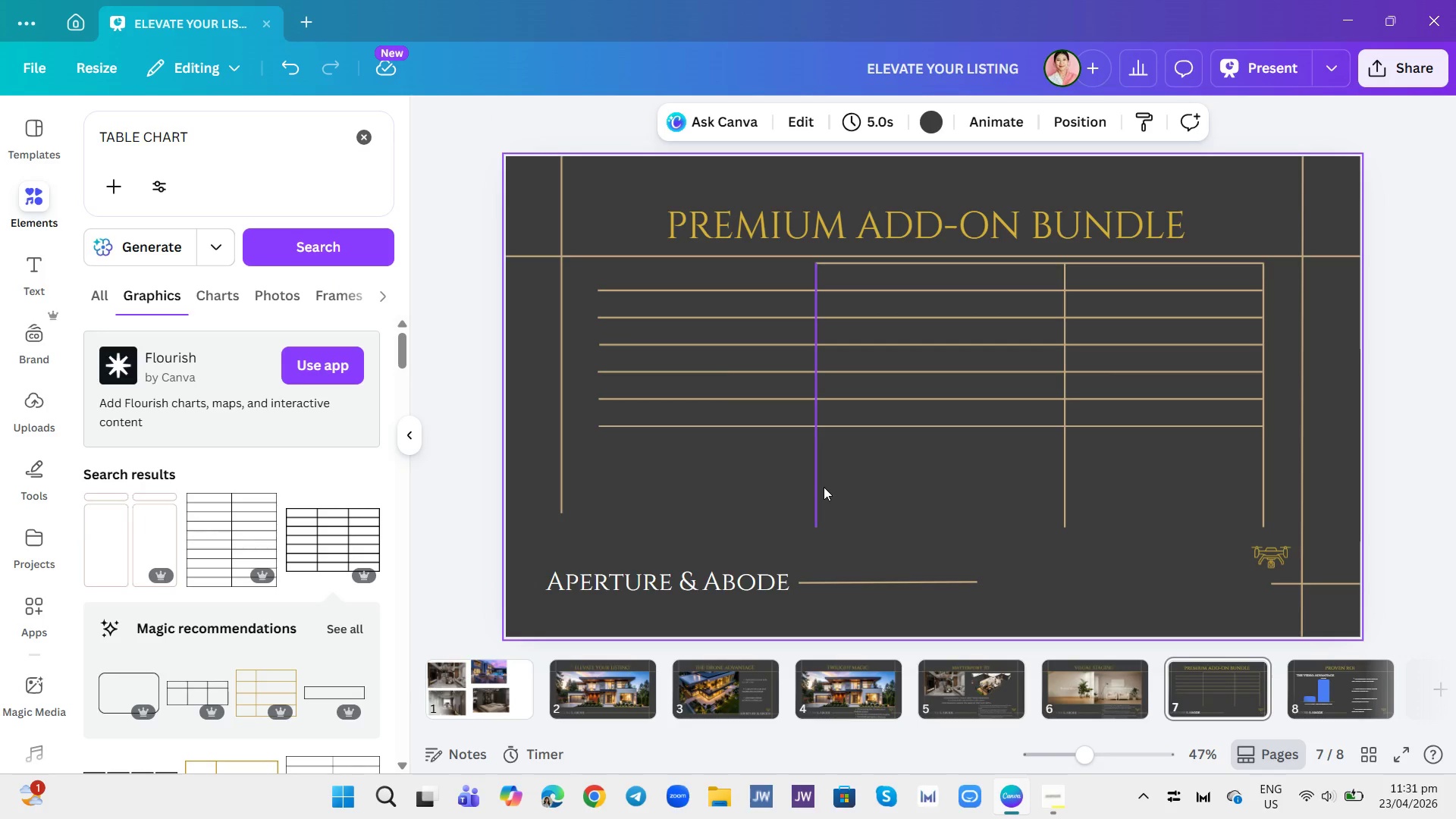 
wait(18.58)
 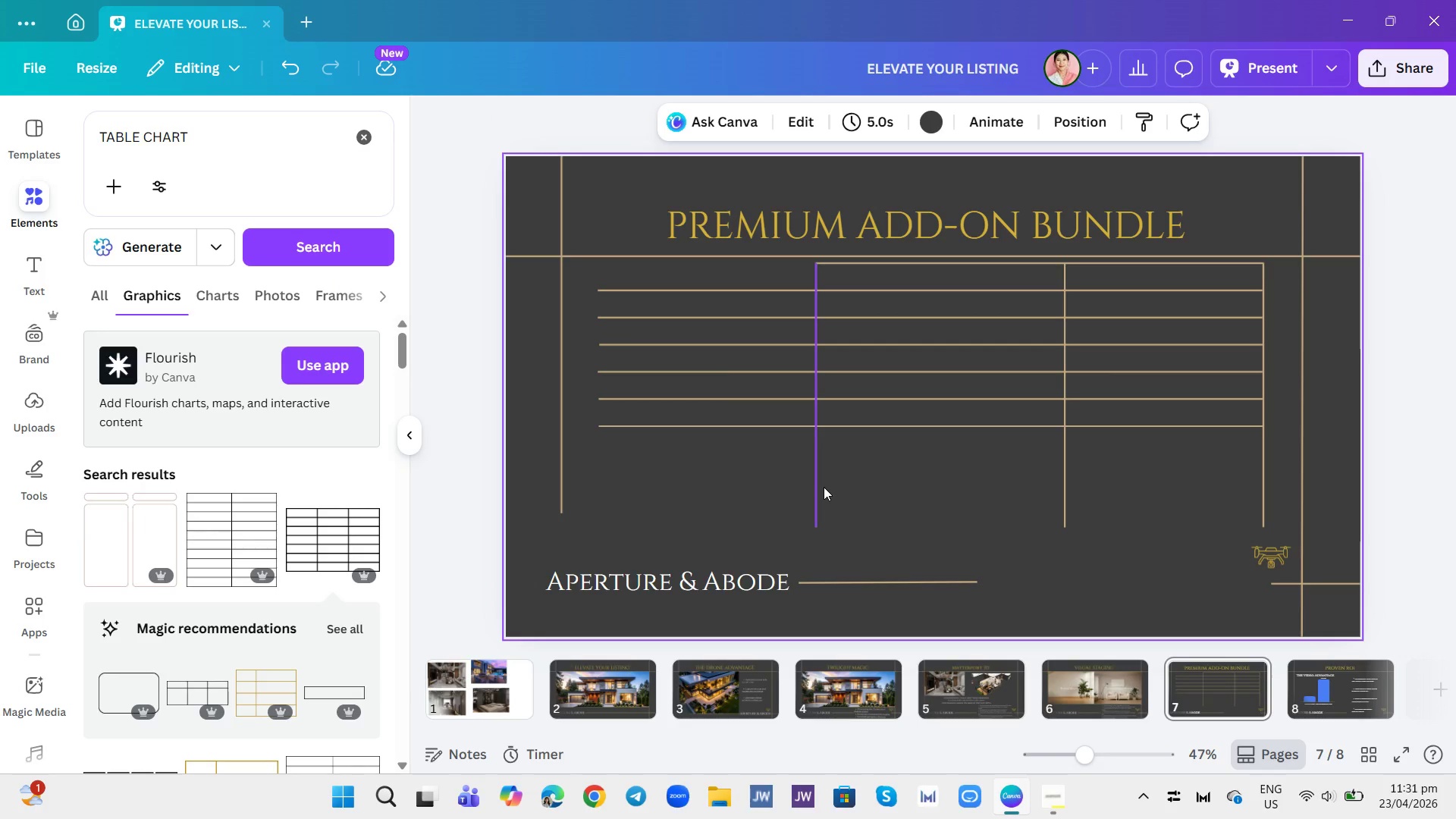 
left_click([638, 413])
 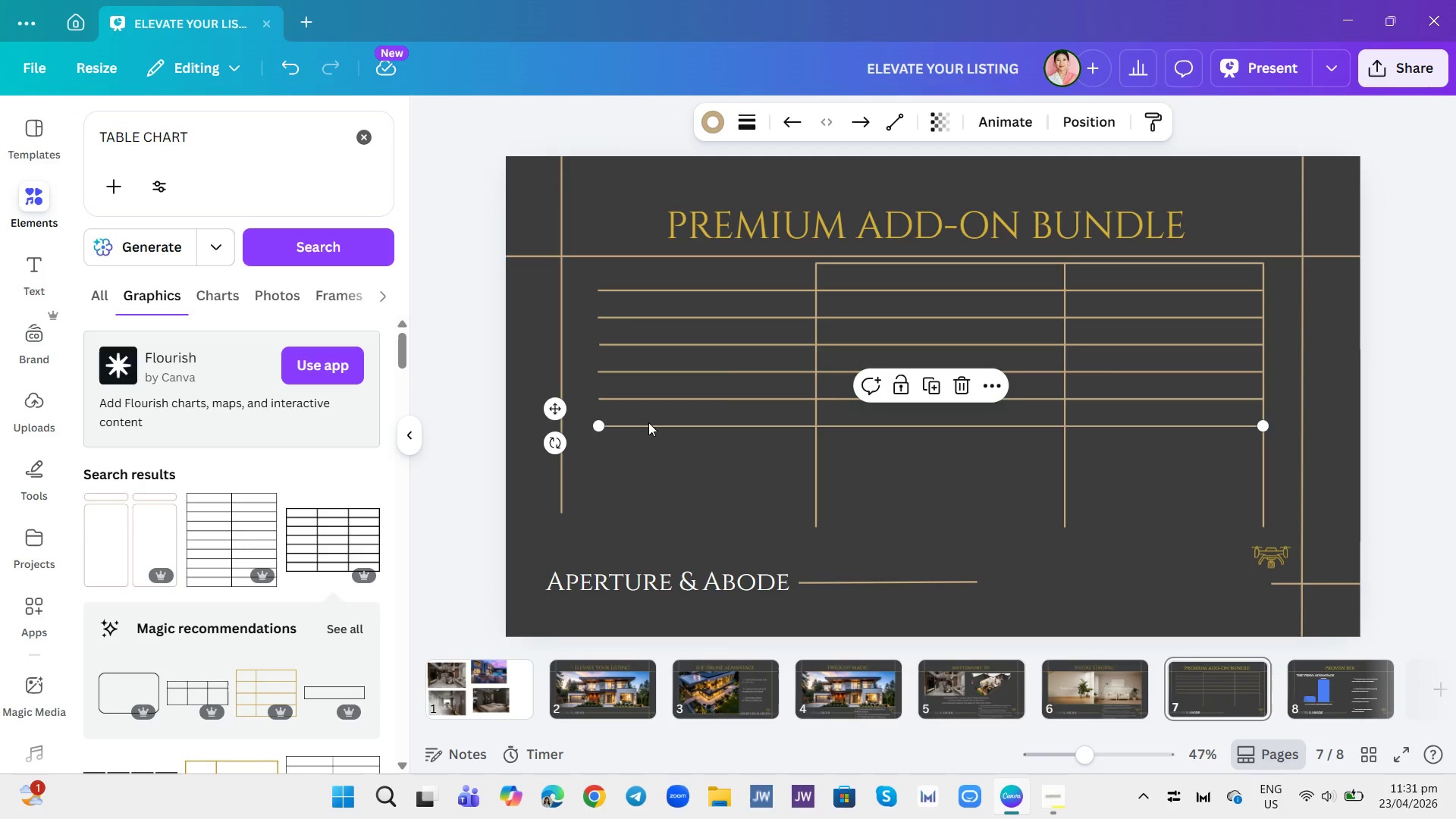 
left_click([648, 422])
 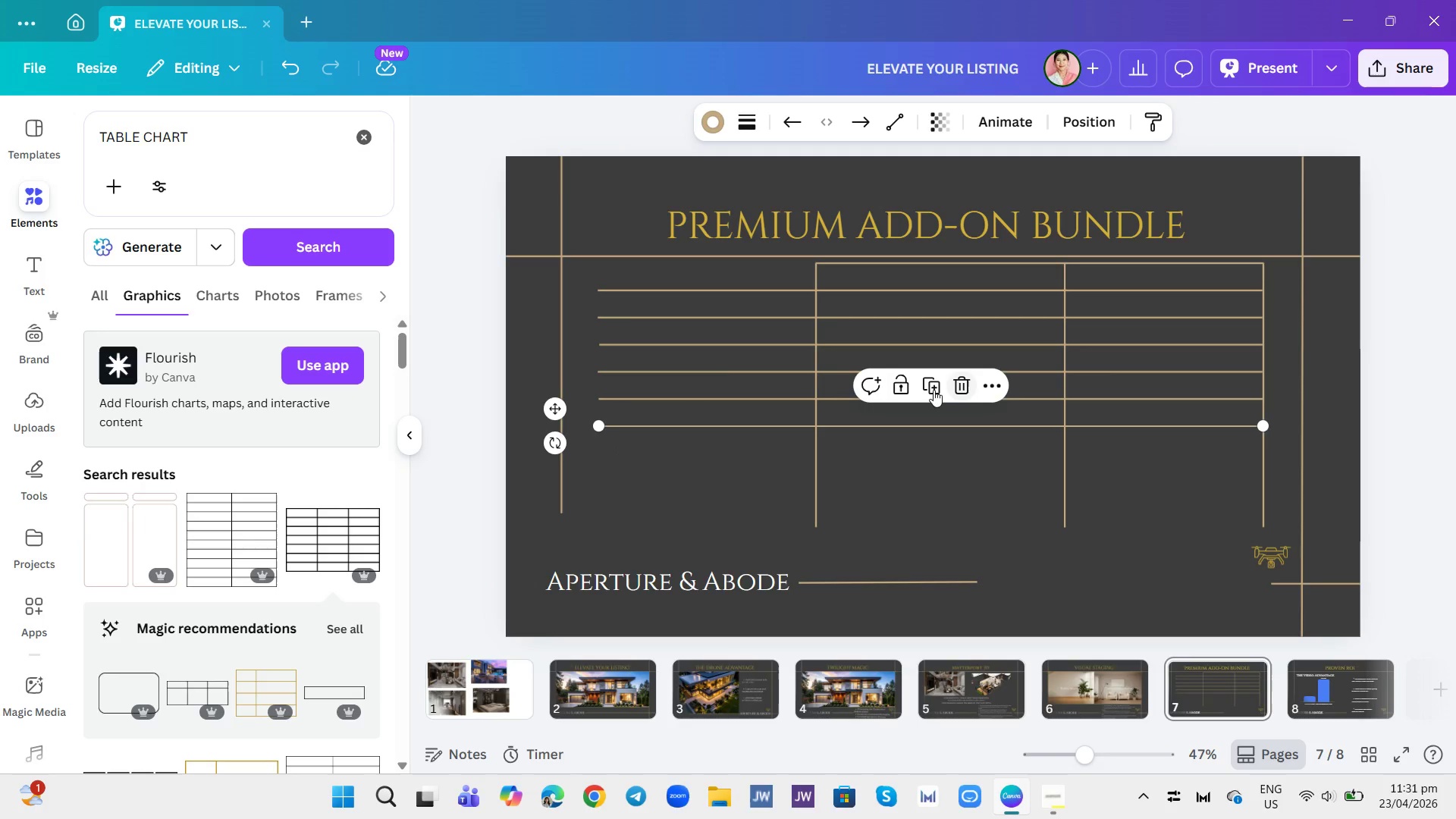 
left_click([927, 392])
 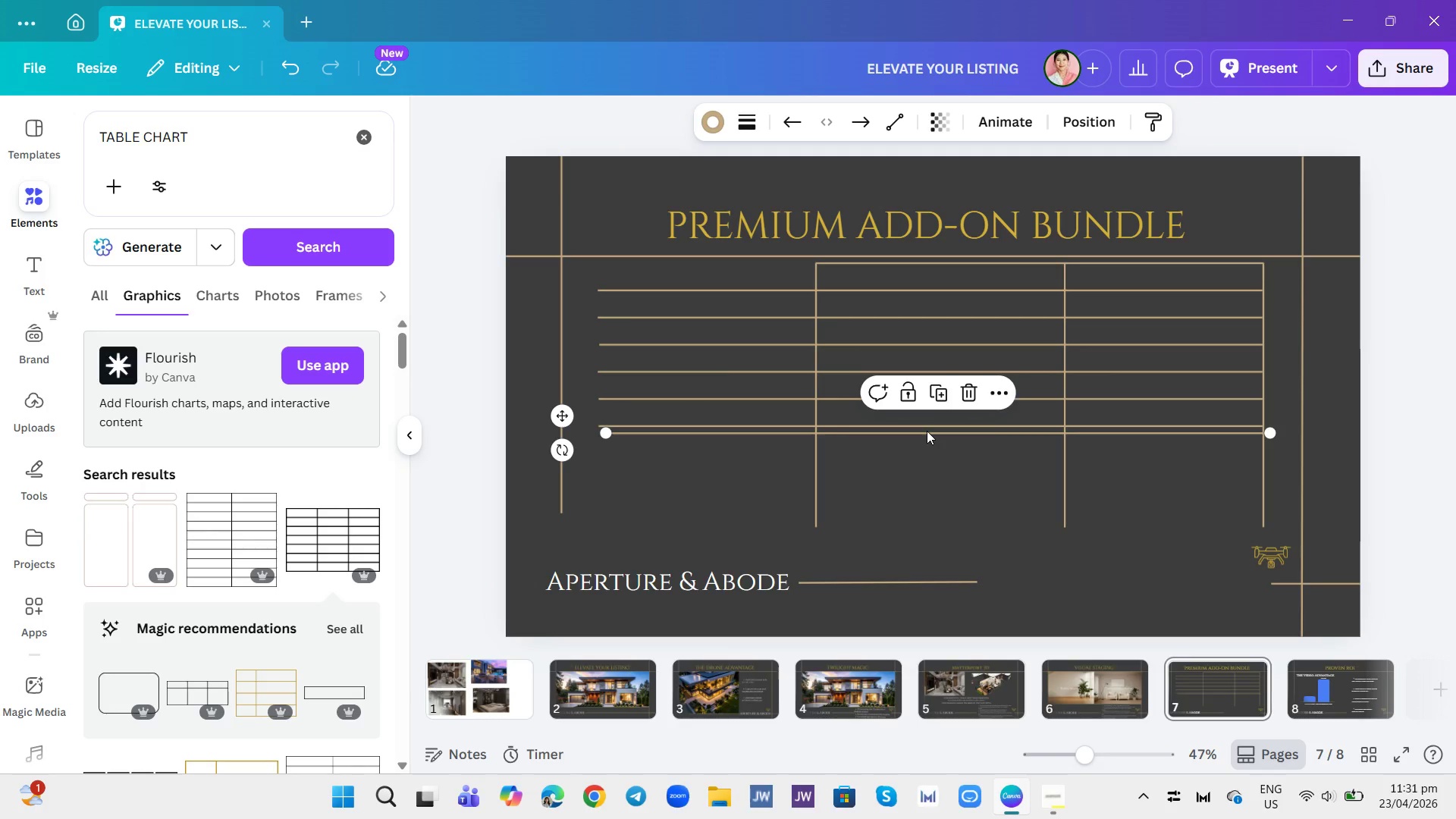 
left_click_drag(start_coordinate=[927, 431], to_coordinate=[919, 452])
 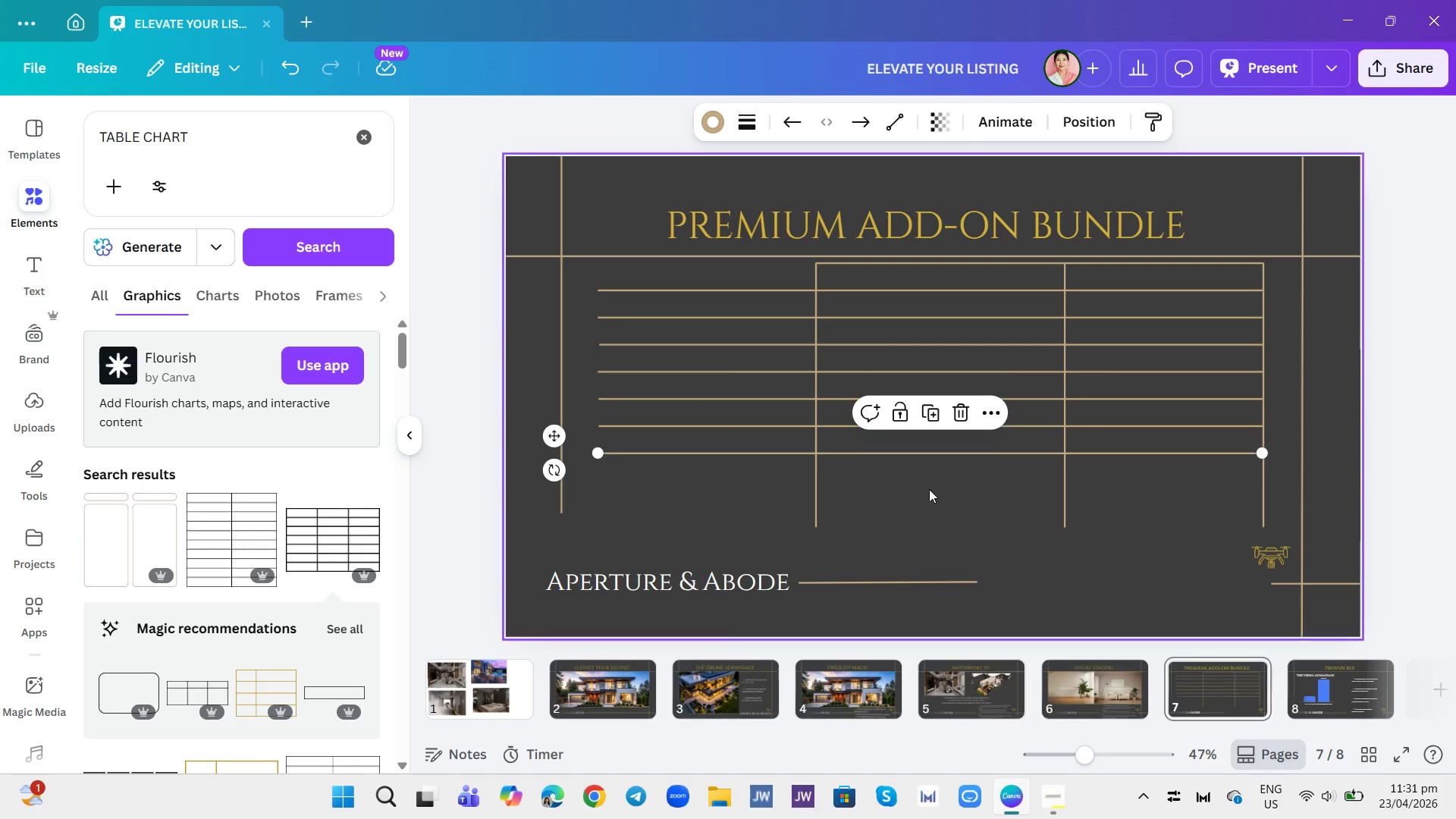 
left_click([929, 489])
 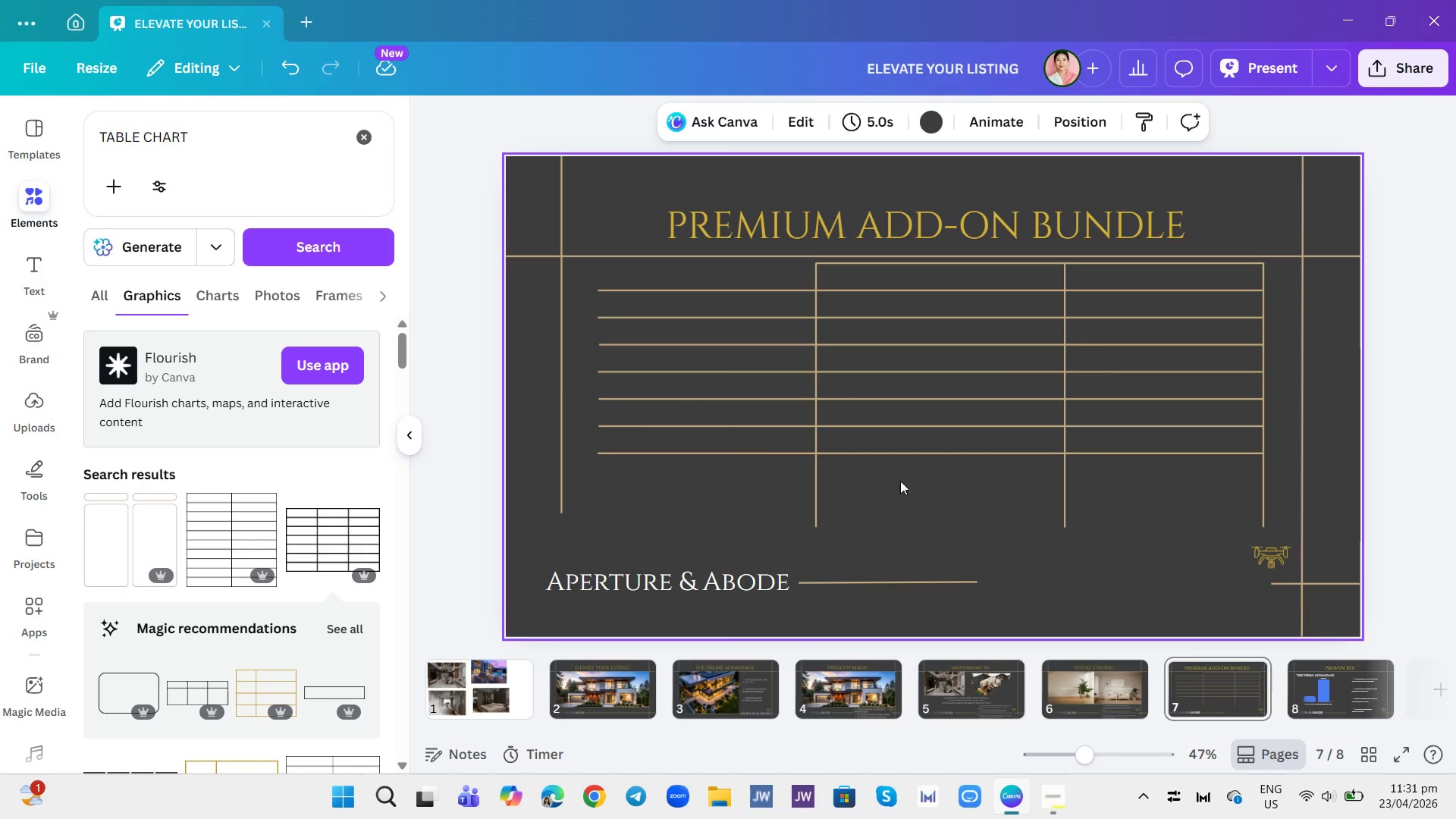 
left_click([817, 477])
 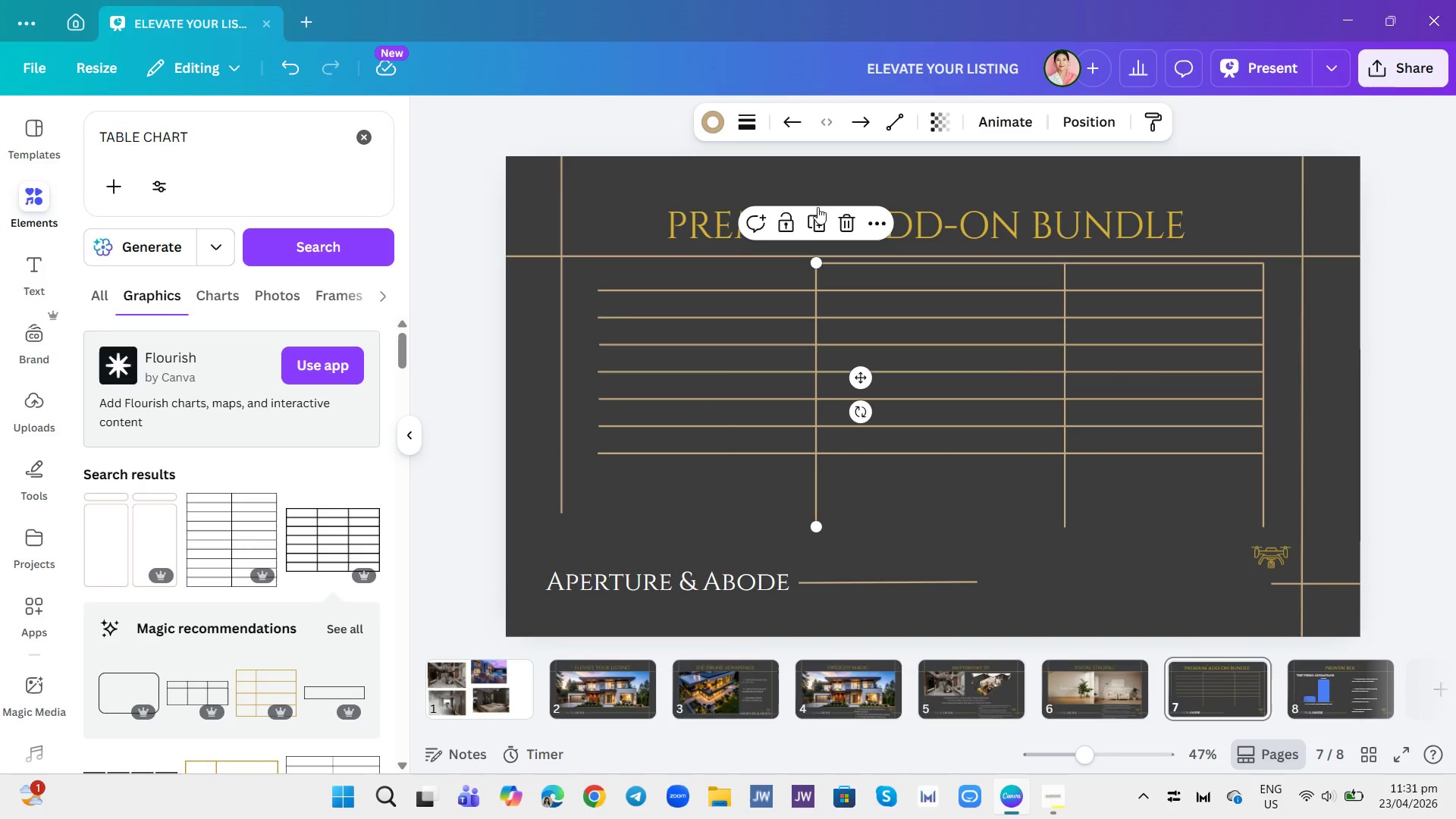 
left_click([818, 225])
 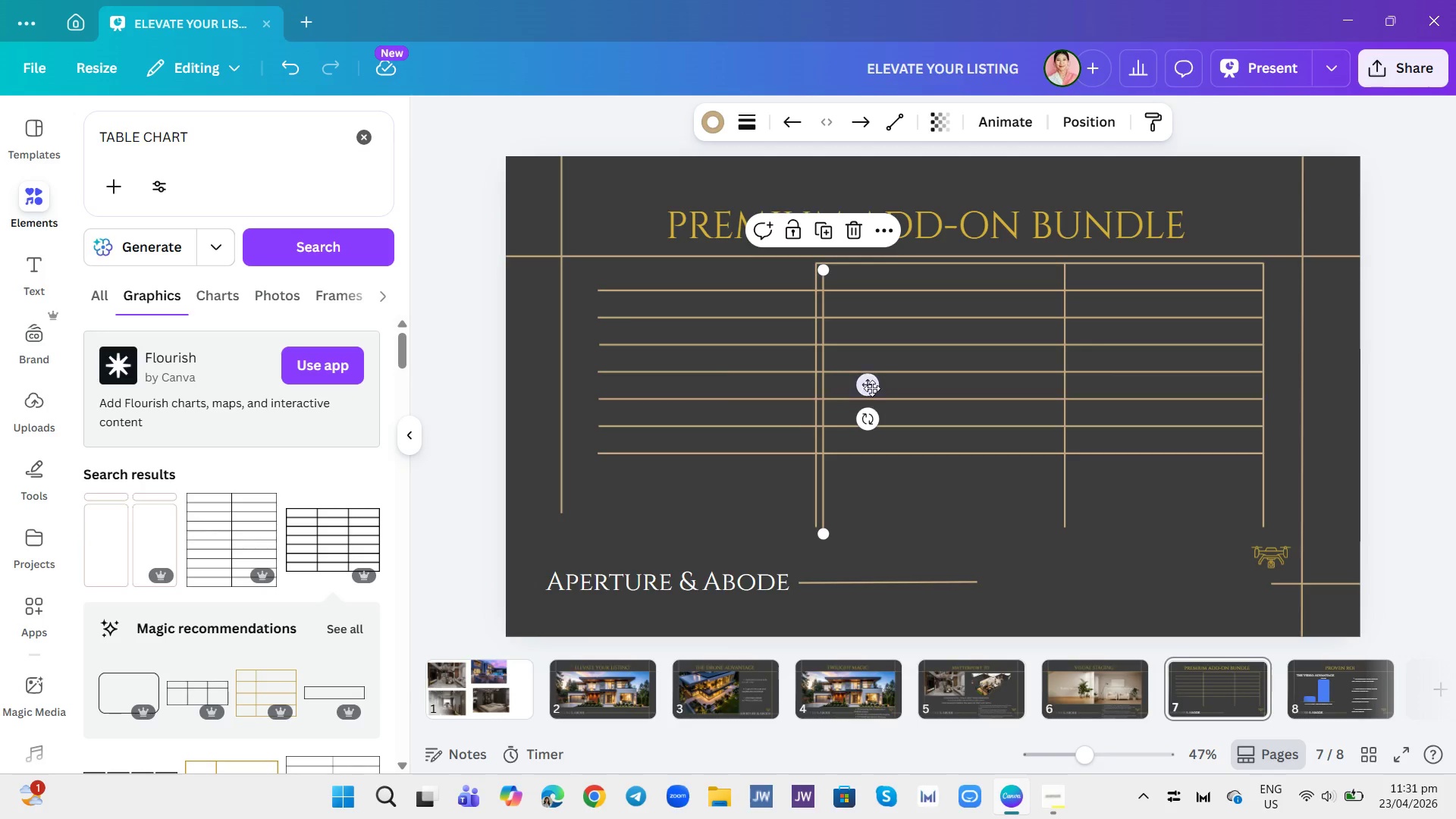 
left_click_drag(start_coordinate=[872, 388], to_coordinate=[648, 382])
 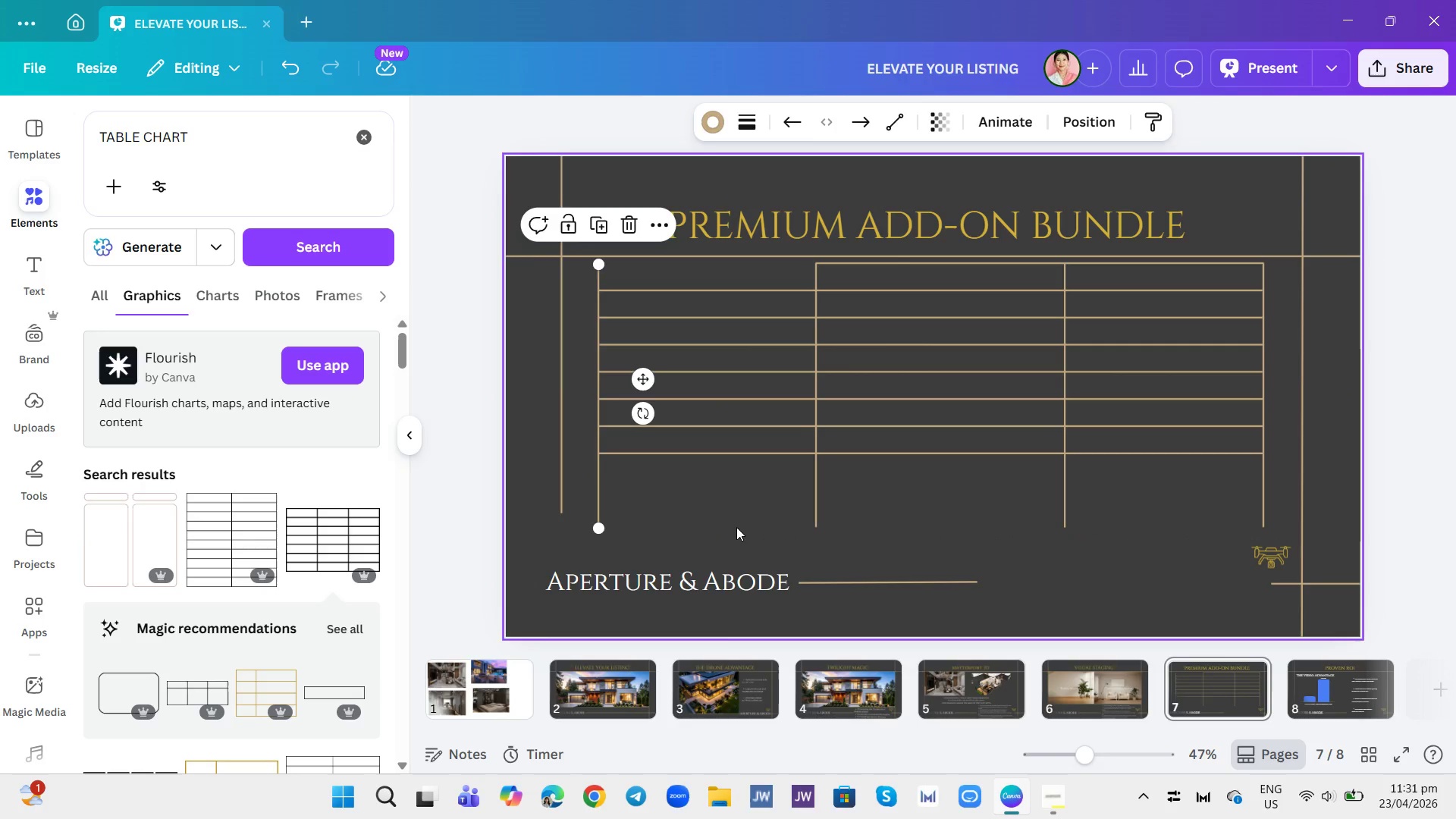 
left_click([736, 527])
 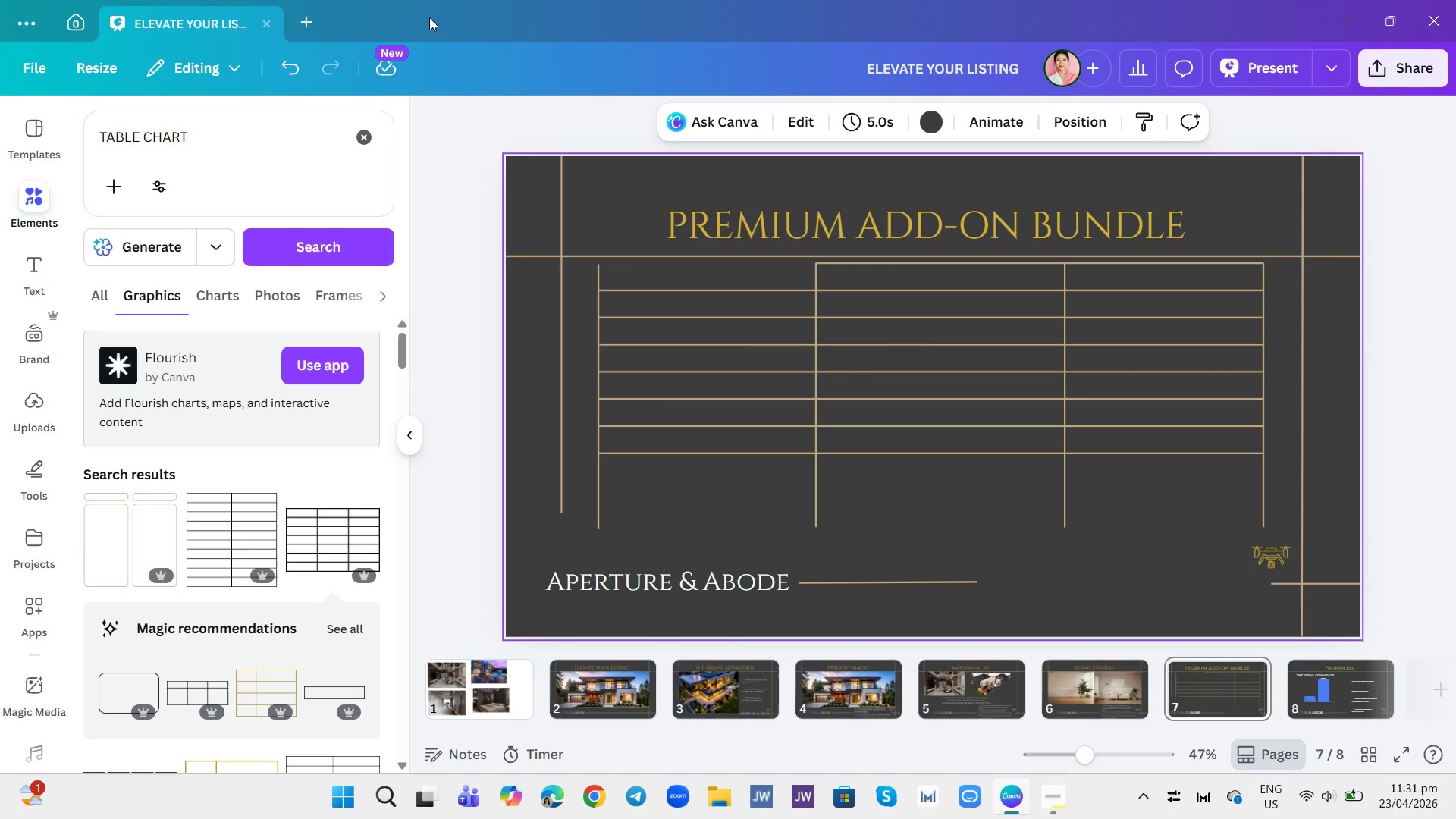 
wait(11.28)
 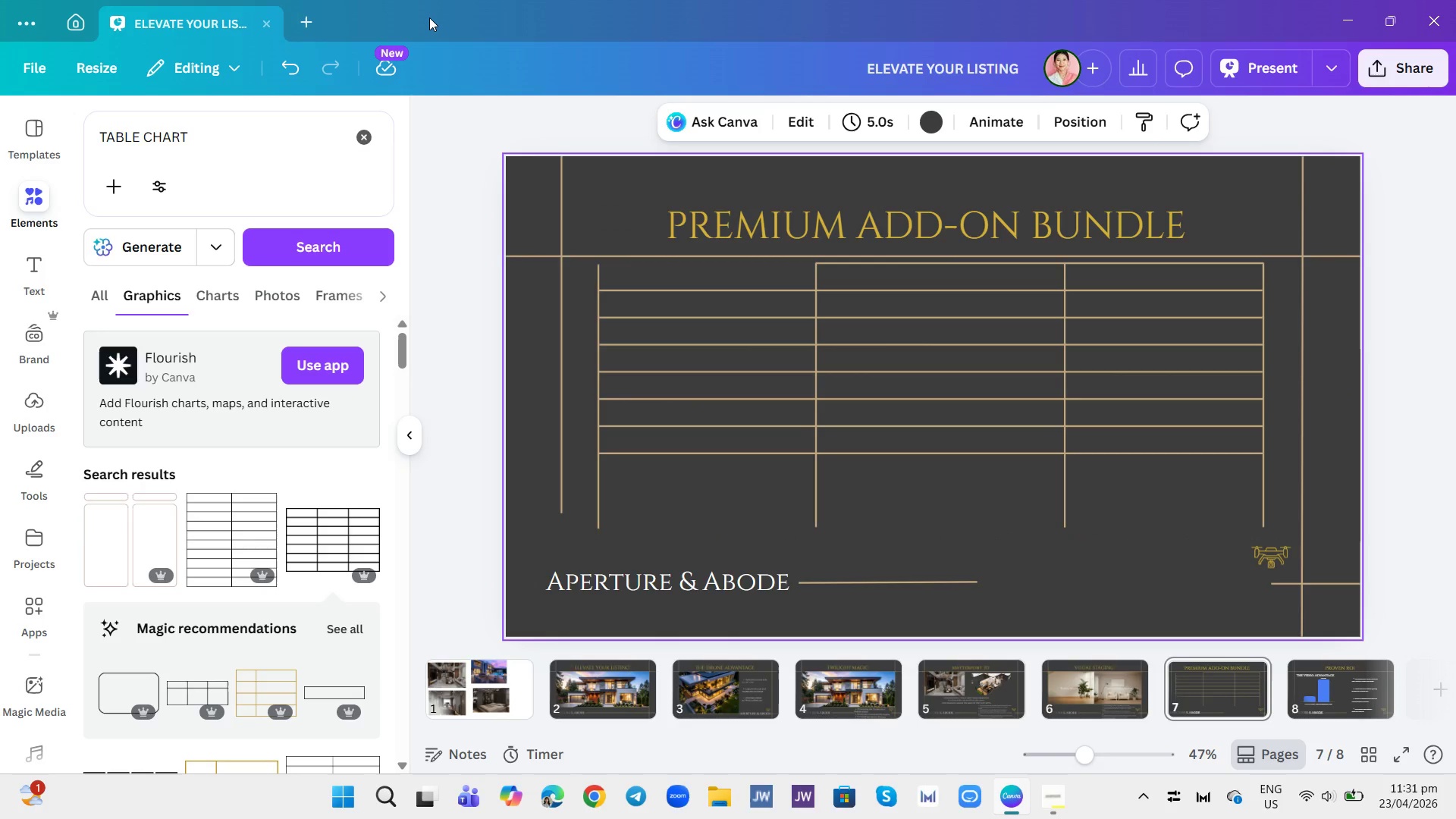 
left_click([1065, 272])
 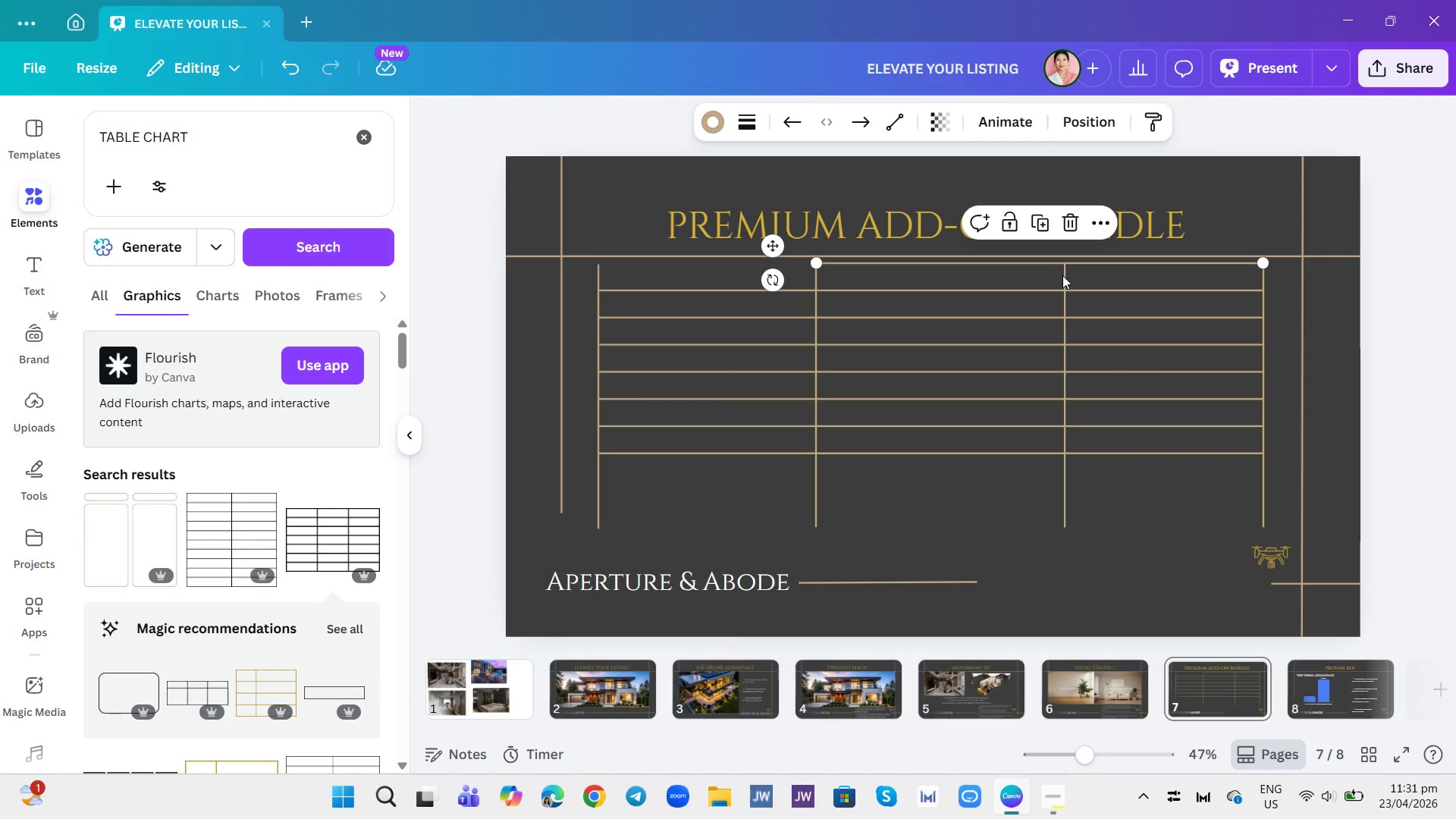 
left_click([1062, 275])
 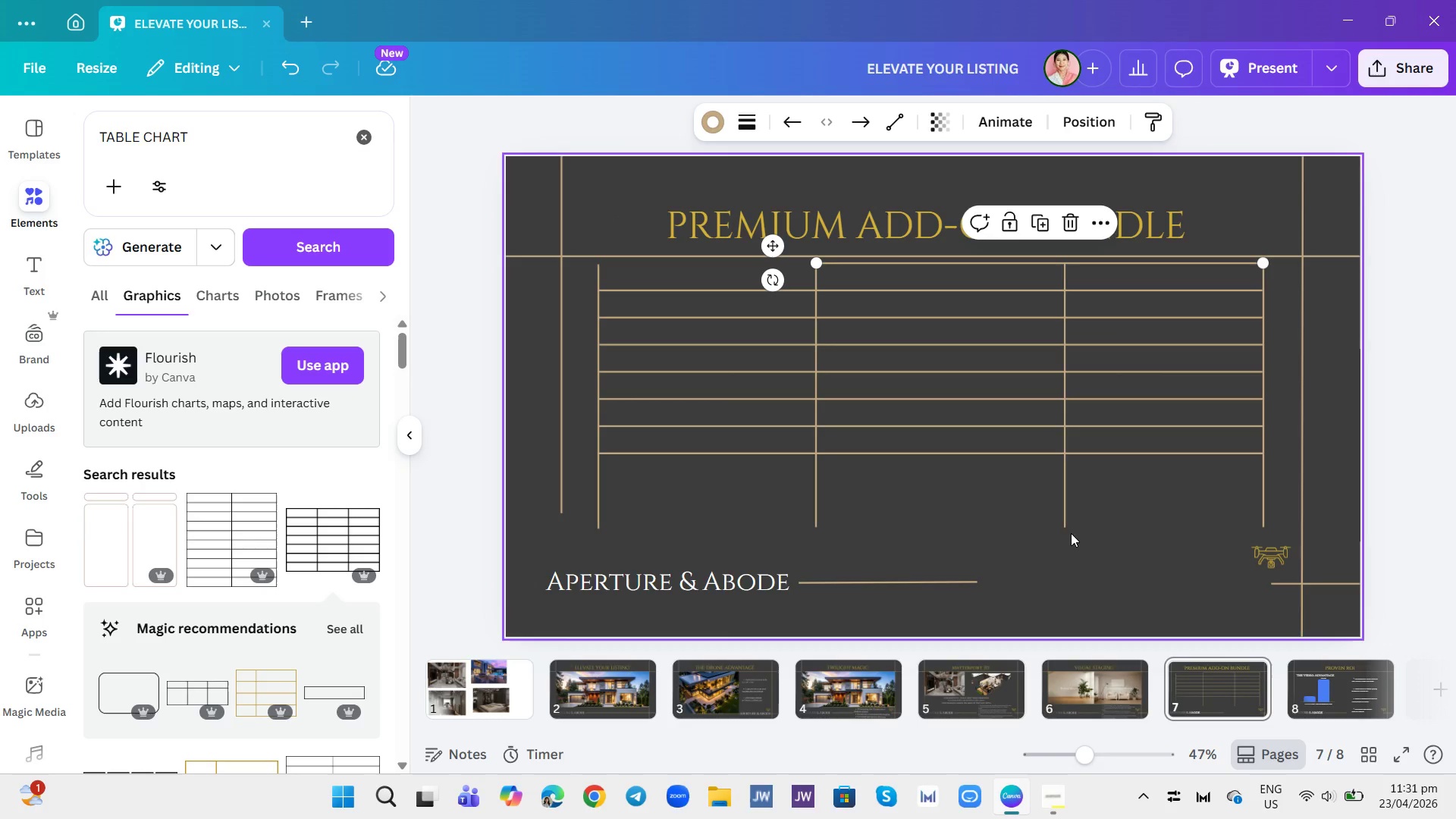 
left_click([1068, 524])
 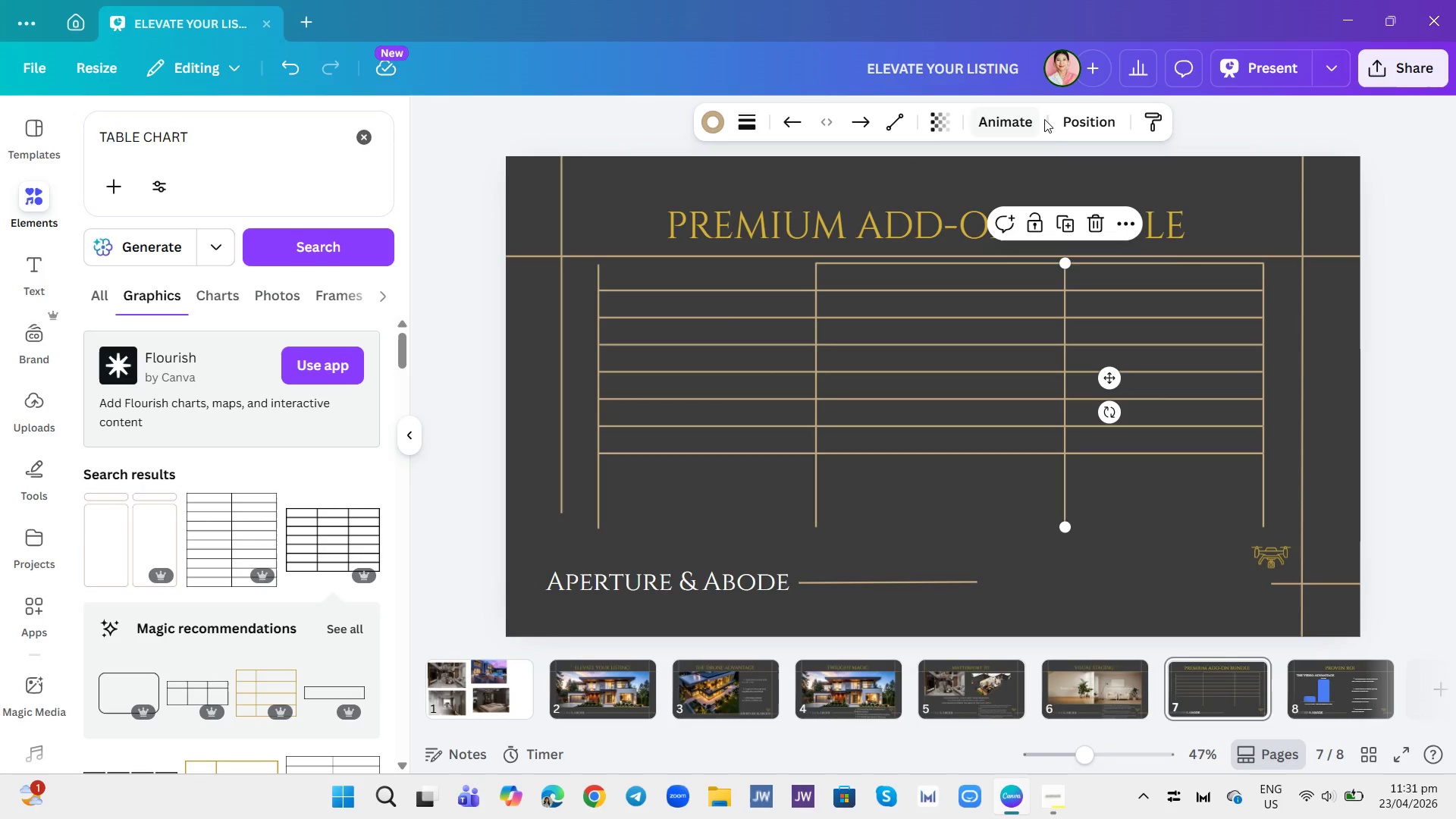 
left_click([1005, 125])
 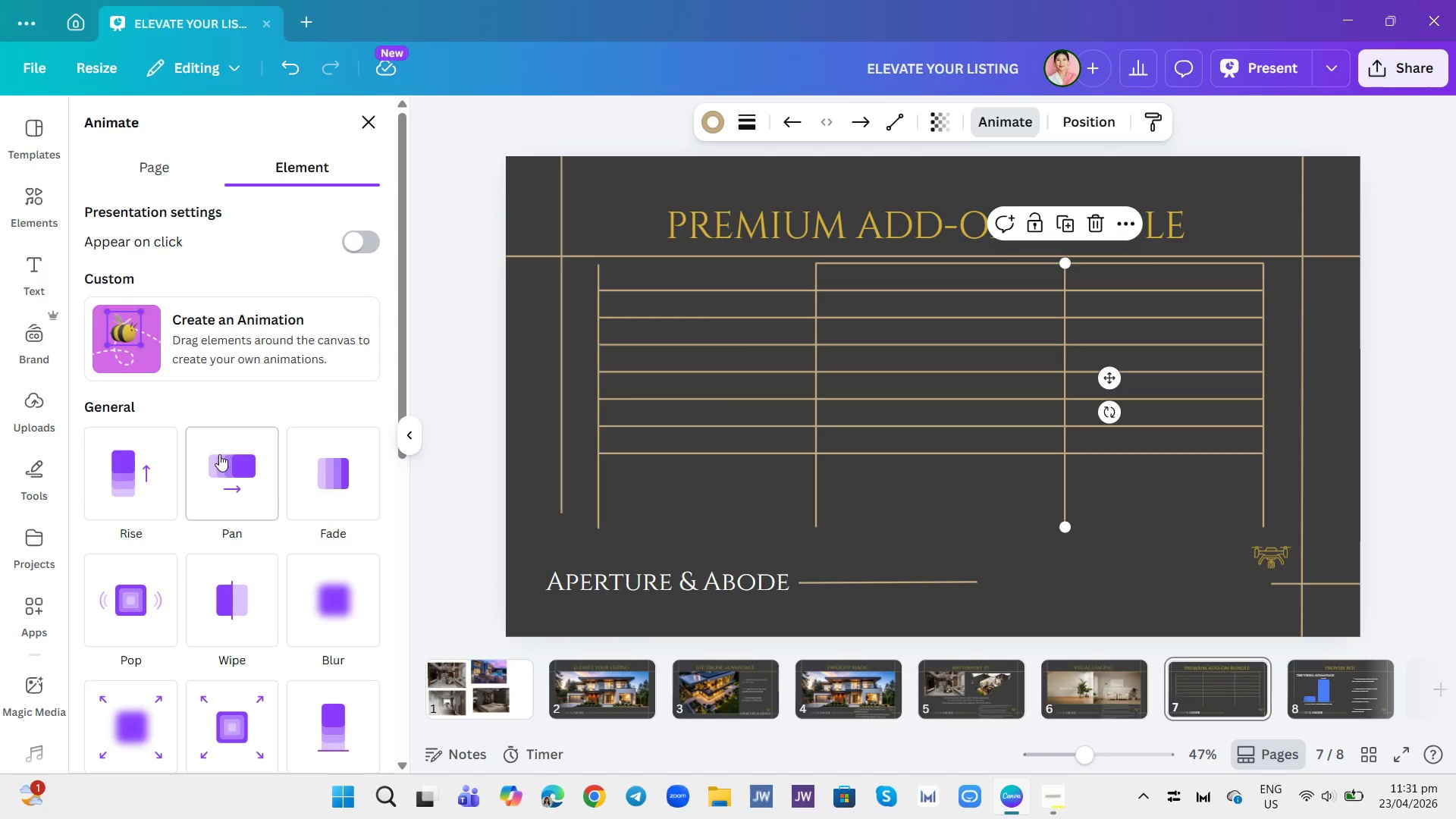 
scroll: coordinate [238, 461], scroll_direction: down, amount: 10.0
 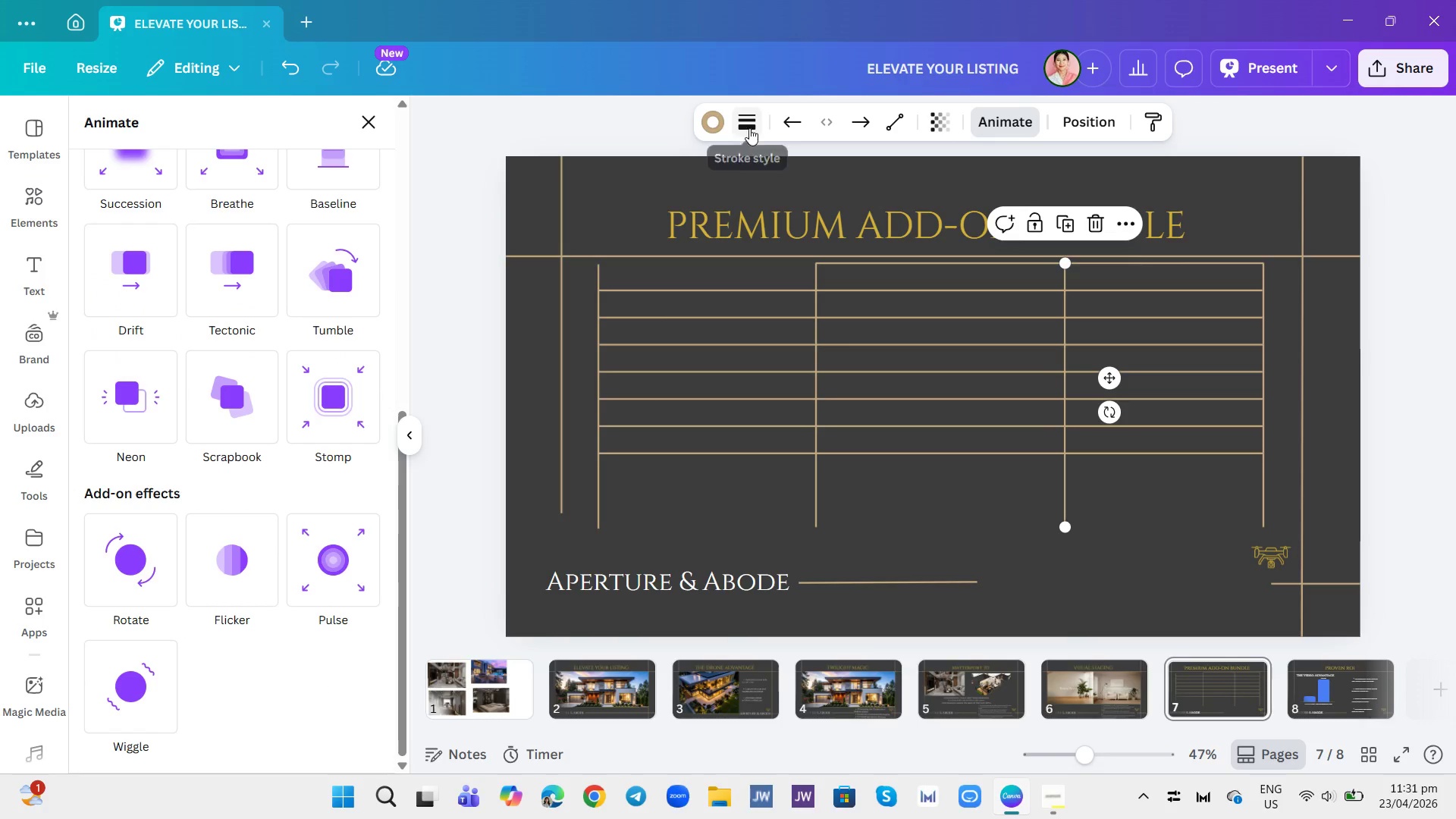 
left_click([930, 130])
 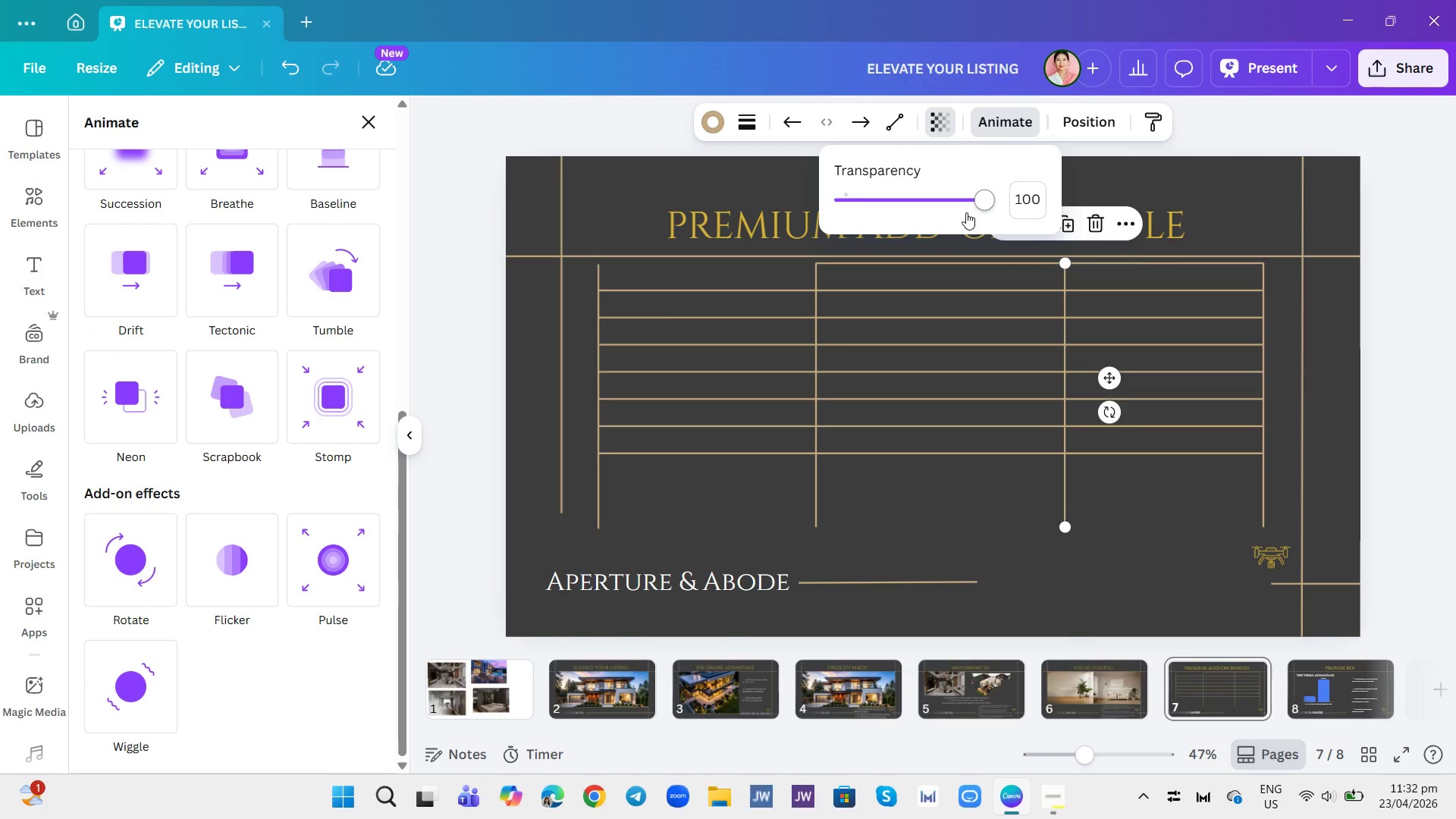 
left_click_drag(start_coordinate=[966, 207], to_coordinate=[928, 205])
 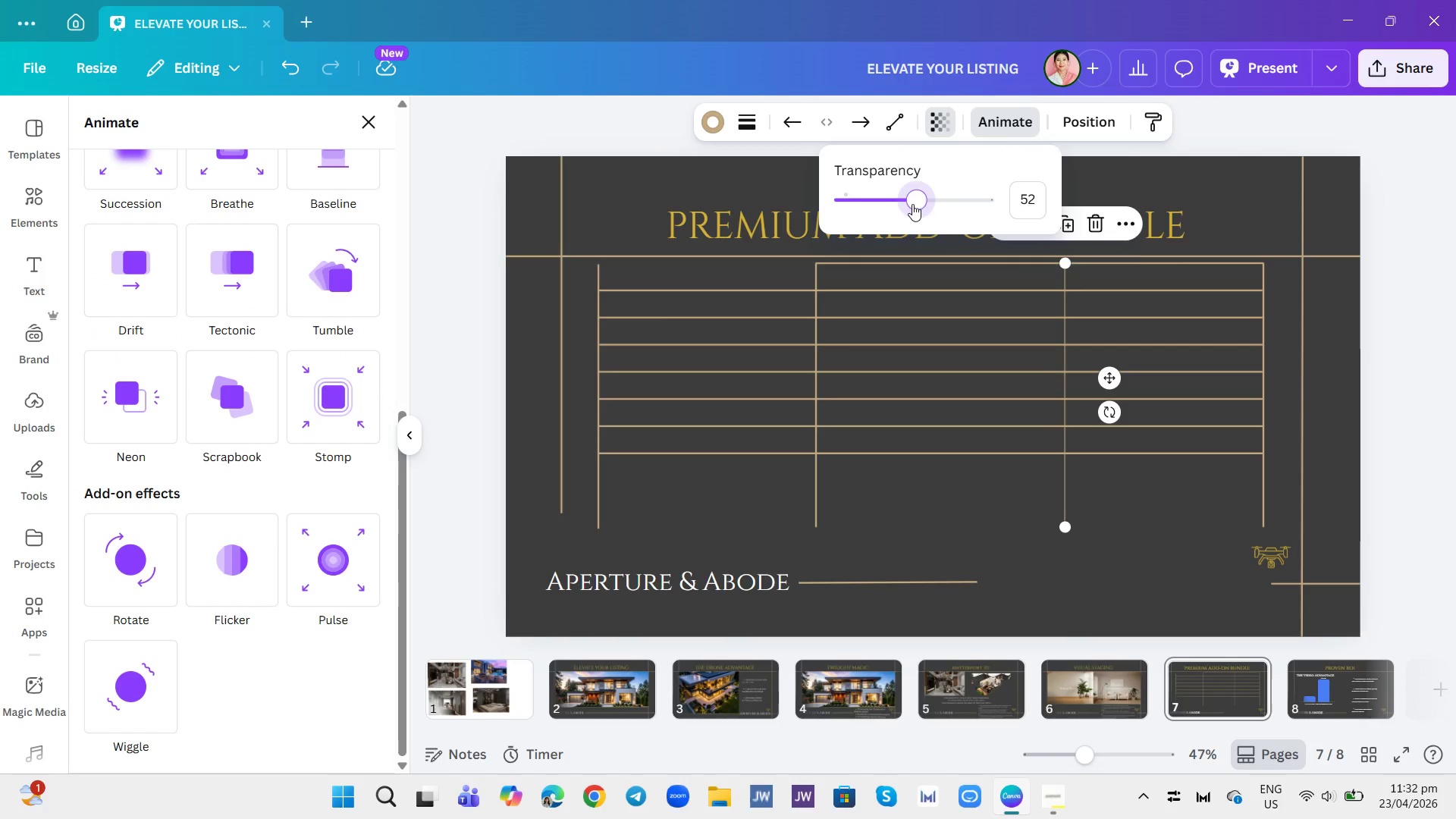 
left_click_drag(start_coordinate=[923, 205], to_coordinate=[899, 203])
 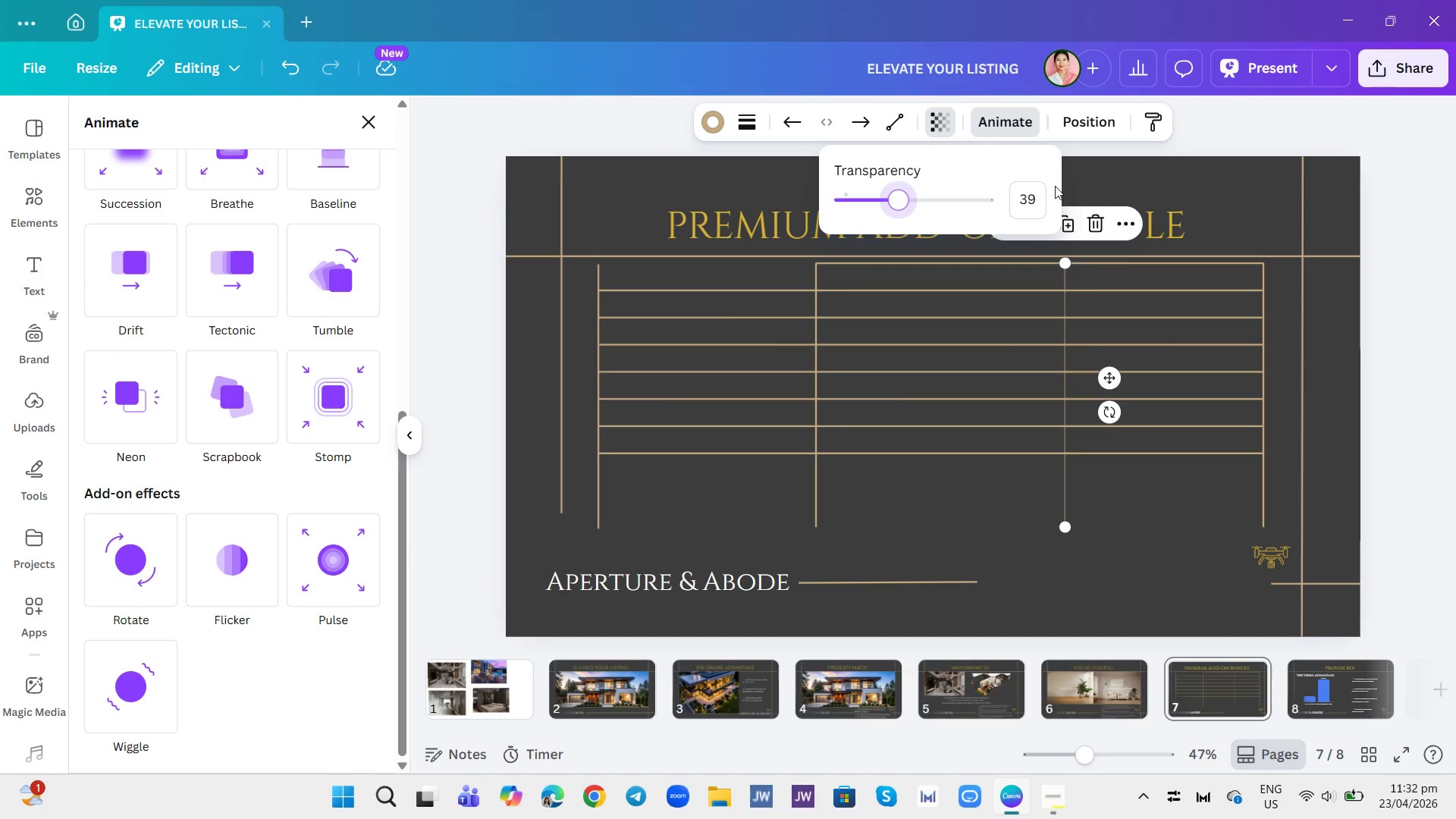 
left_click_drag(start_coordinate=[1055, 186], to_coordinate=[1059, 198])
 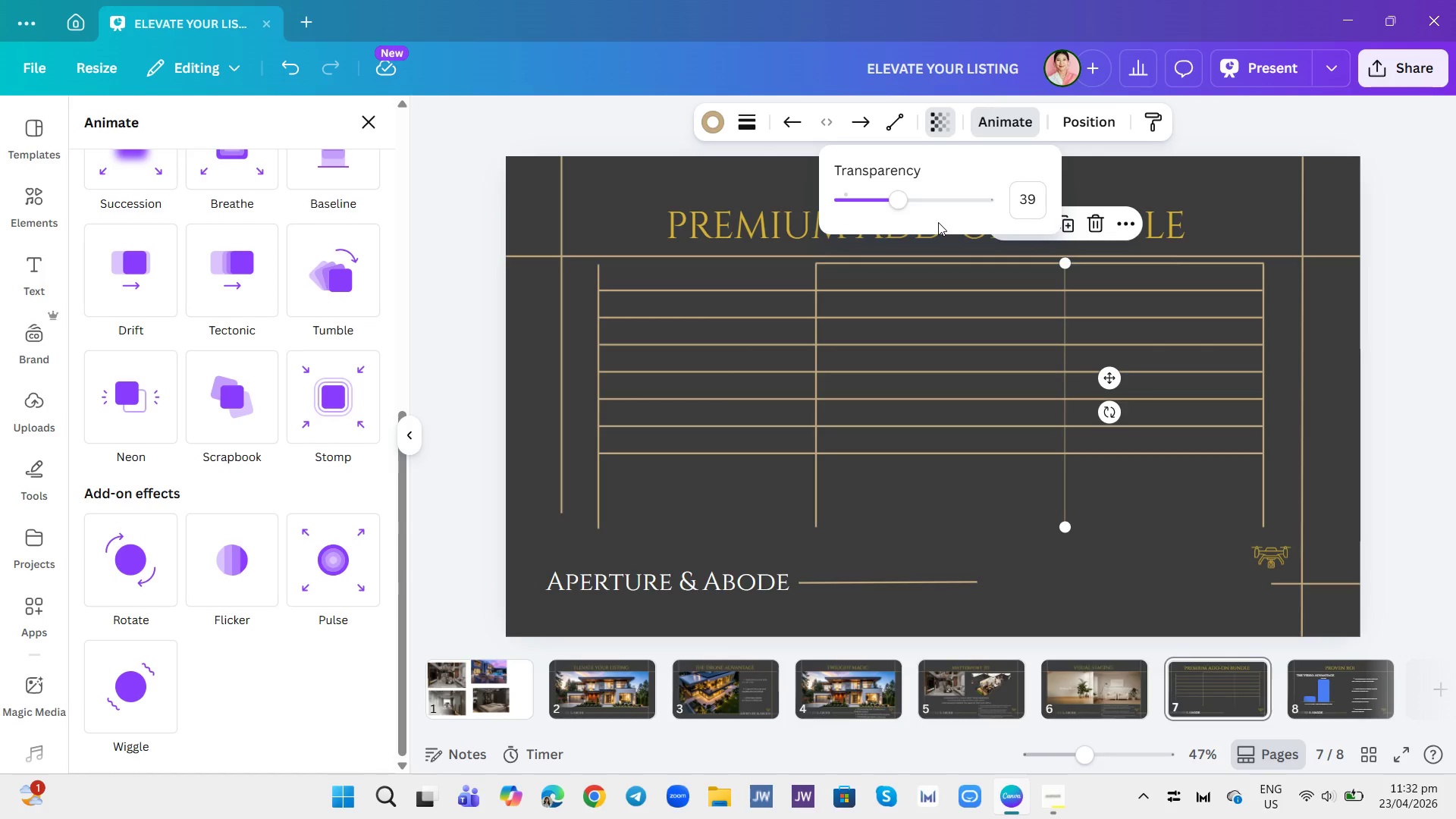 
double_click([938, 222])
 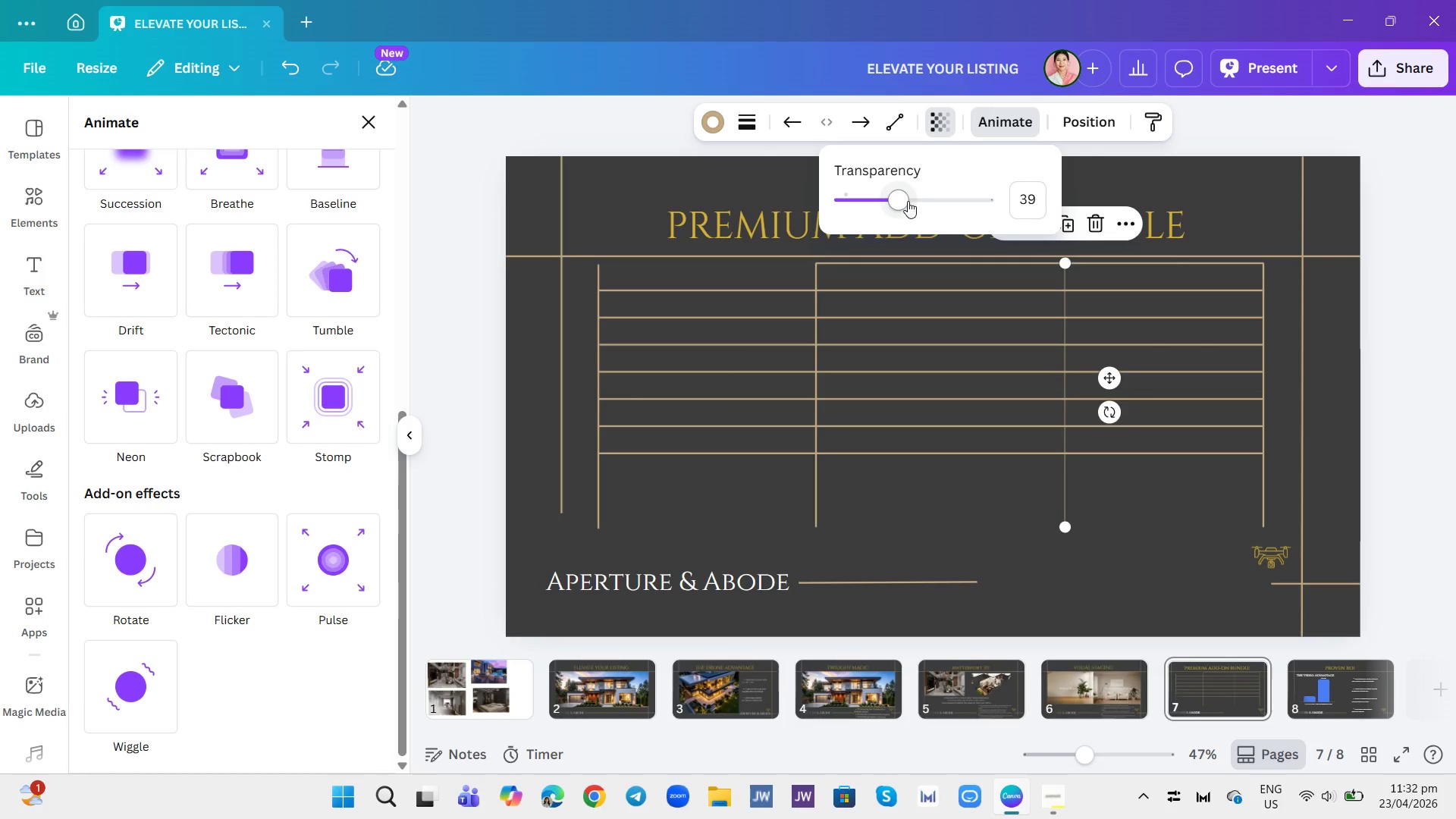 
left_click_drag(start_coordinate=[908, 201], to_coordinate=[1083, 225])
 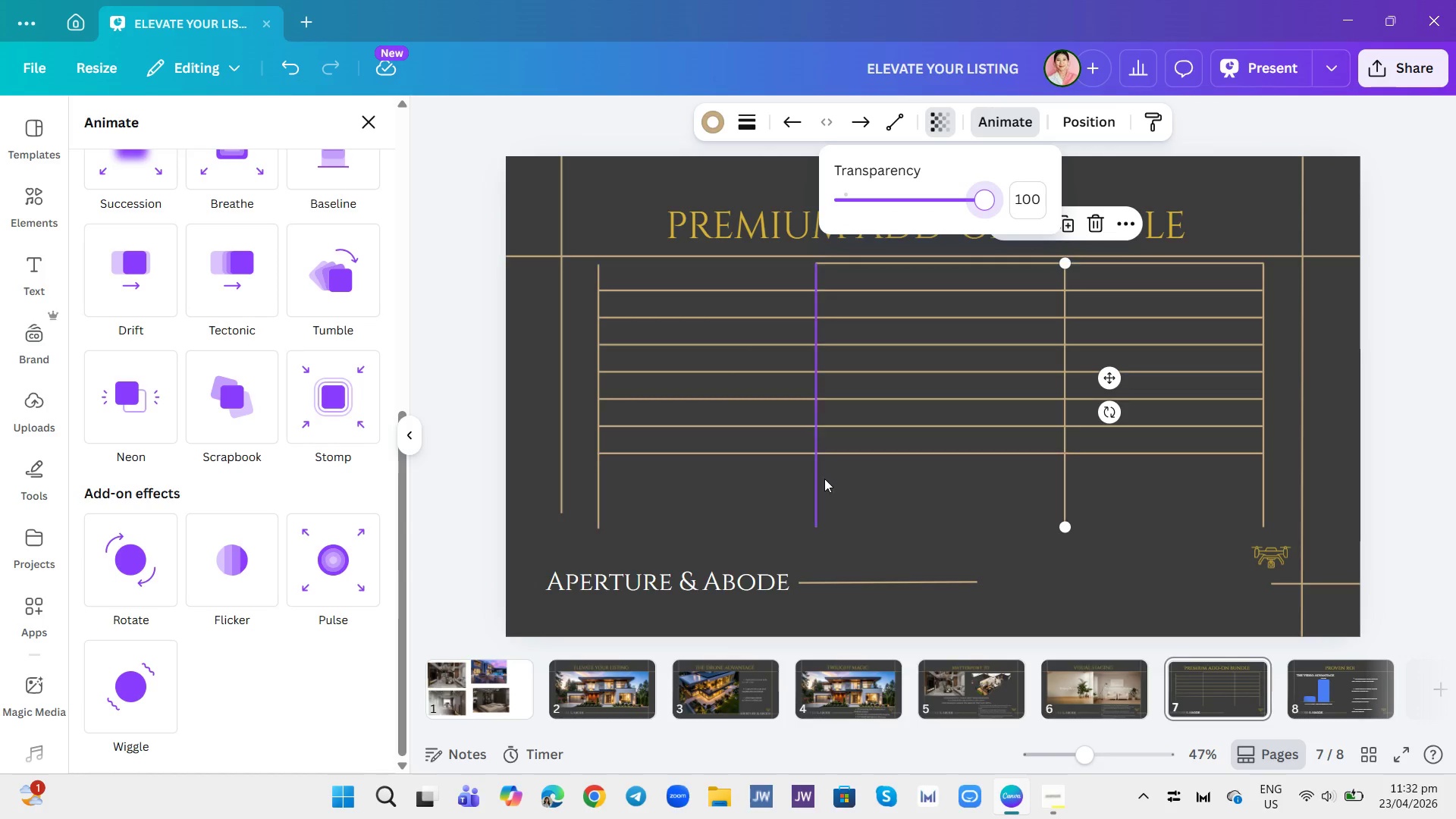 
left_click([824, 479])
 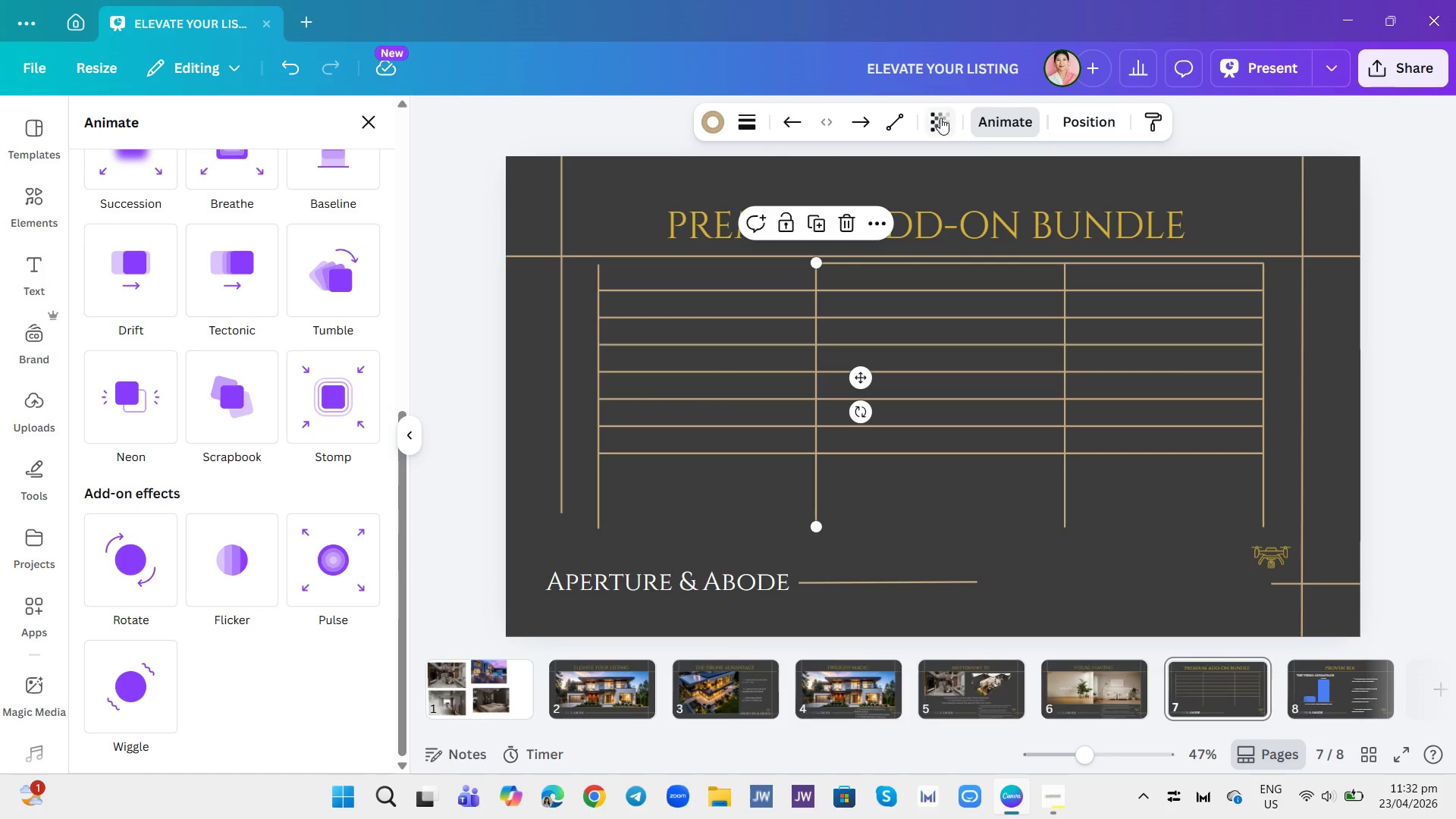 
left_click([940, 118])
 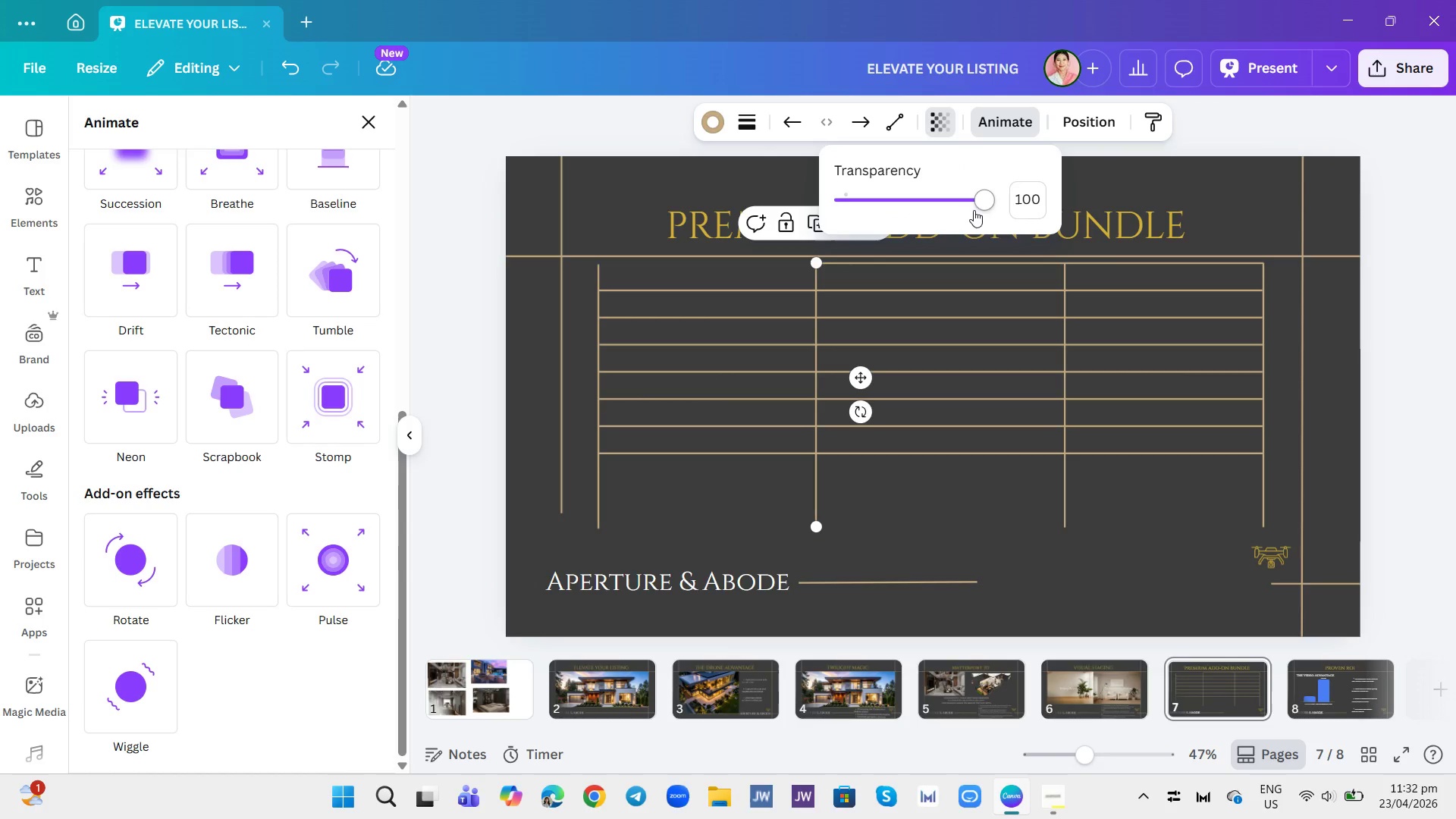 
left_click_drag(start_coordinate=[975, 209], to_coordinate=[887, 215])
 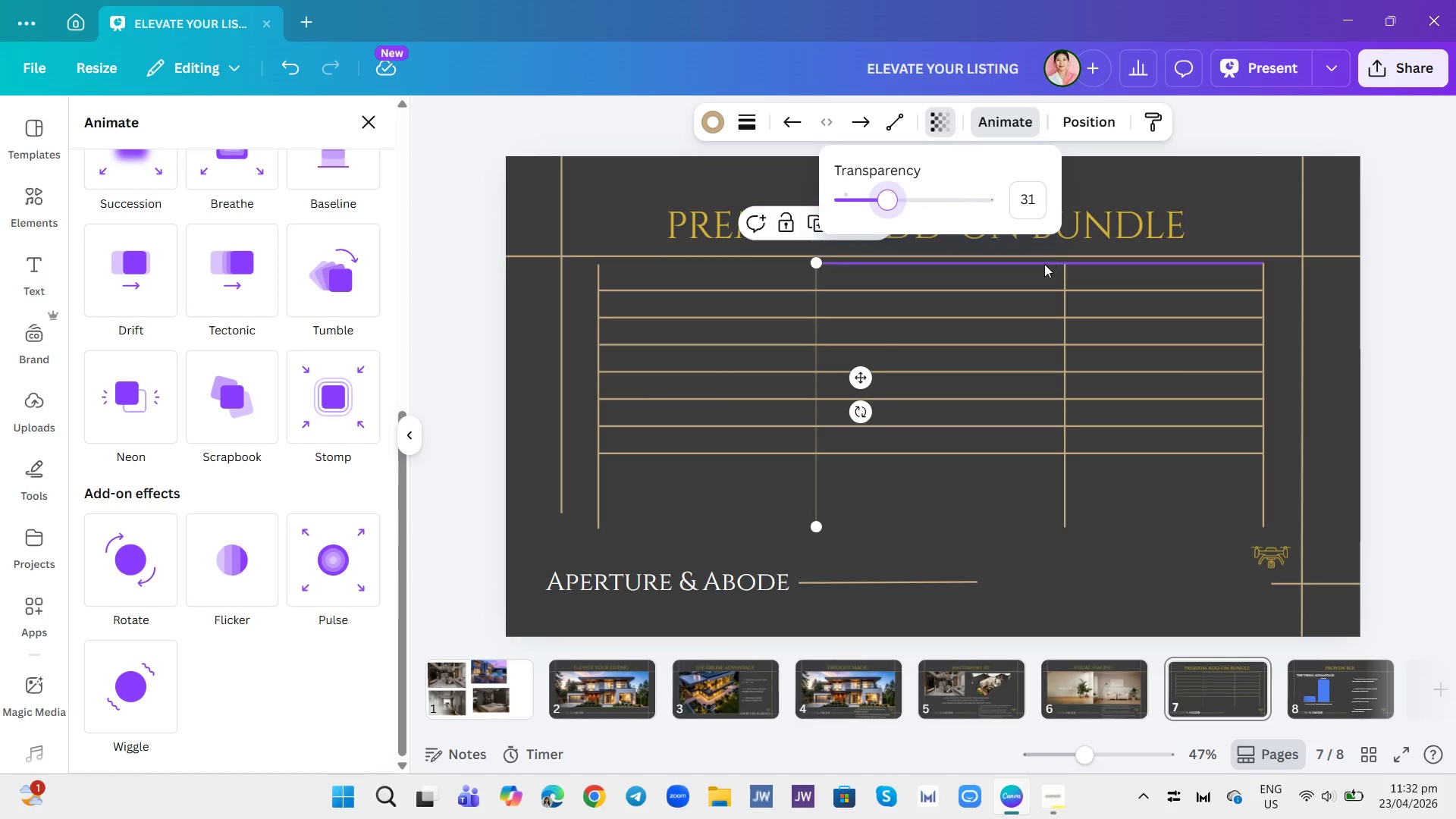 
left_click([1044, 264])
 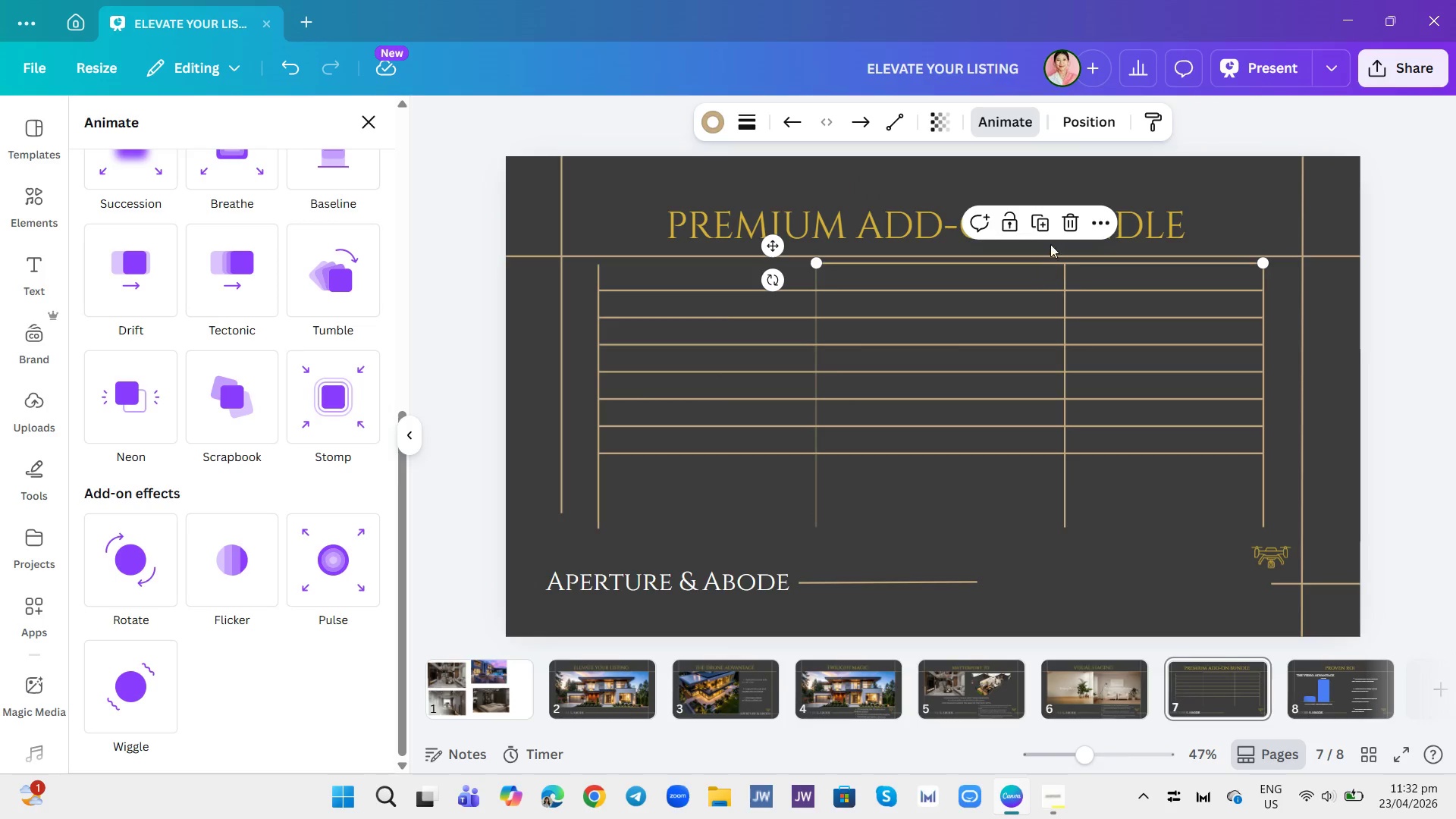 
mouse_move([1075, 234])
 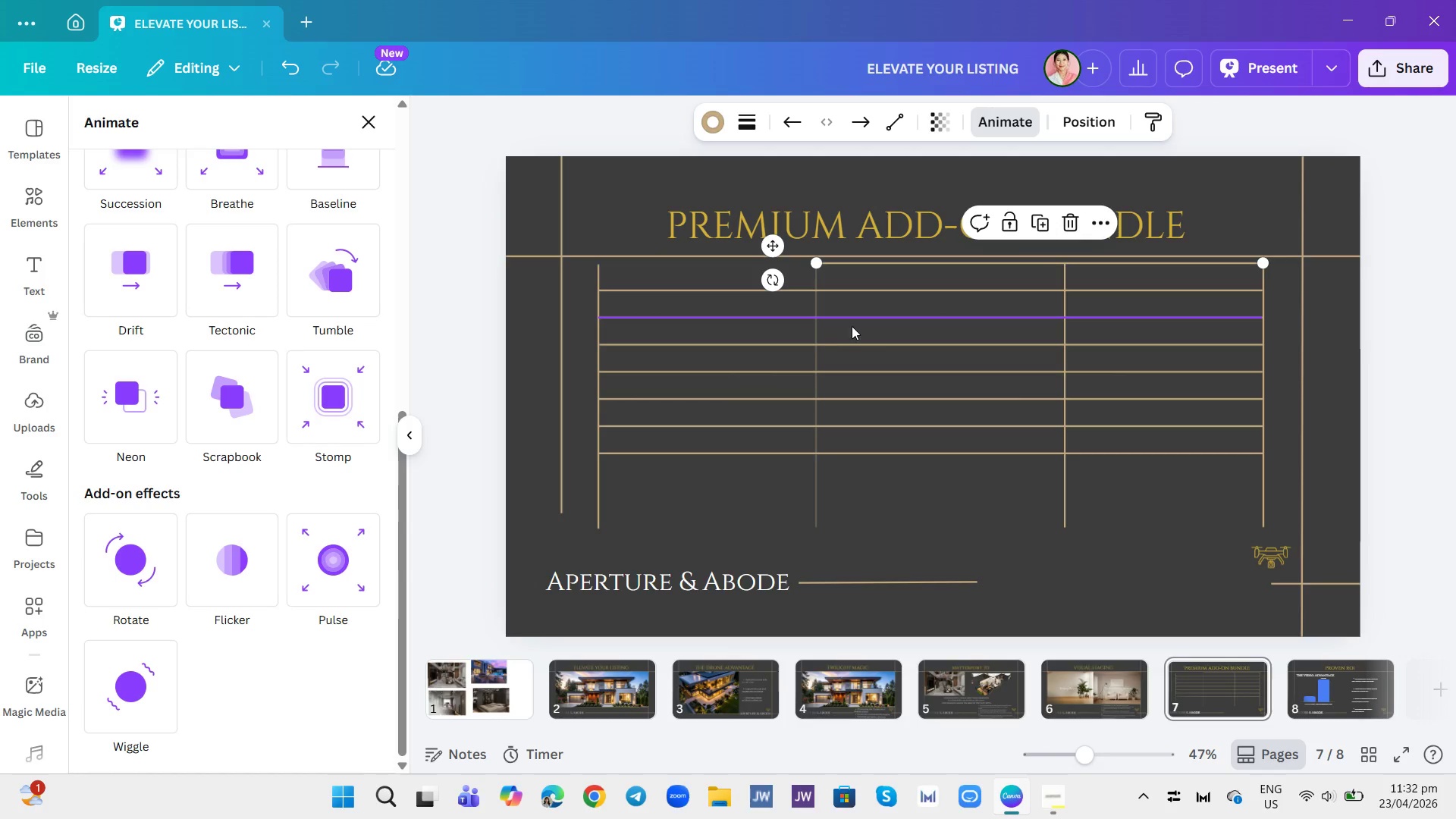 
left_click([815, 328])
 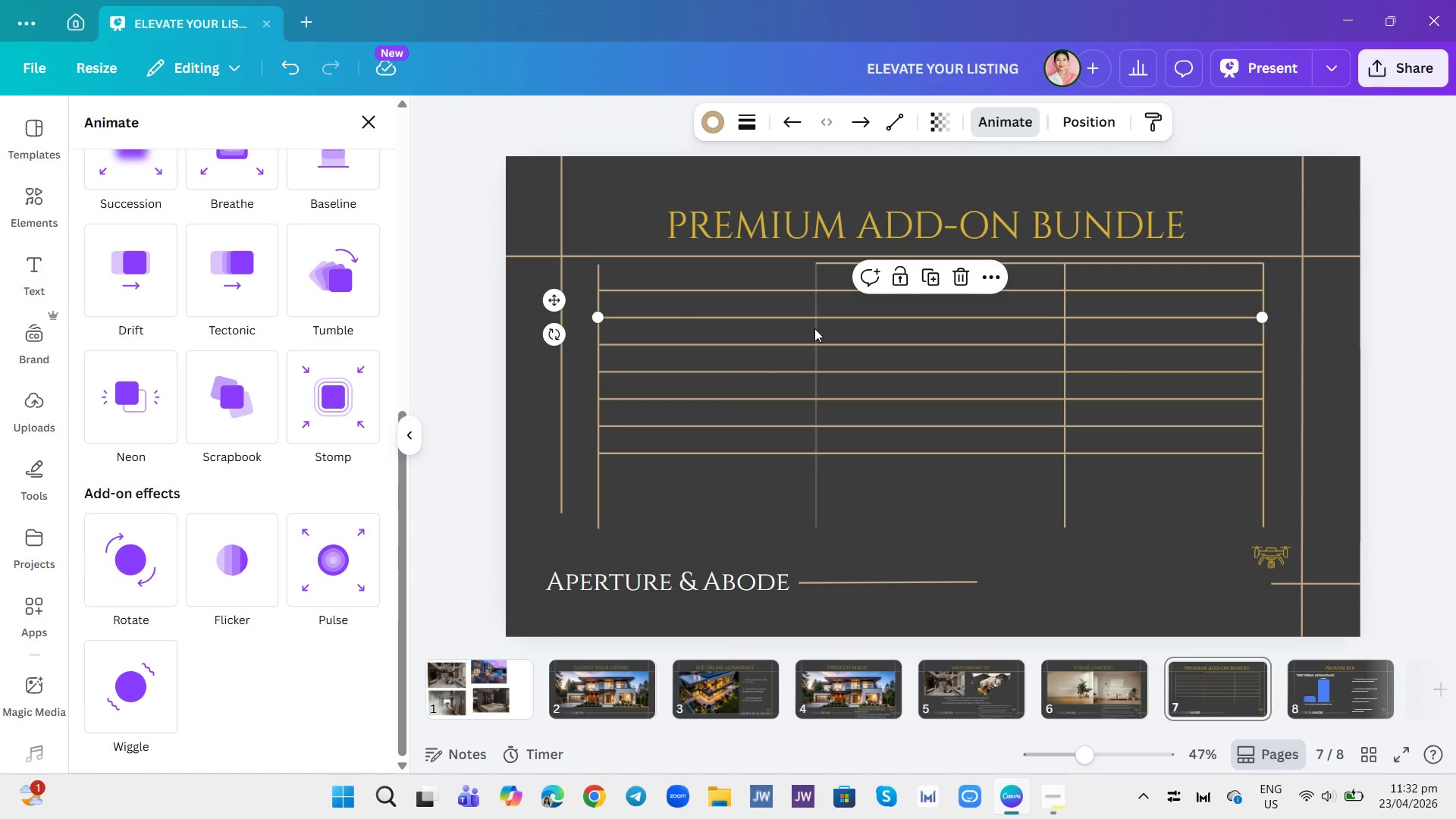 
left_click([814, 328])
 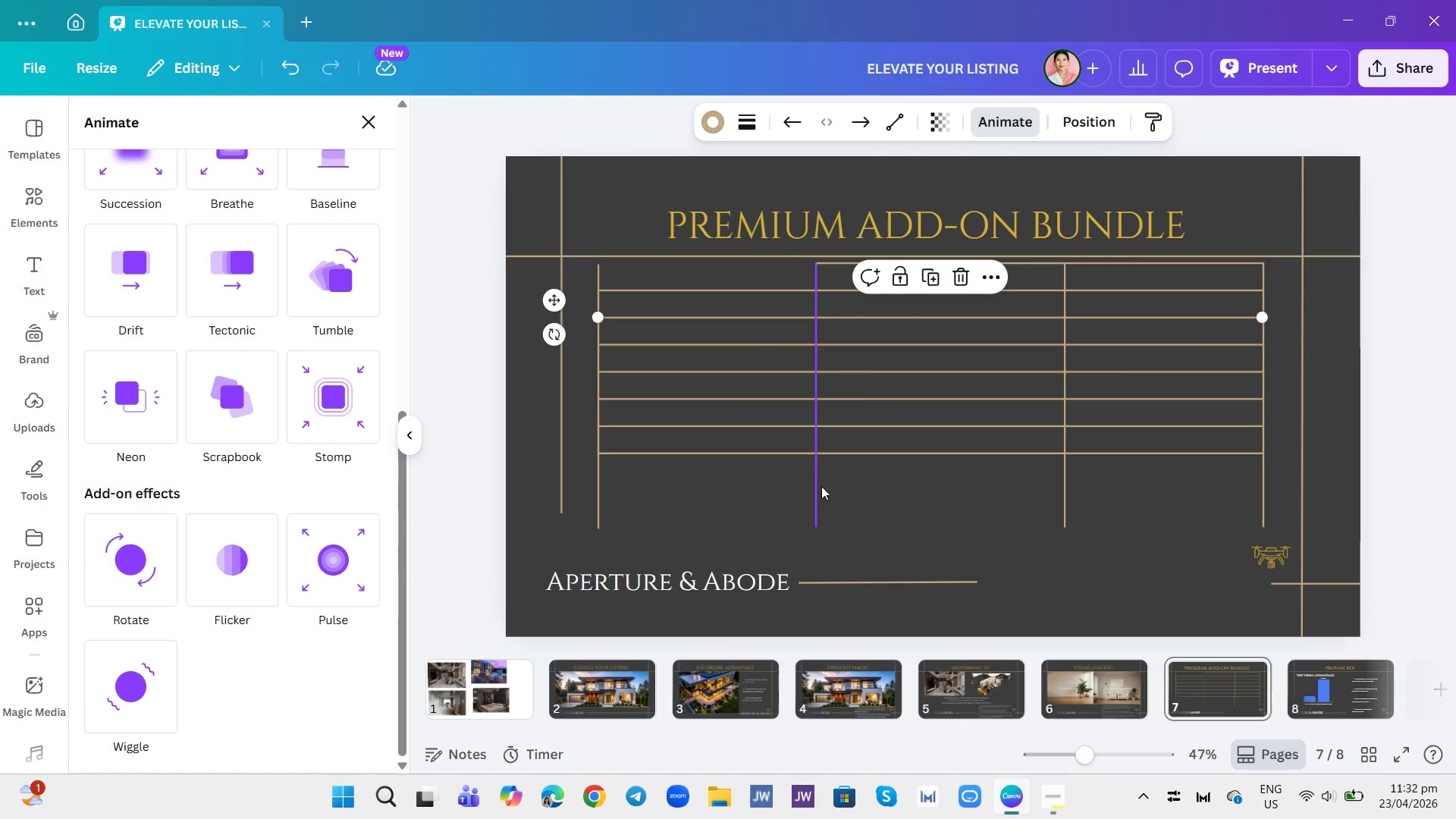 
left_click([819, 486])
 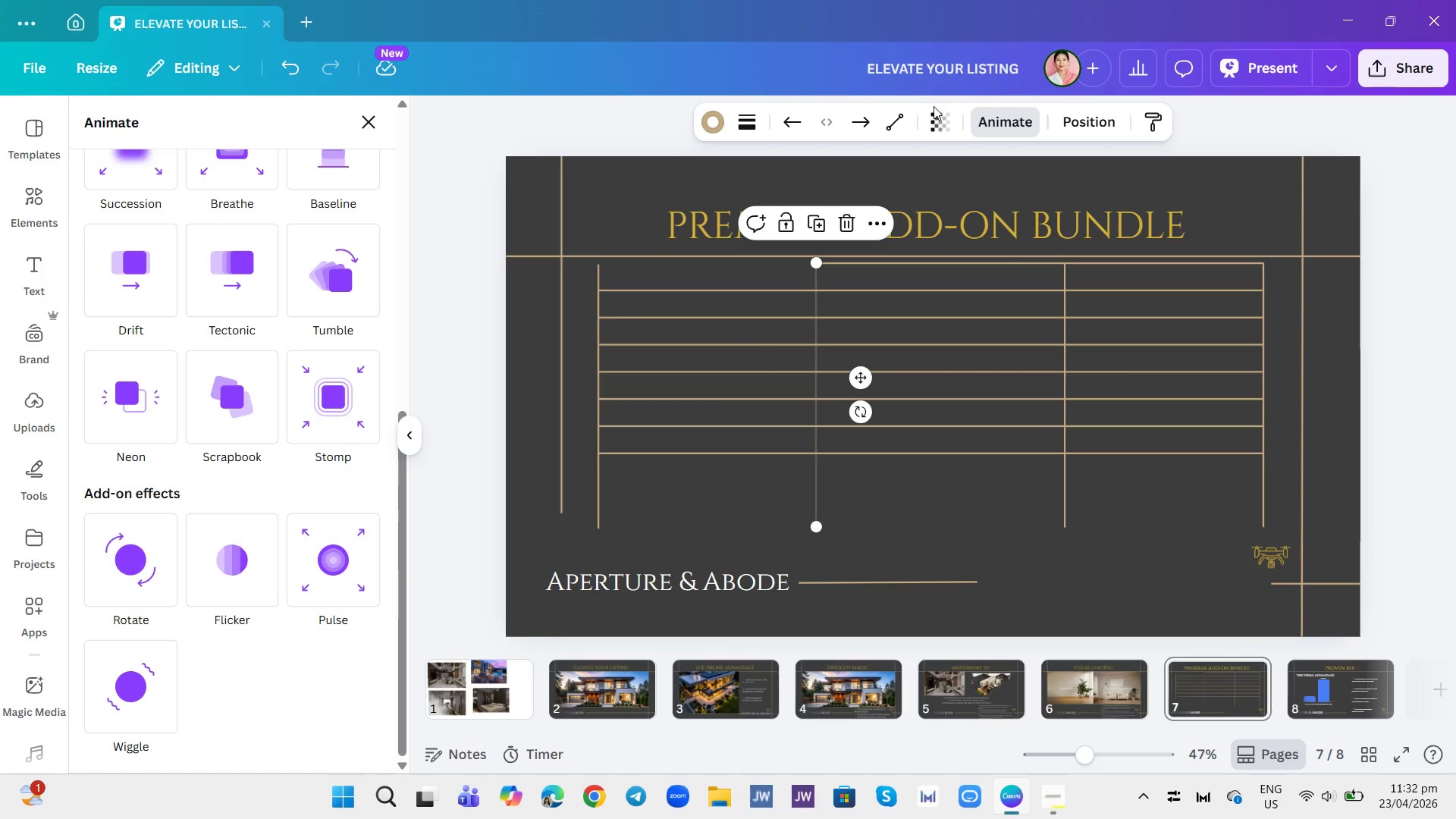 
double_click([934, 105])
 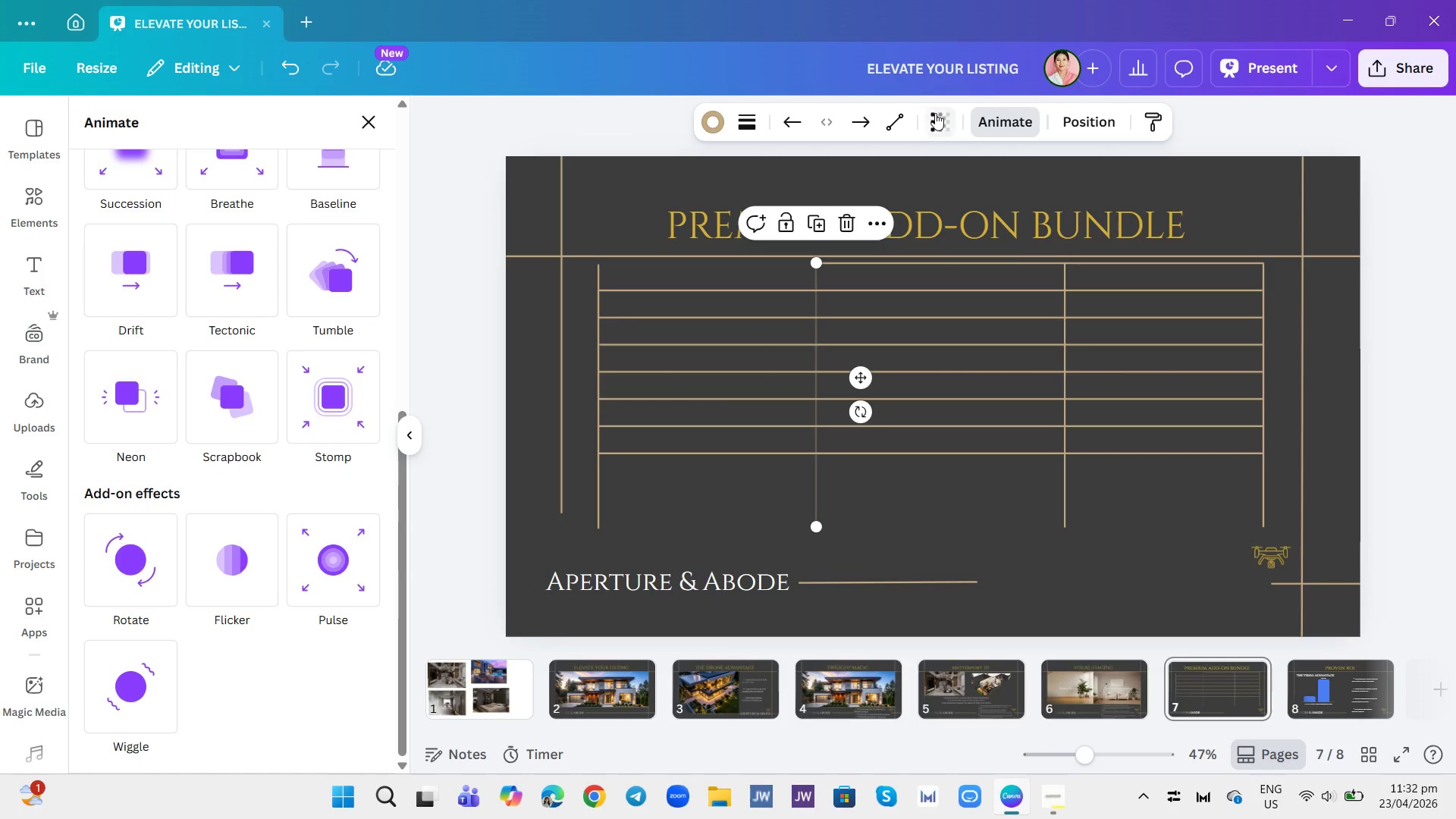 
triple_click([935, 113])
 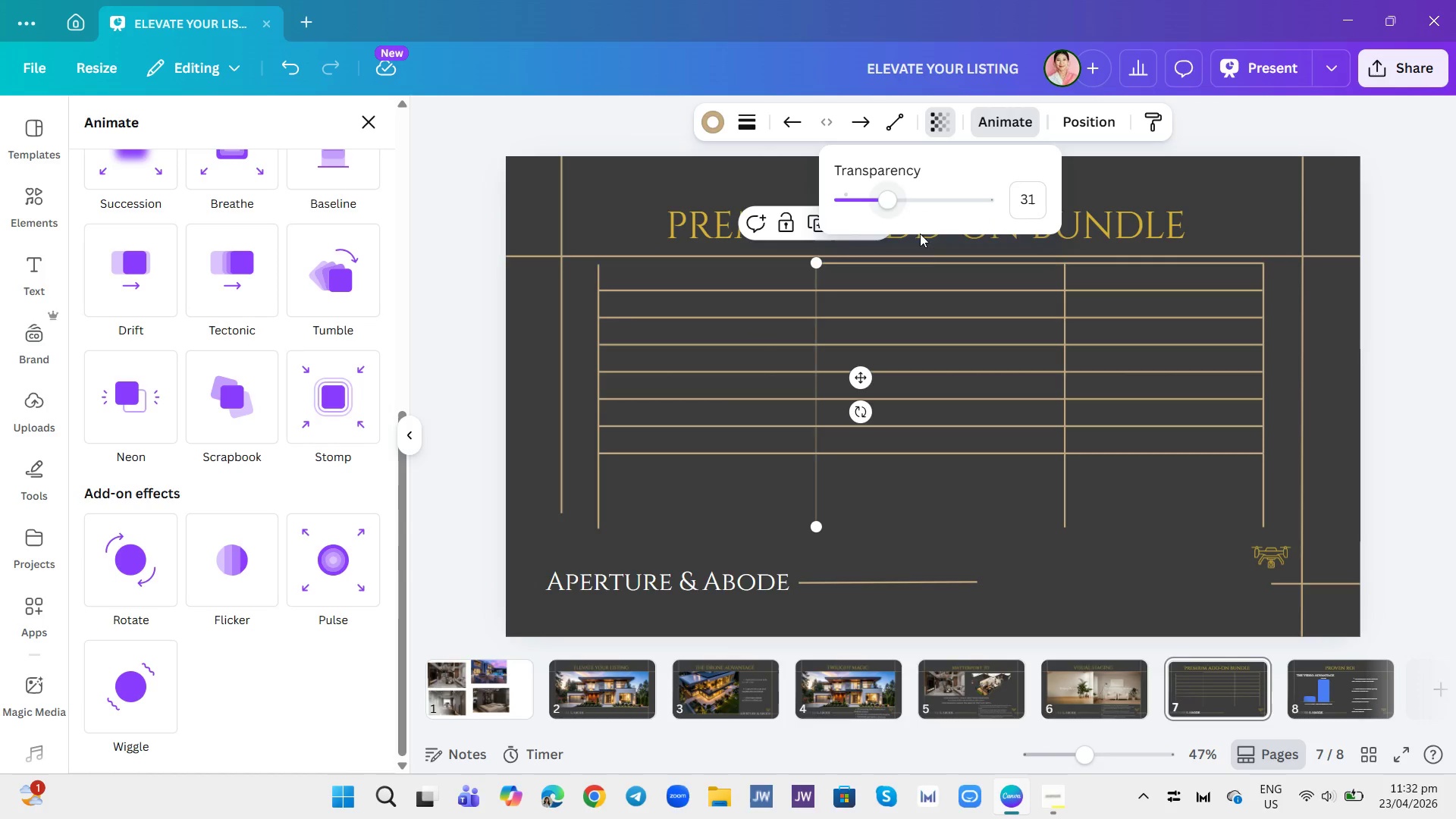 
left_click([937, 261])
 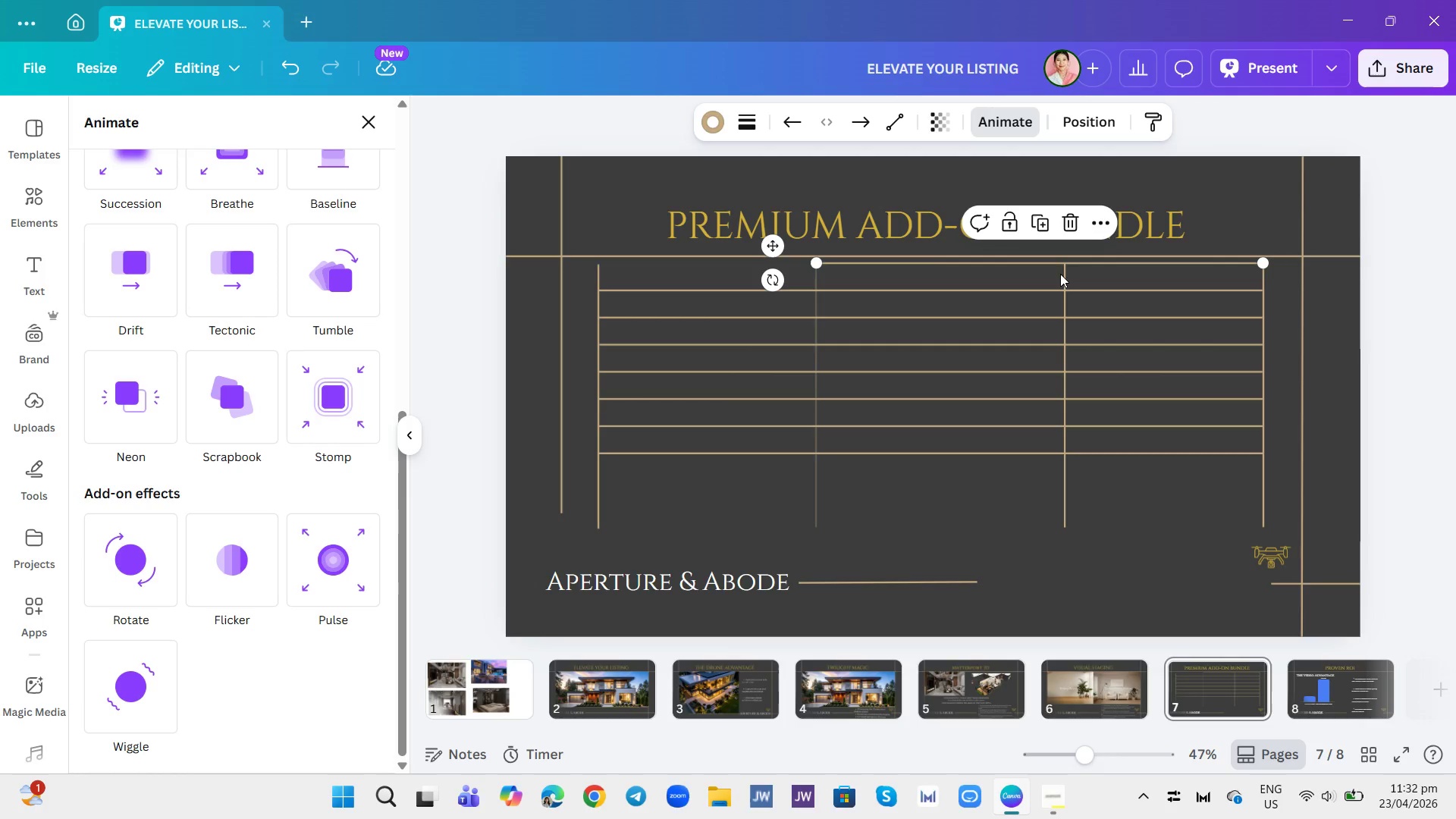 
left_click([1046, 264])
 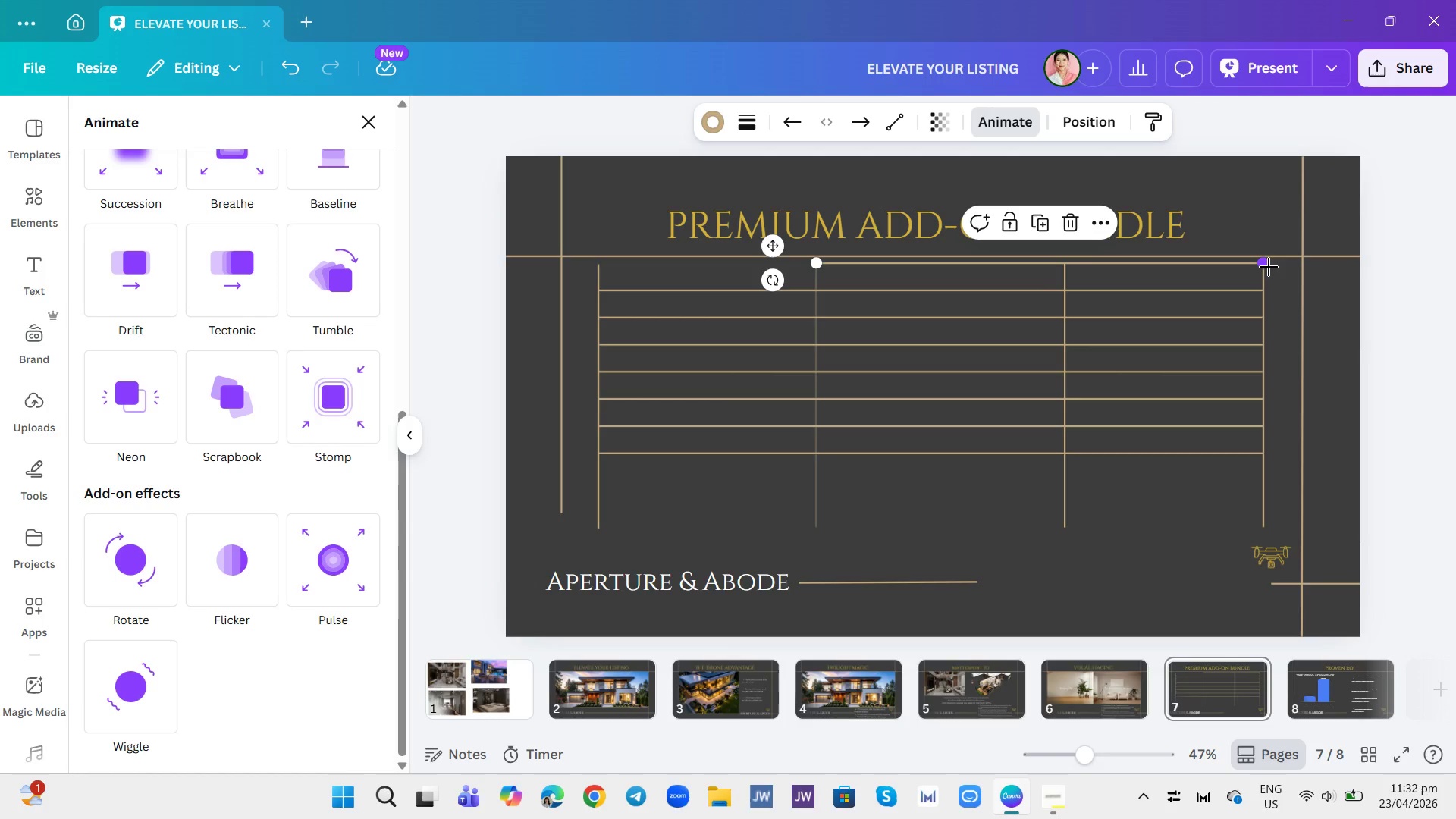 
left_click_drag(start_coordinate=[1269, 267], to_coordinate=[1067, 268])
 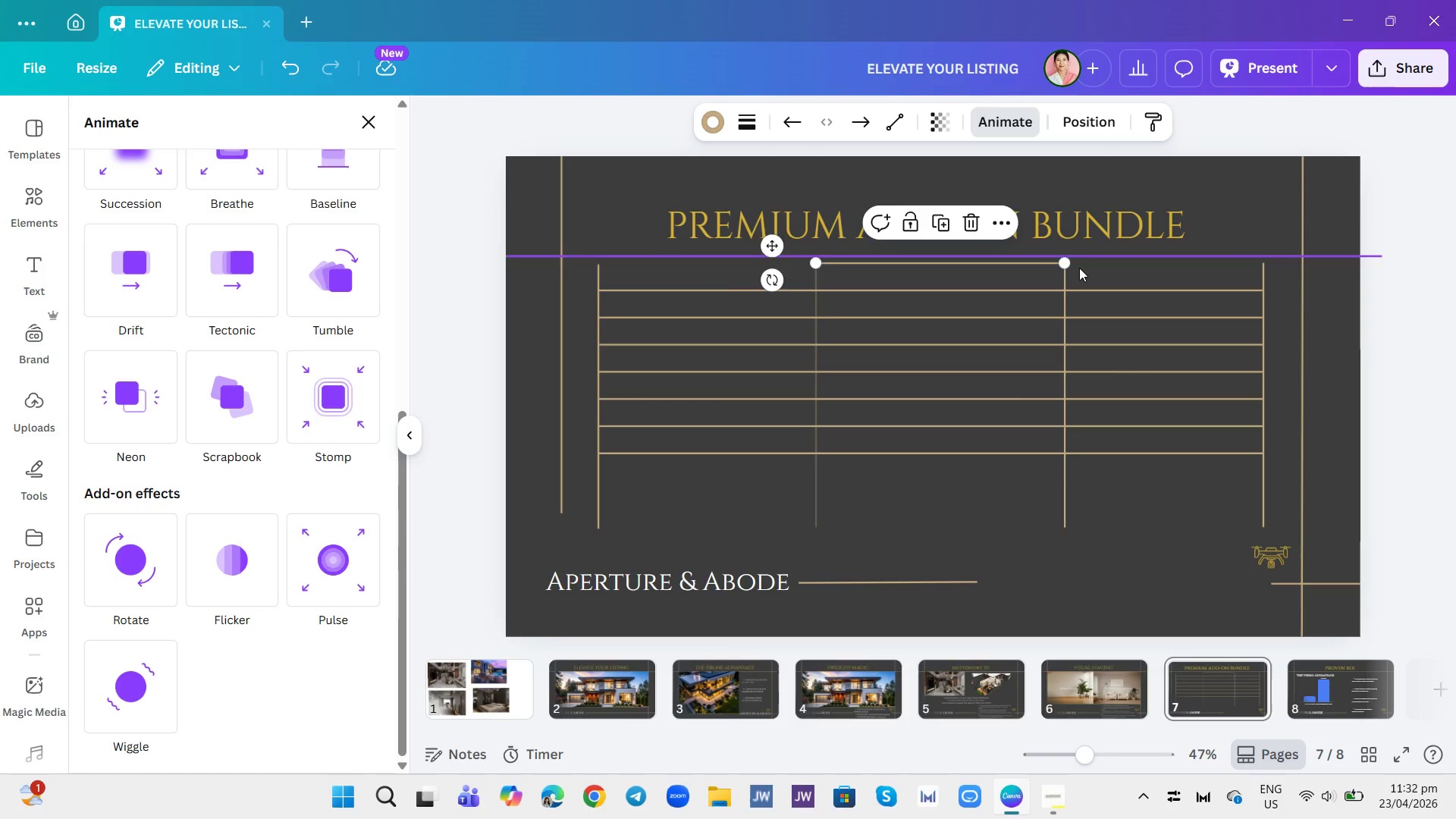 
left_click([1079, 268])
 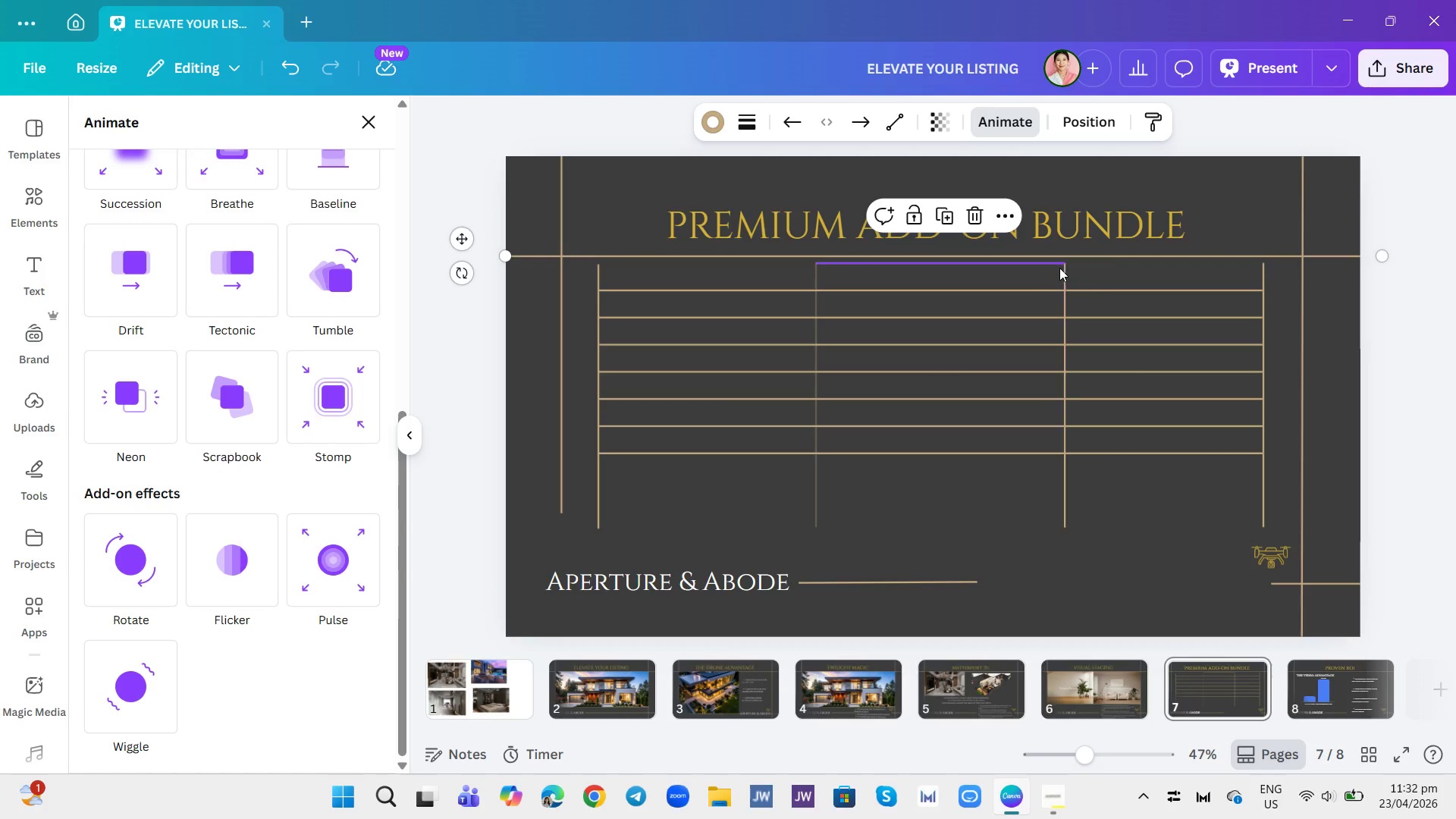 
left_click([1045, 262])
 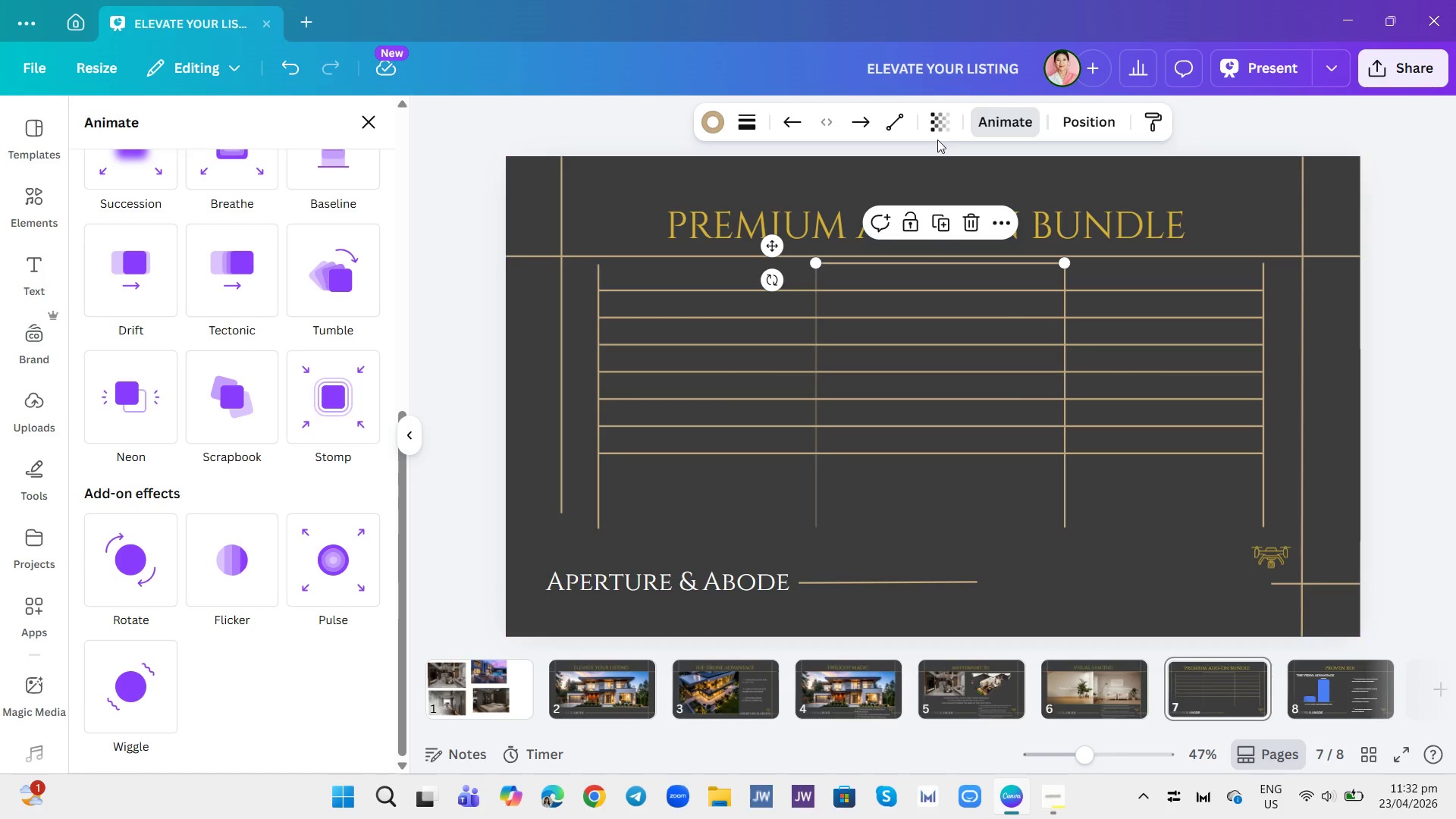 
left_click([949, 124])
 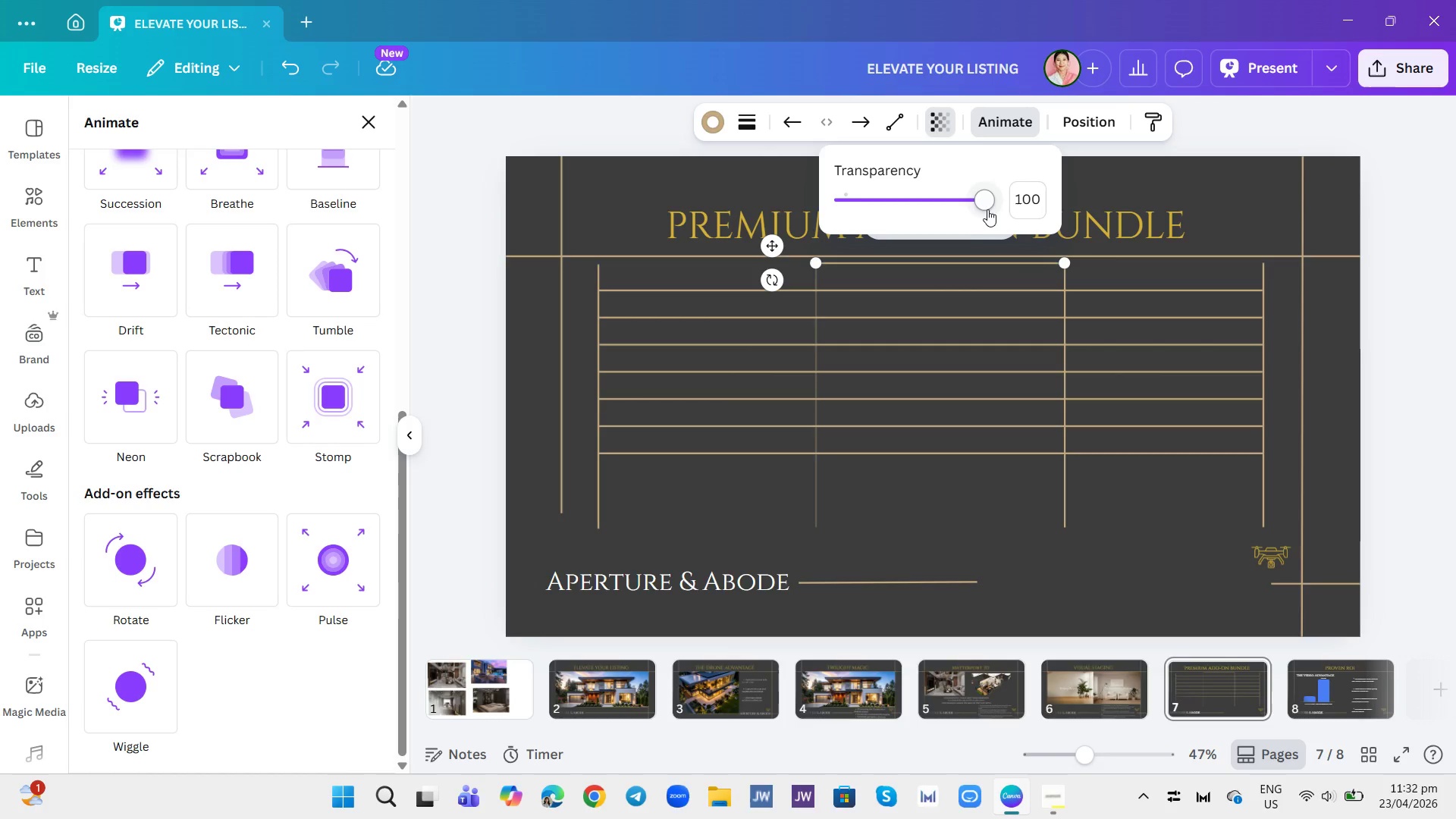 
left_click_drag(start_coordinate=[980, 205], to_coordinate=[887, 202])
 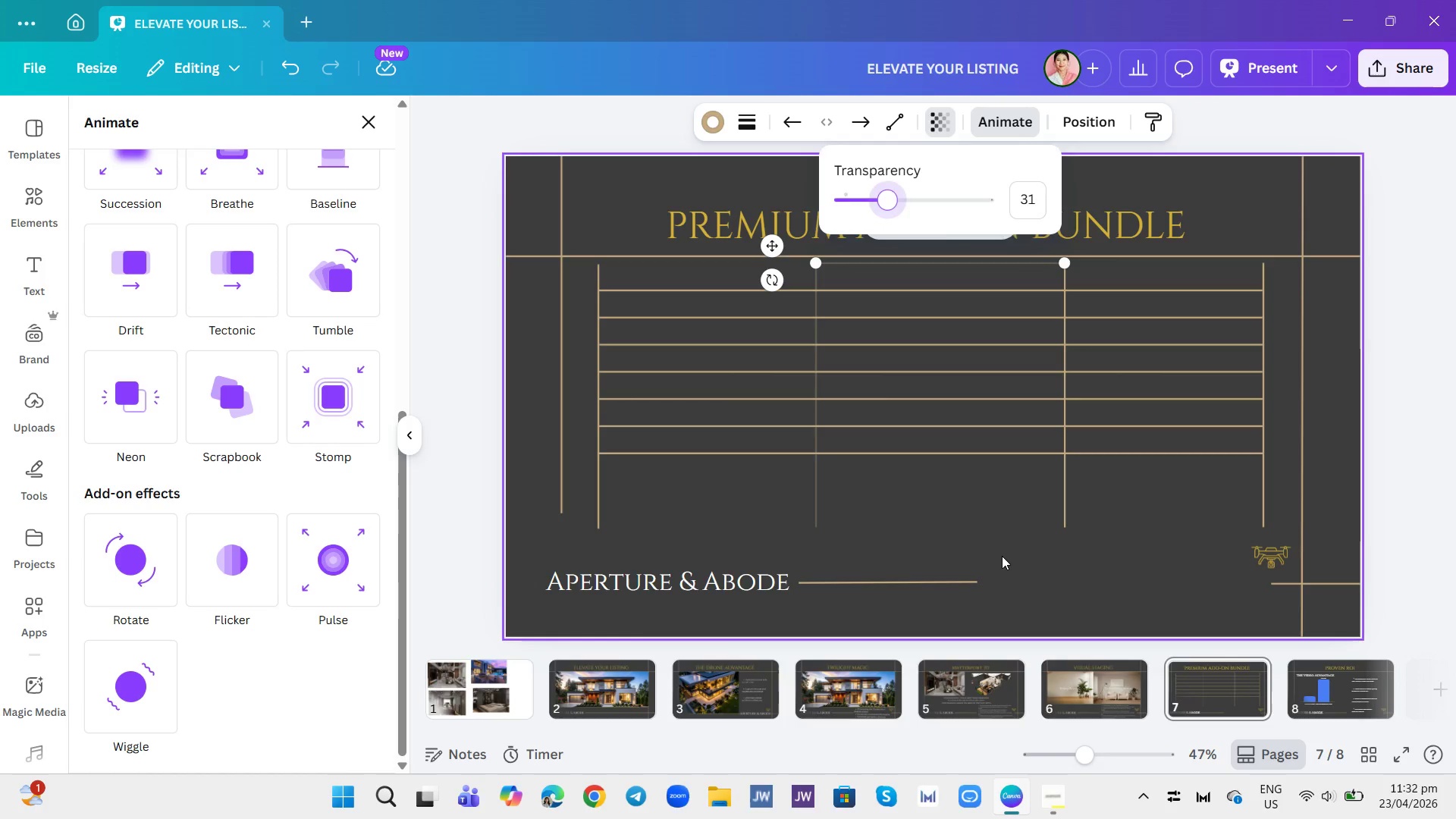 
left_click([999, 562])
 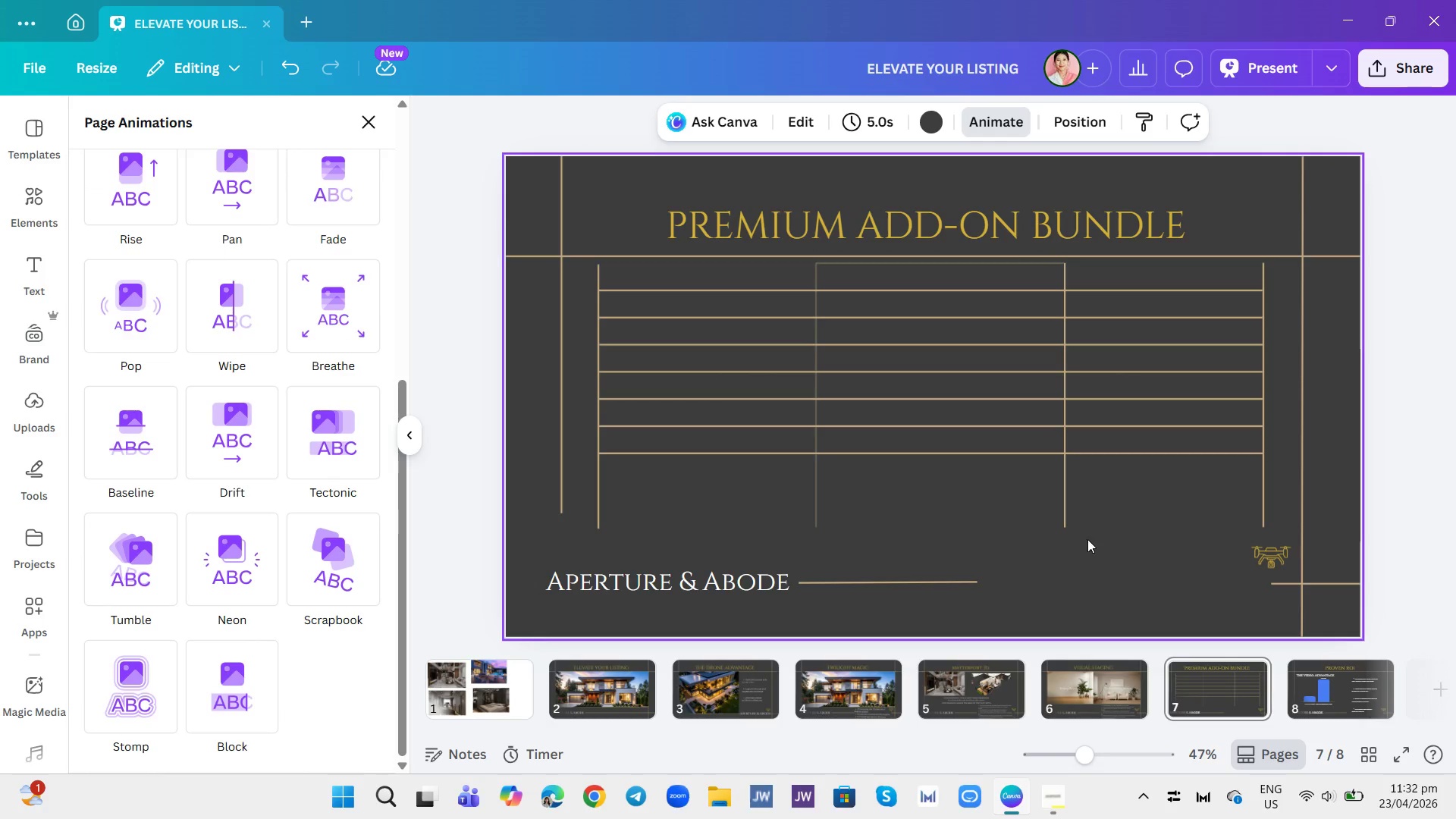 
left_click([1248, 509])
 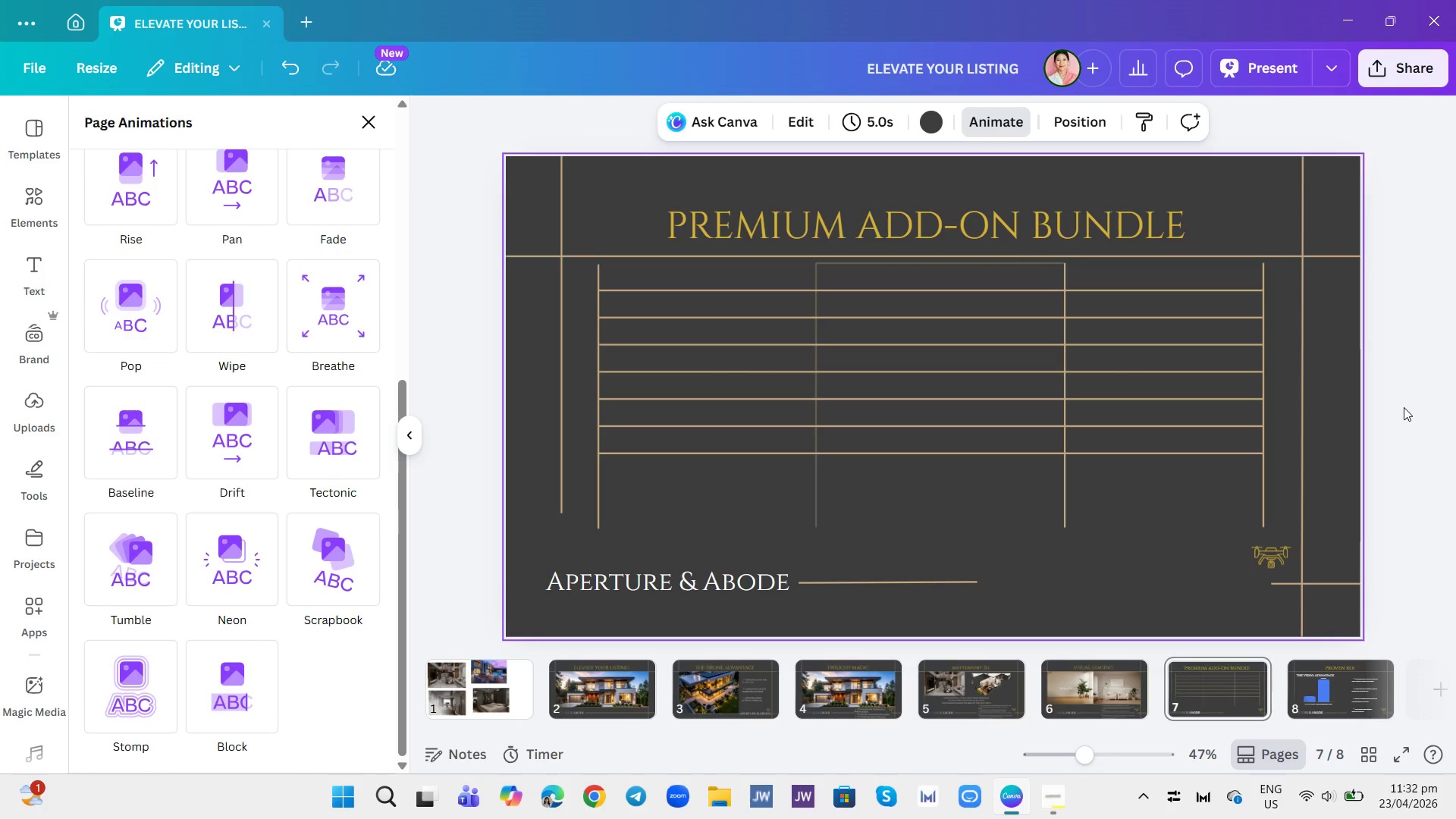 
left_click([1404, 407])
 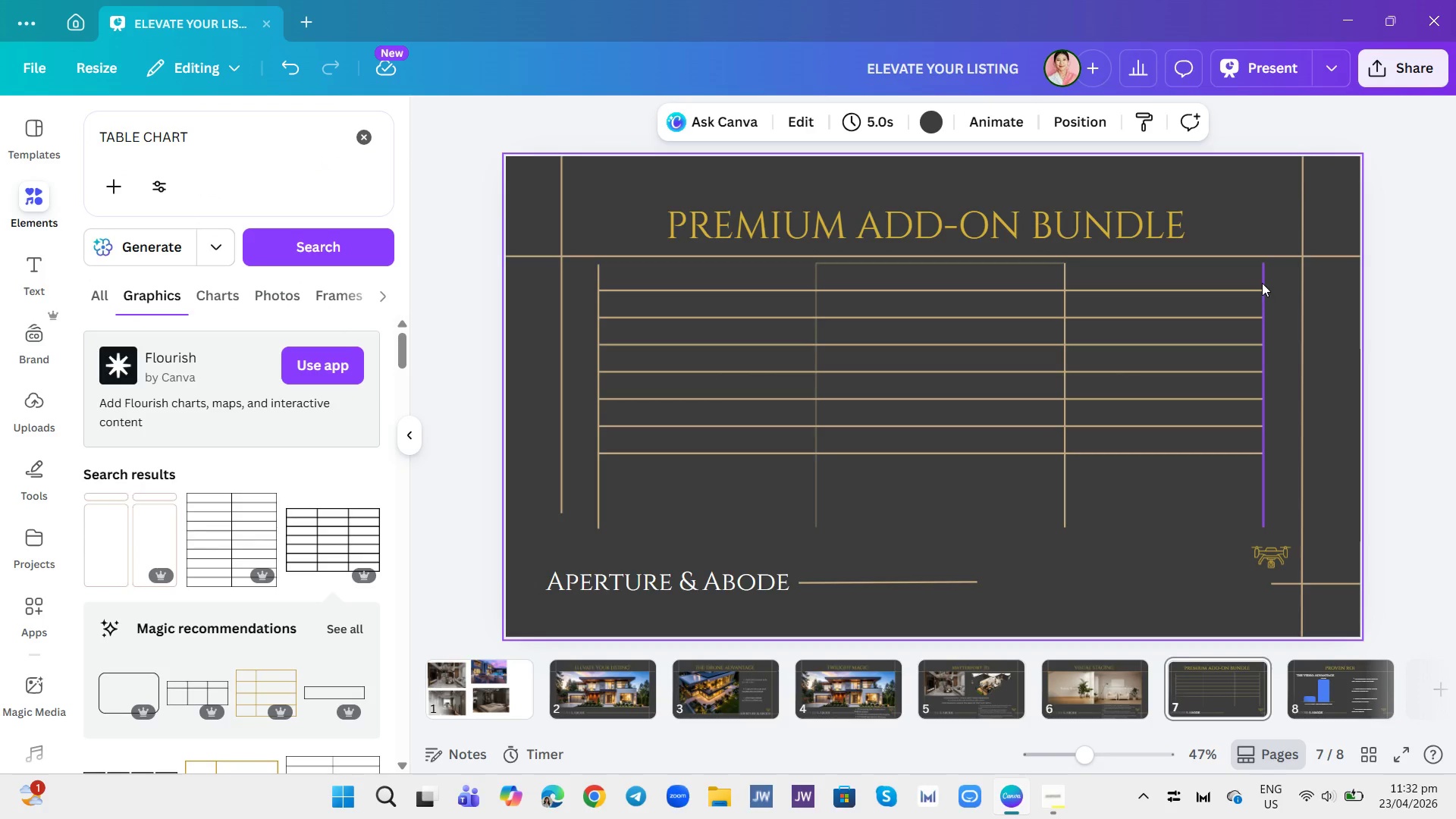 
left_click([1262, 276])
 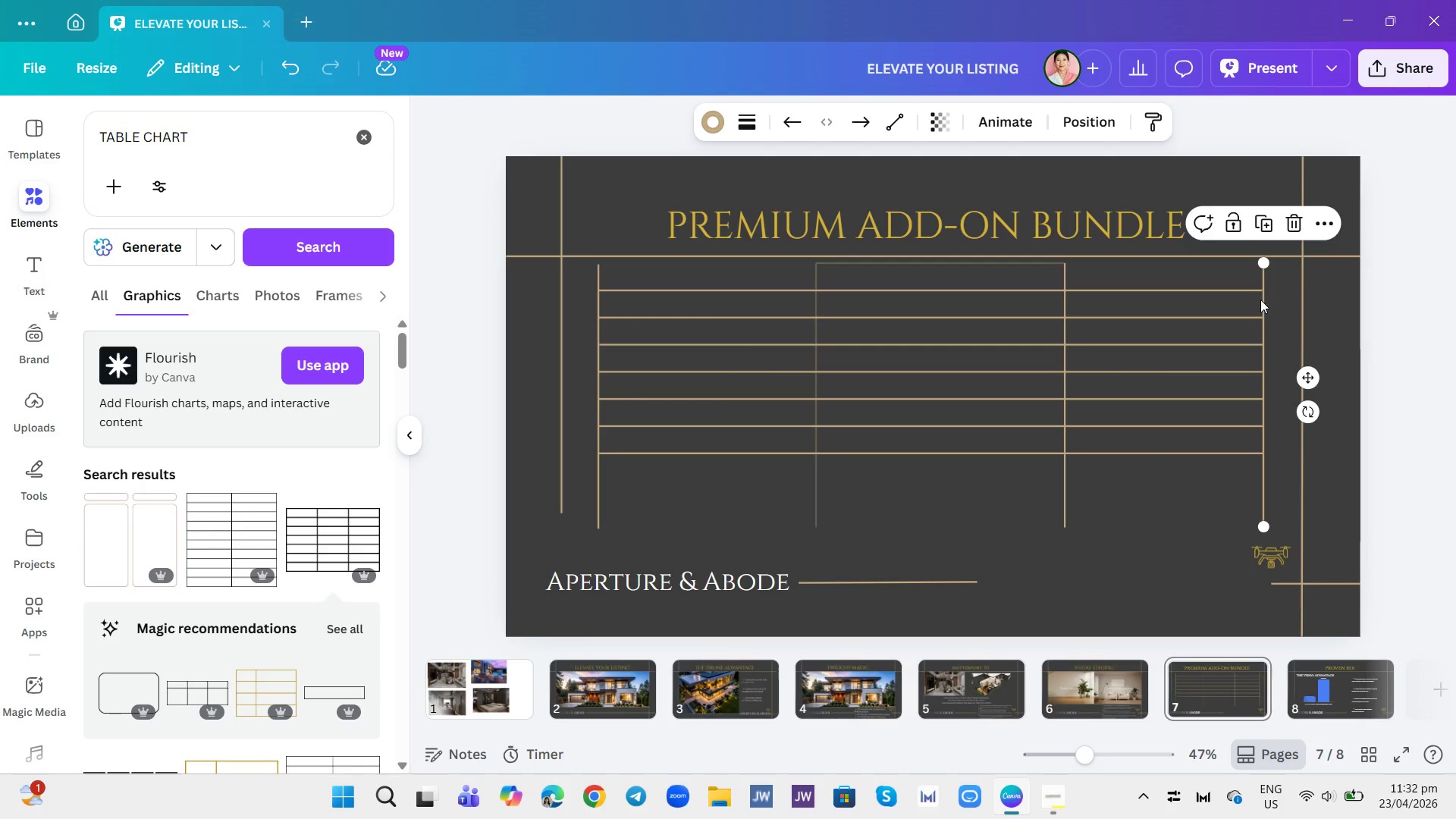 
left_click([1263, 364])
 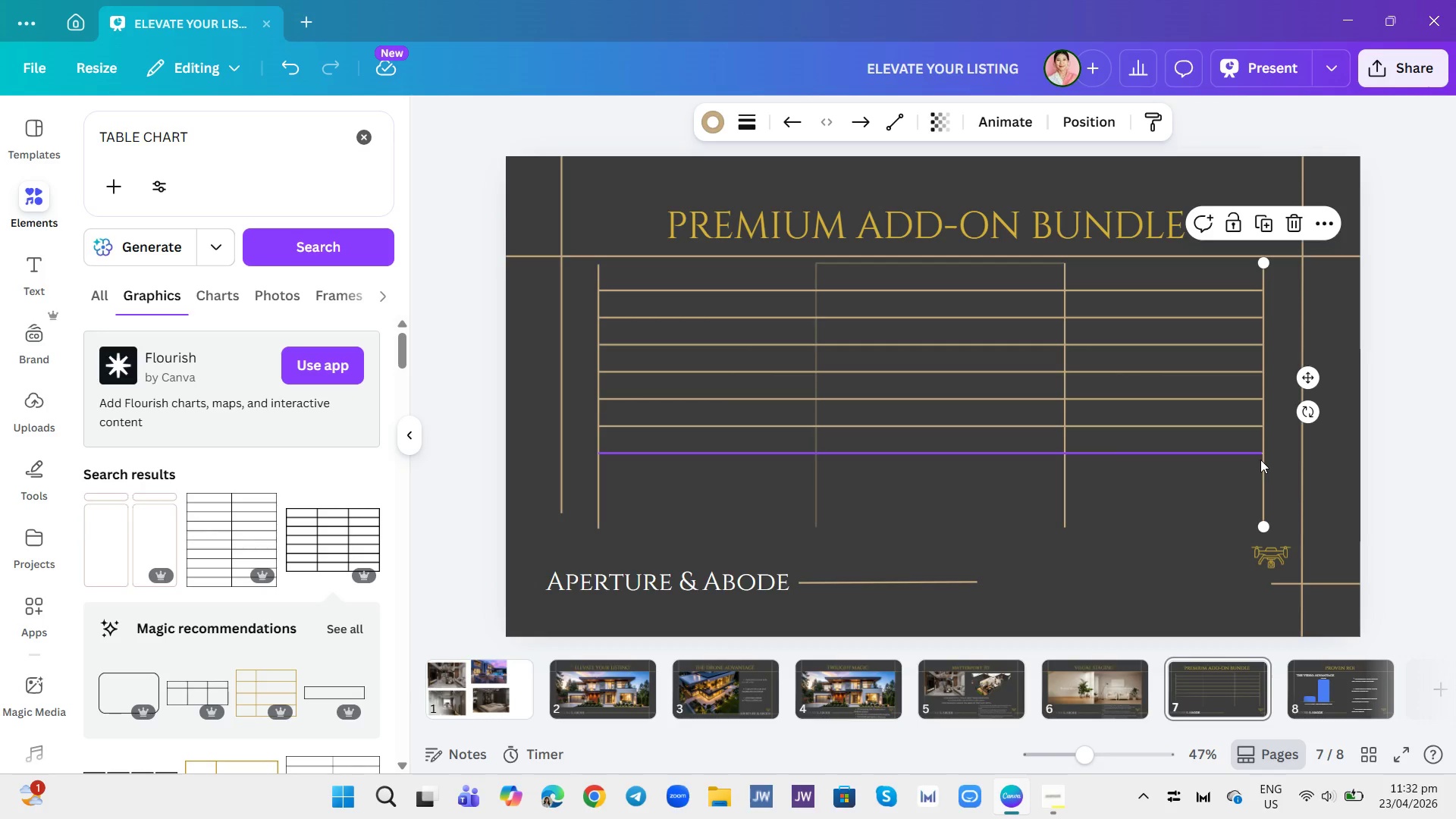 
left_click([1280, 450])
 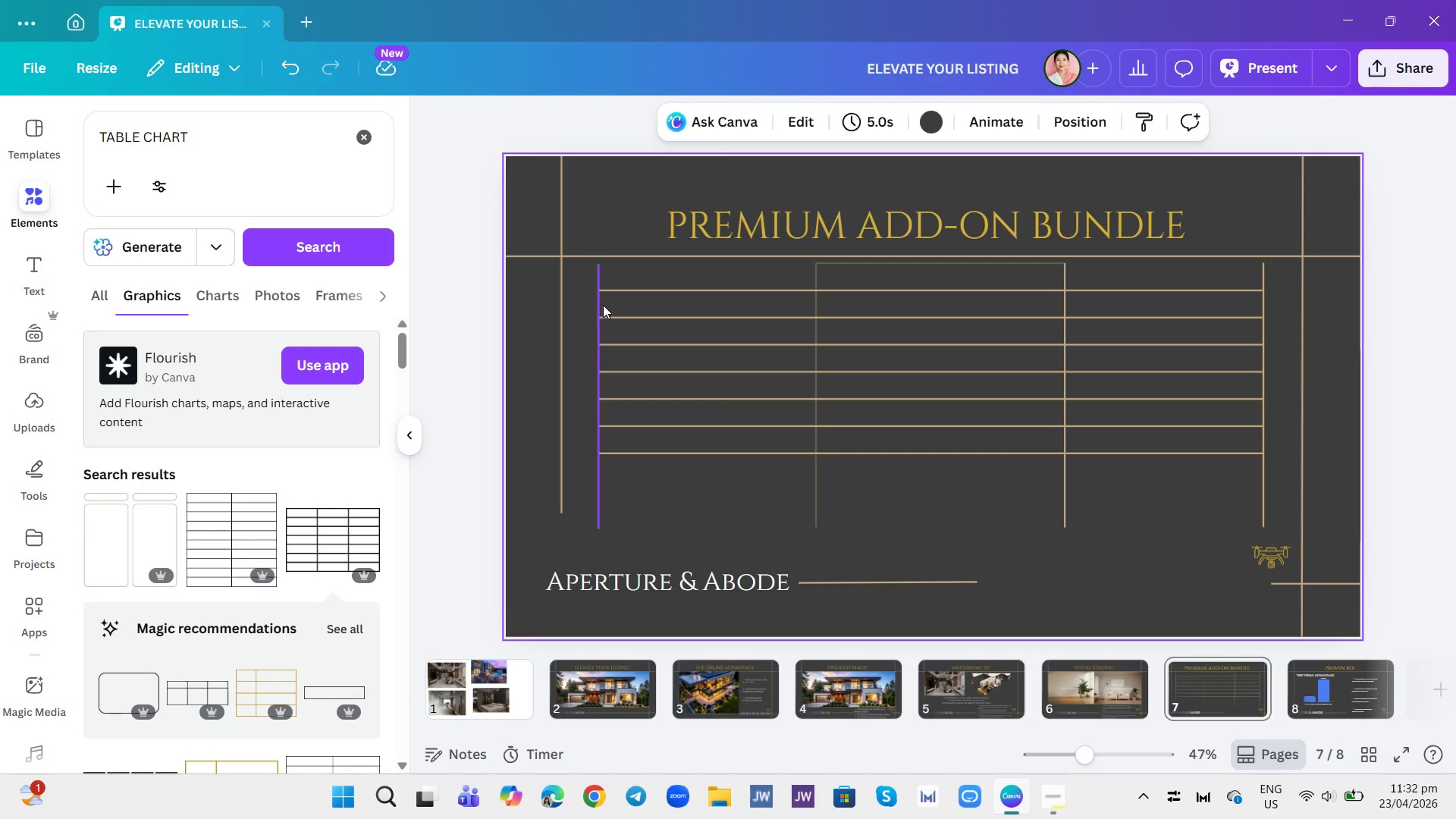 
left_click([601, 305])
 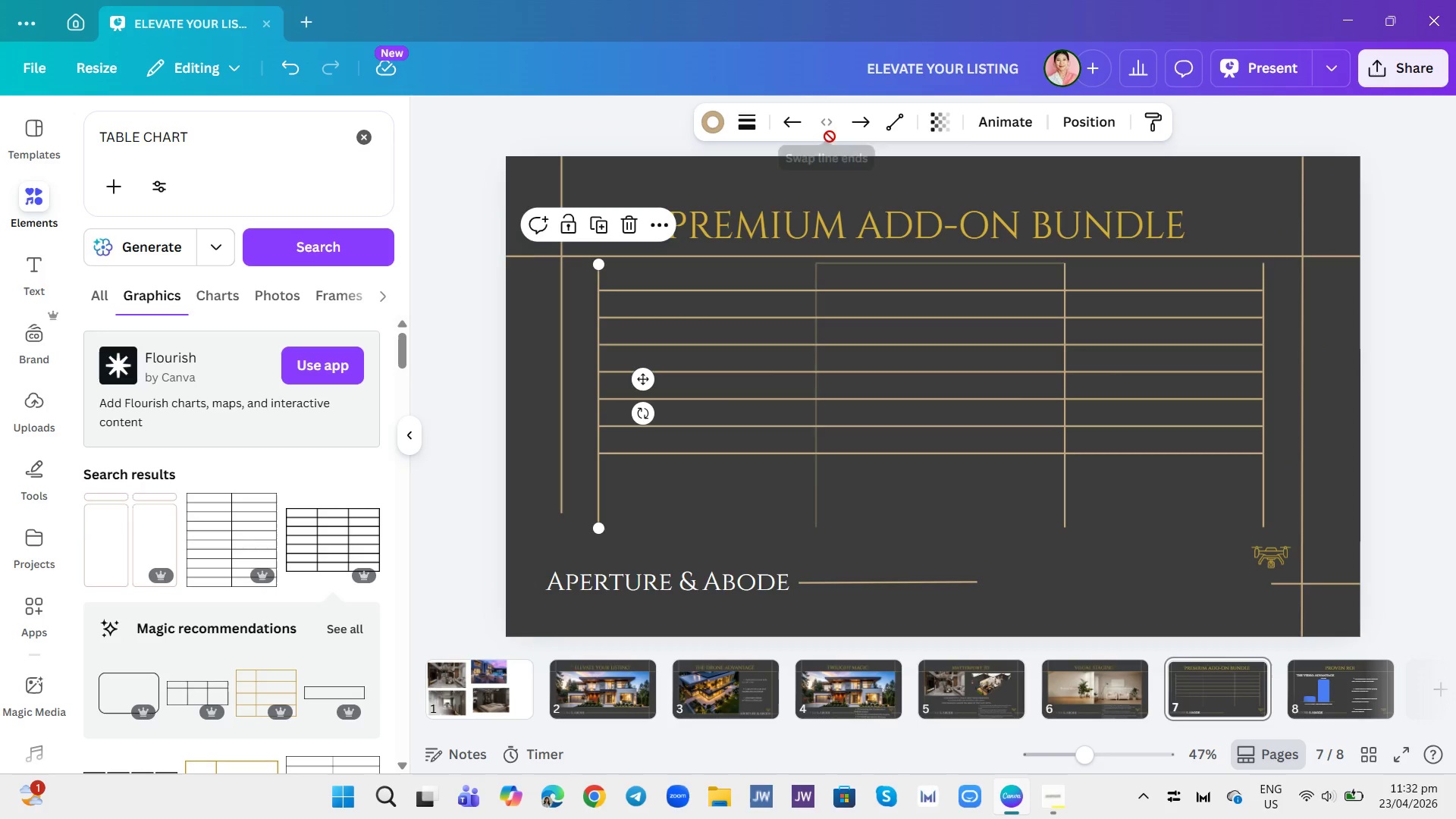 
left_click([928, 125])
 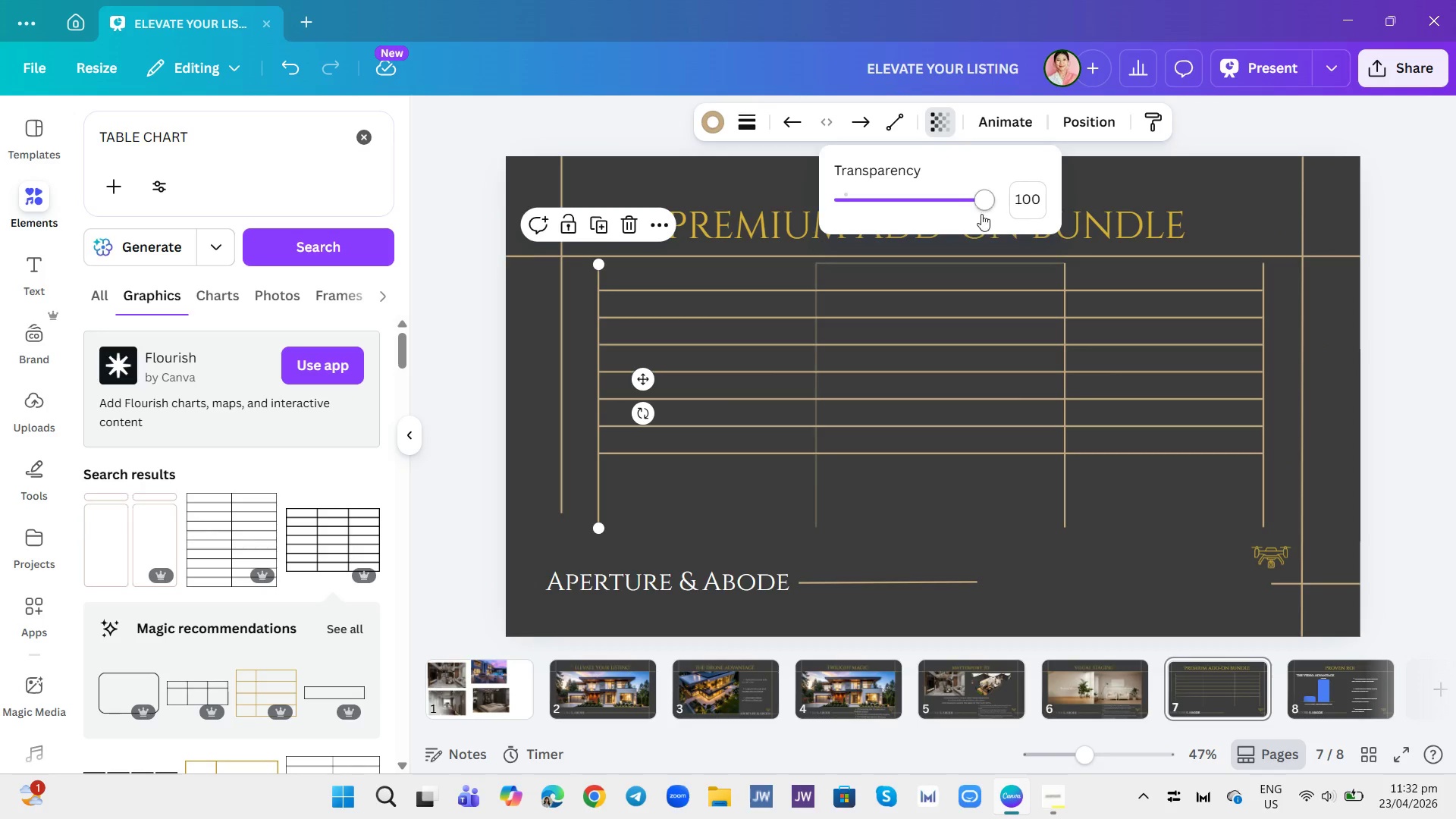 
left_click_drag(start_coordinate=[987, 206], to_coordinate=[896, 211])
 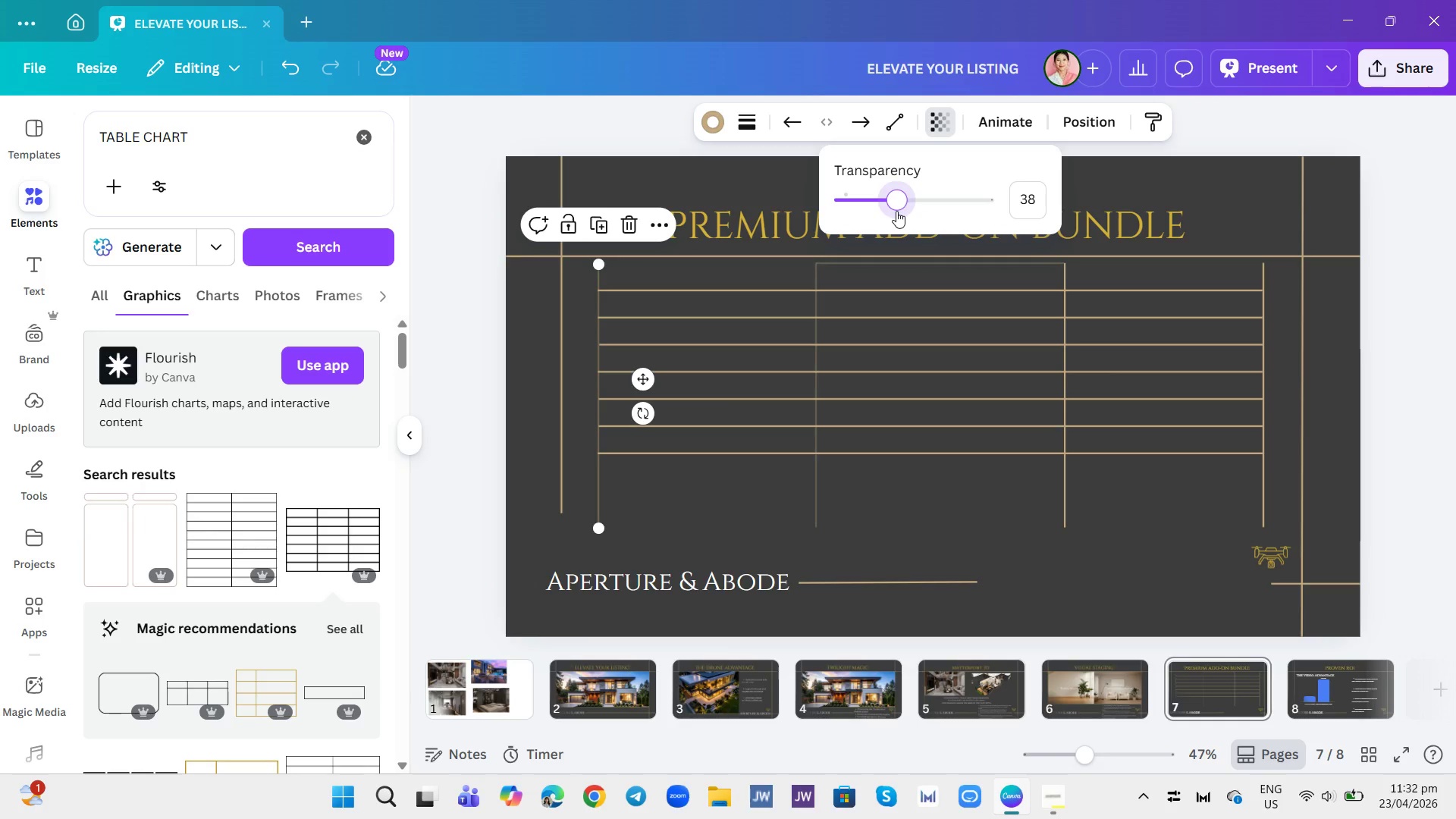 
double_click([896, 211])
 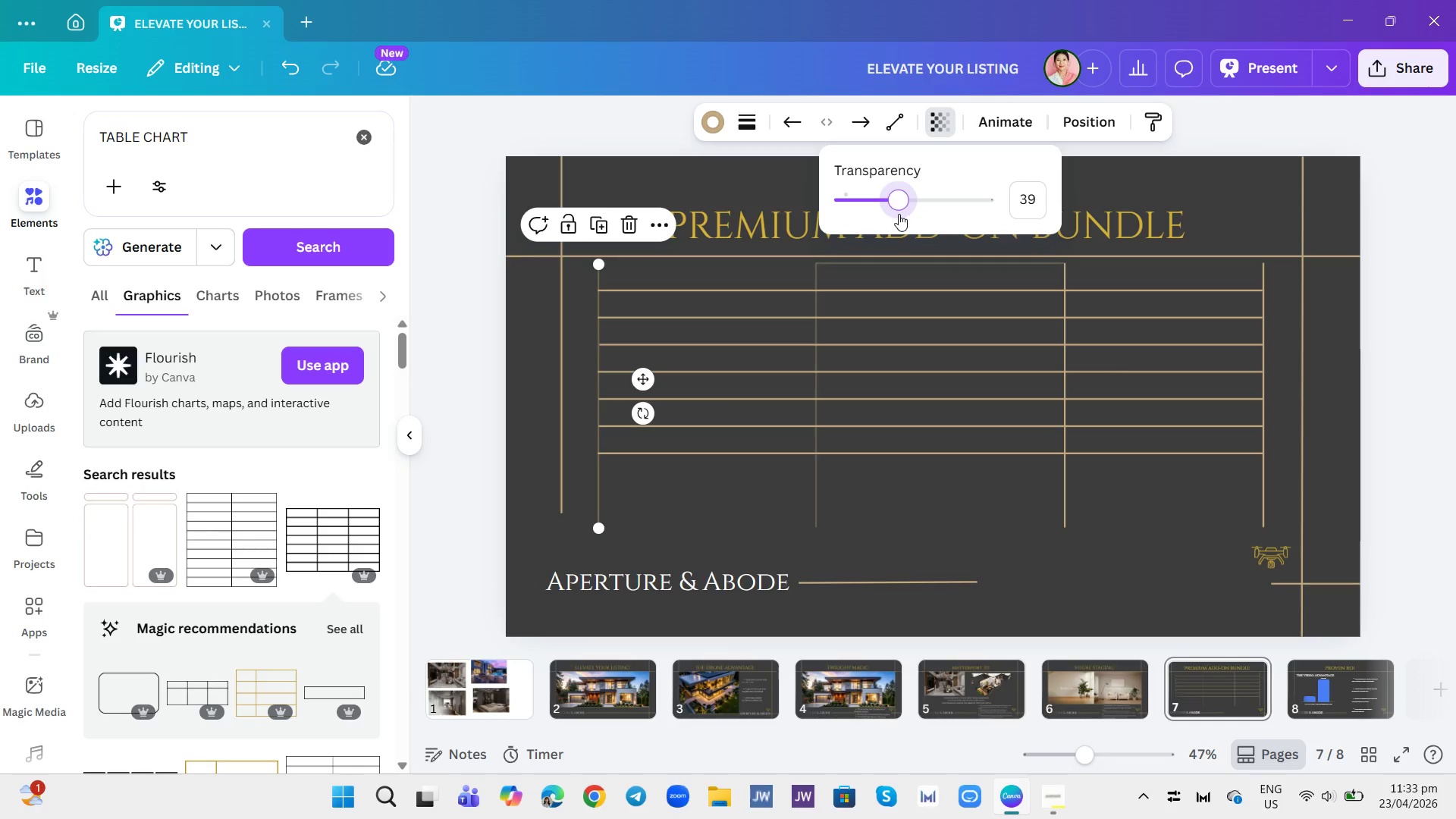 
left_click_drag(start_coordinate=[899, 214], to_coordinate=[889, 212])
 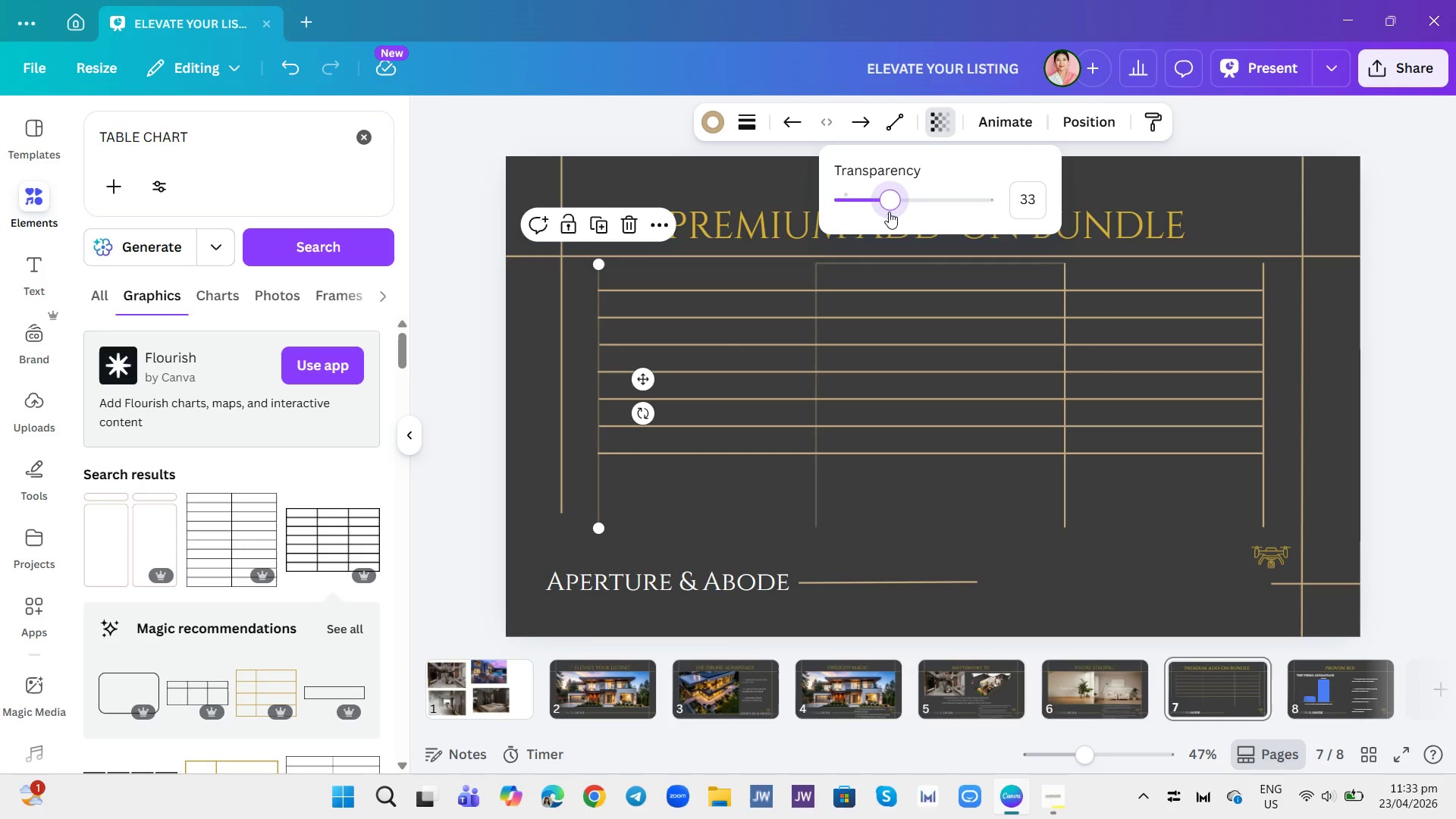 
double_click([887, 211])
 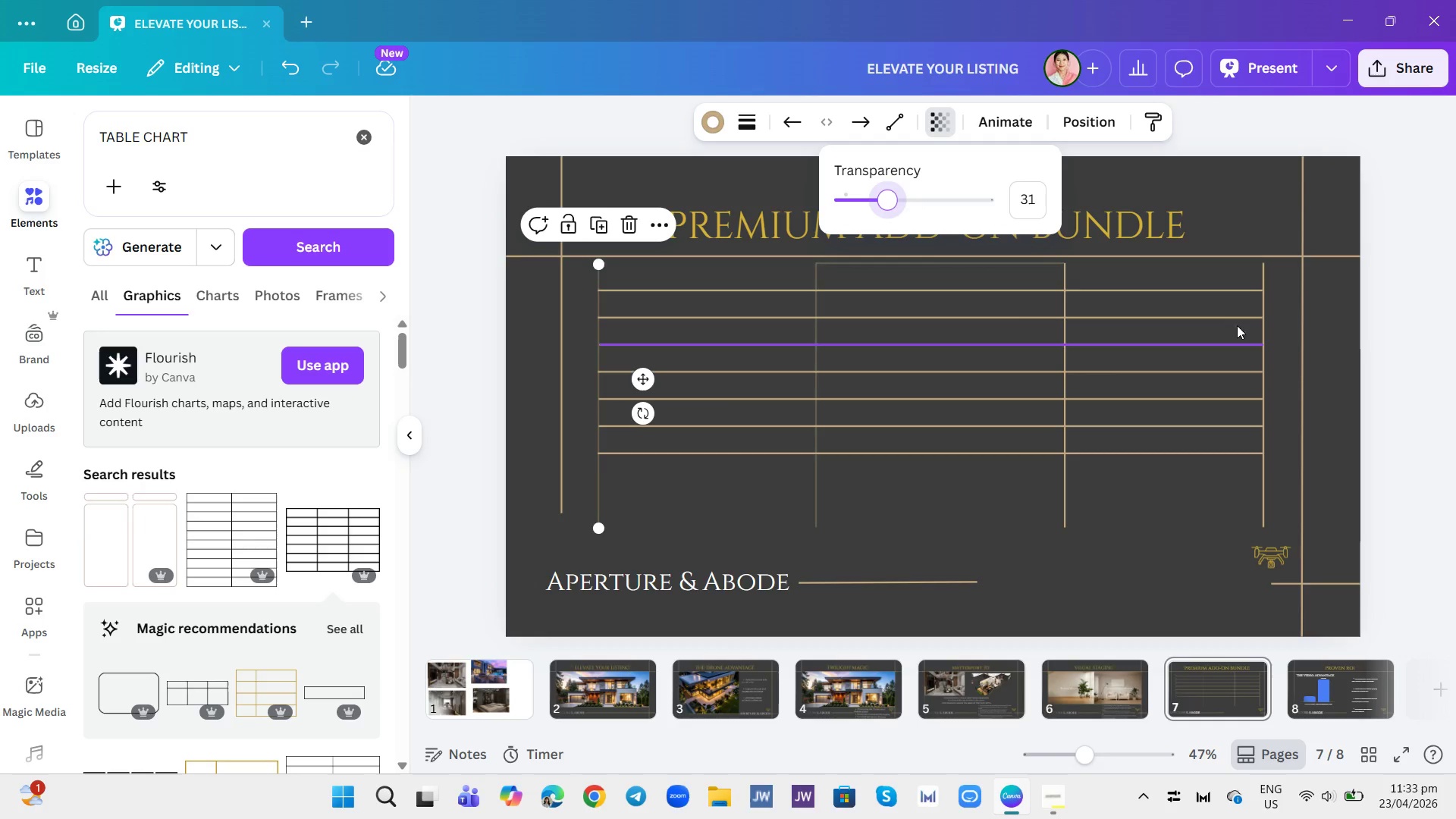 
left_click([1240, 276])
 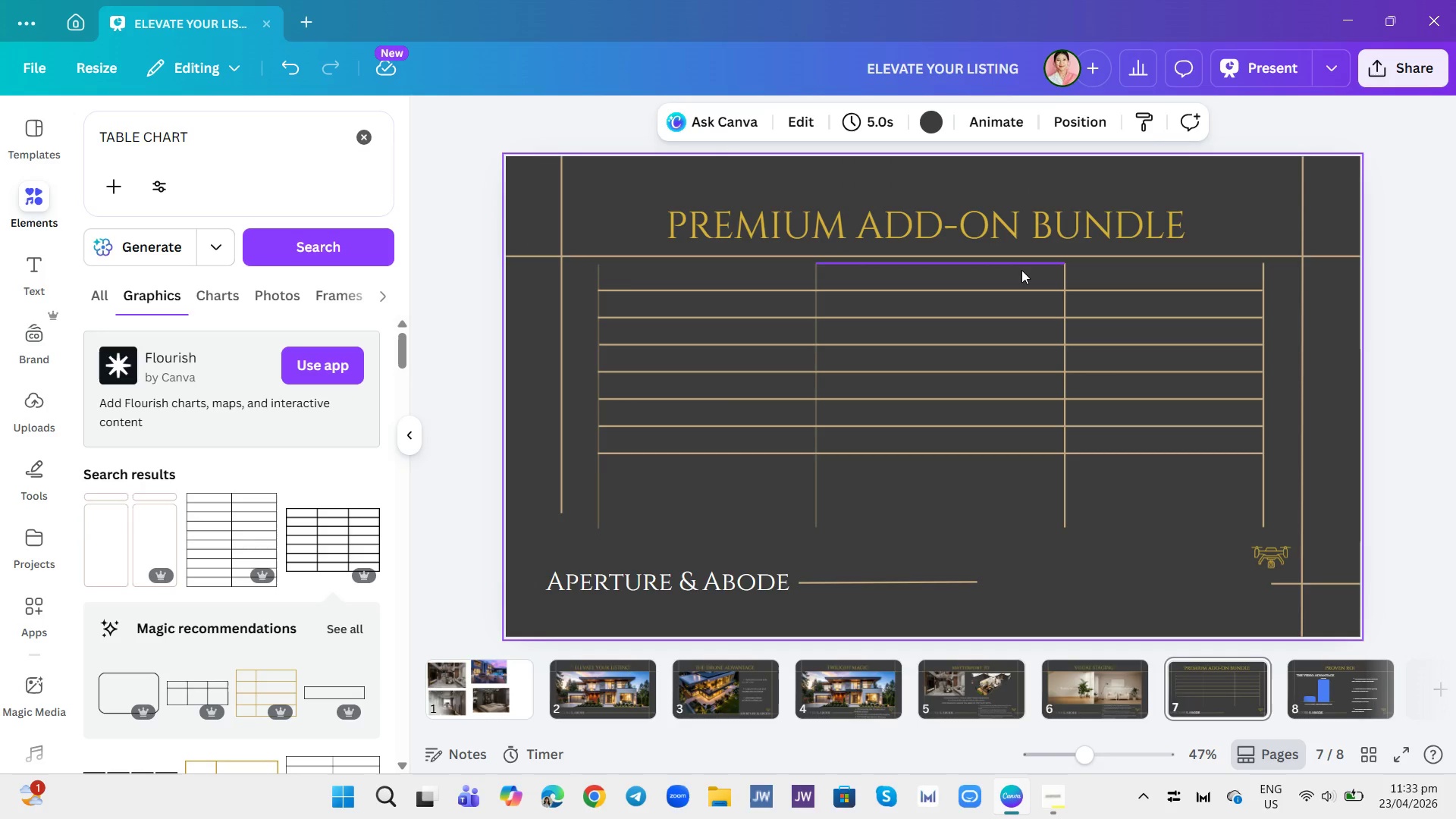 
left_click([1021, 270])
 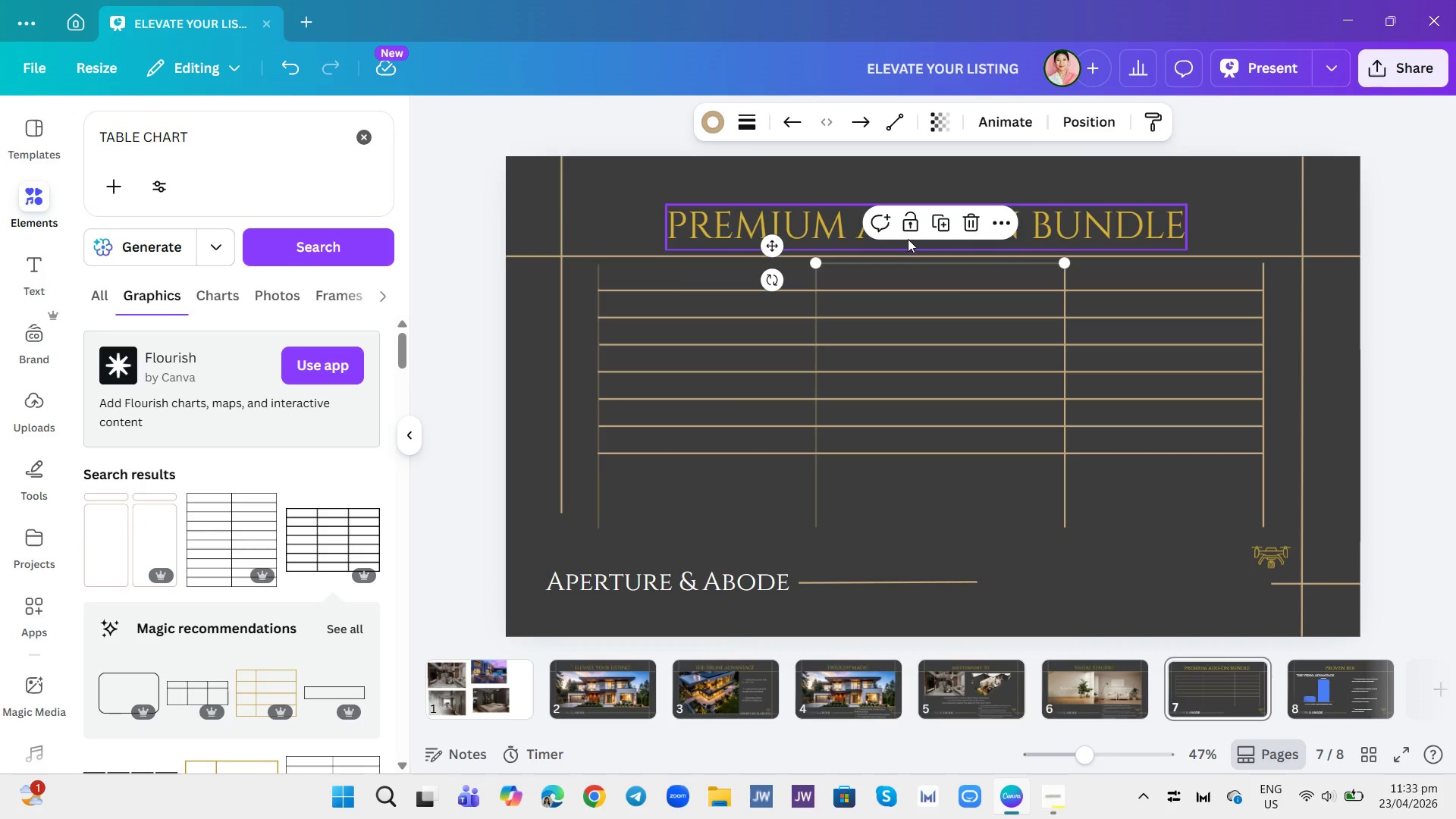 
left_click([940, 226])
 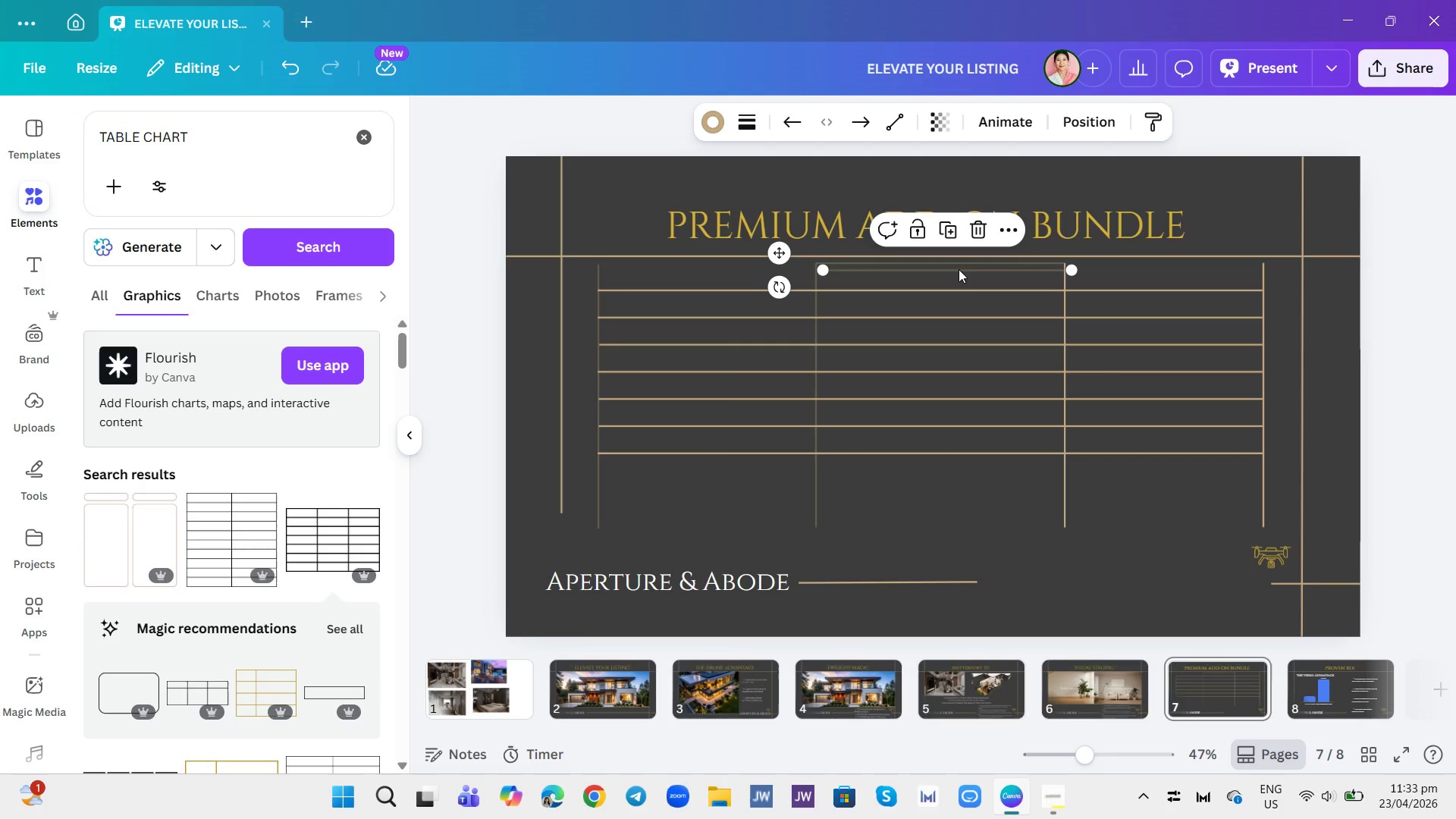 
left_click_drag(start_coordinate=[960, 265], to_coordinate=[1197, 258])
 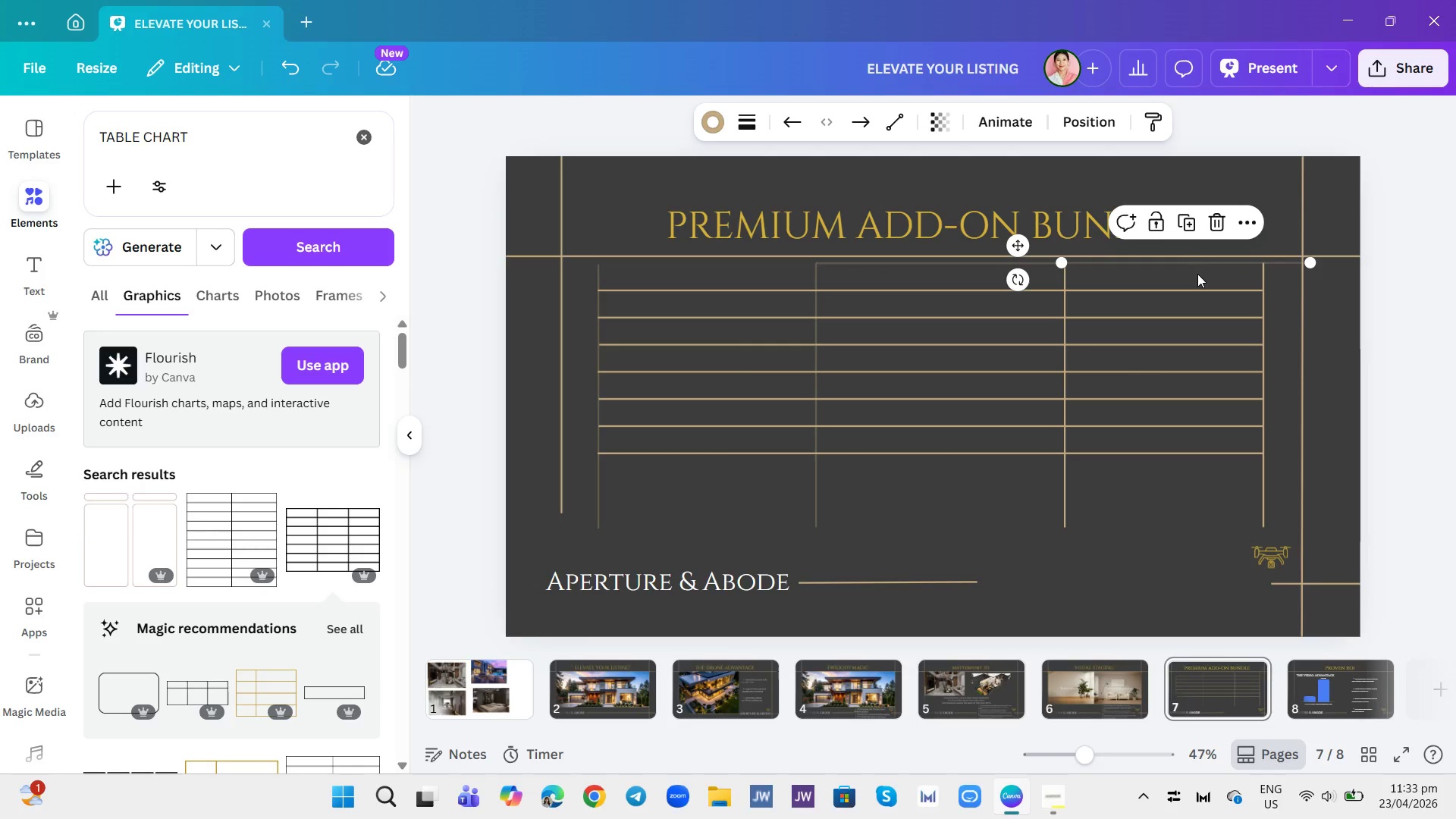 
double_click([1197, 274])
 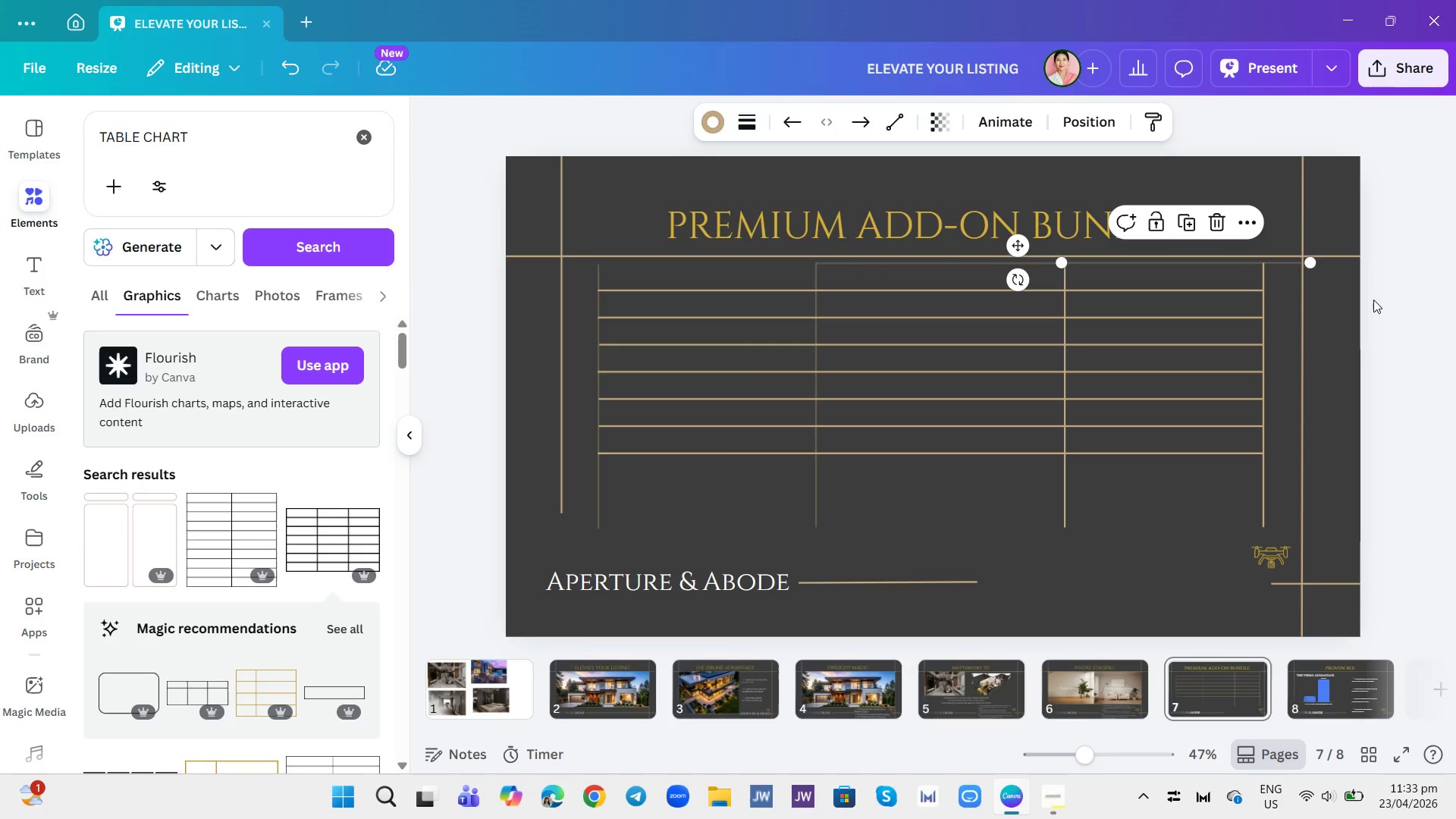 
left_click([1373, 300])
 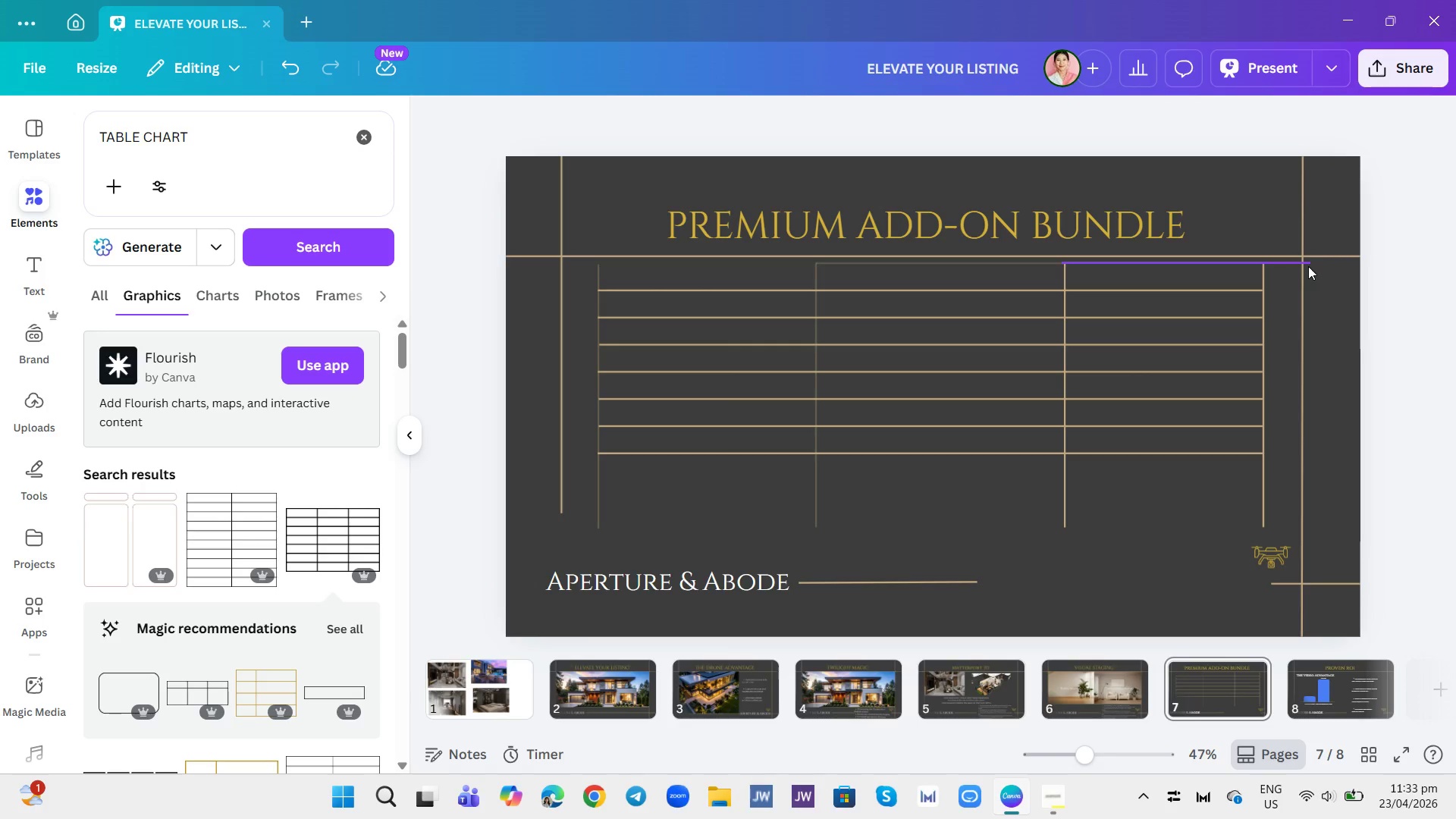 
left_click([1306, 265])
 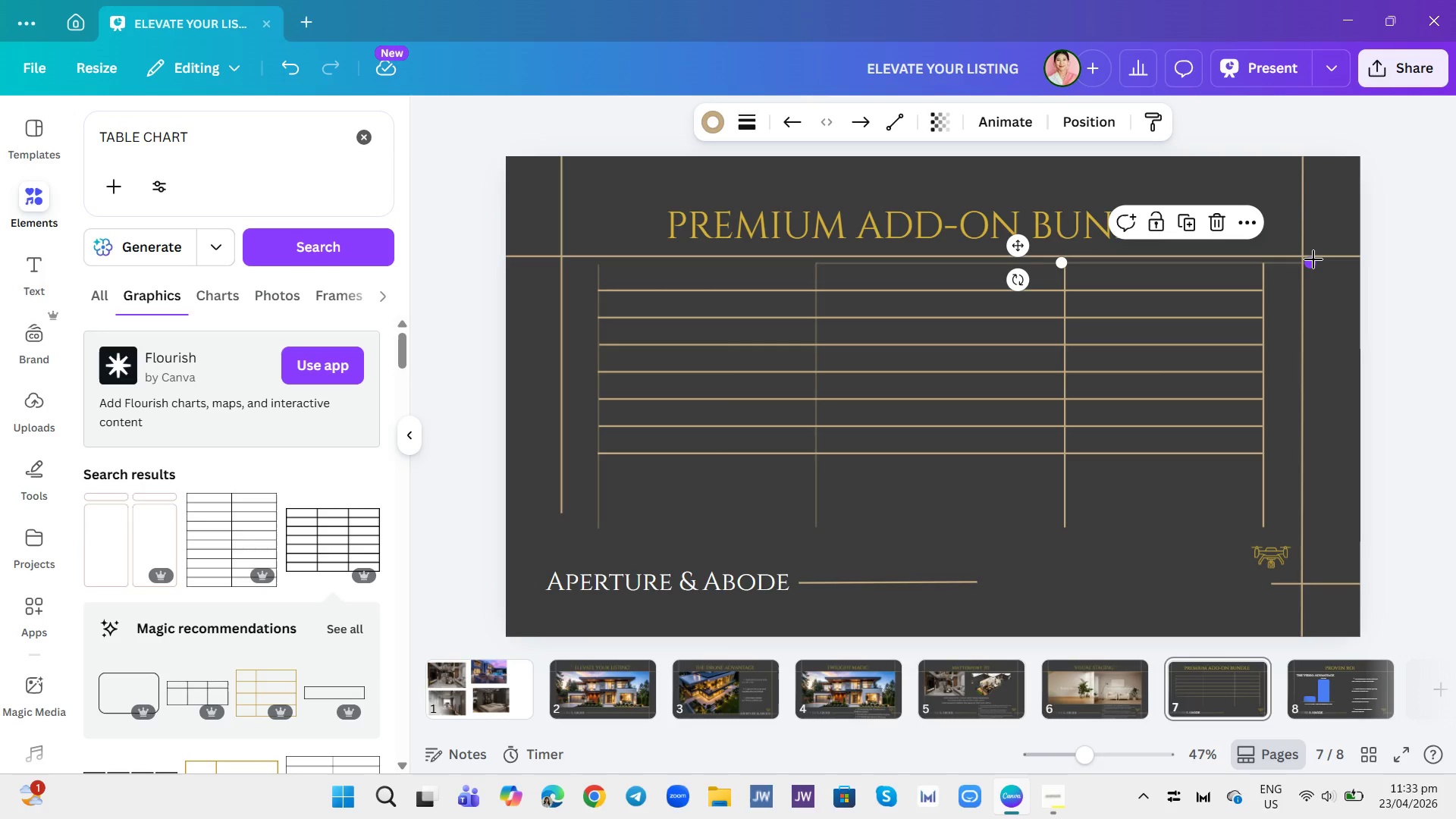 
left_click_drag(start_coordinate=[1313, 259], to_coordinate=[1267, 263])
 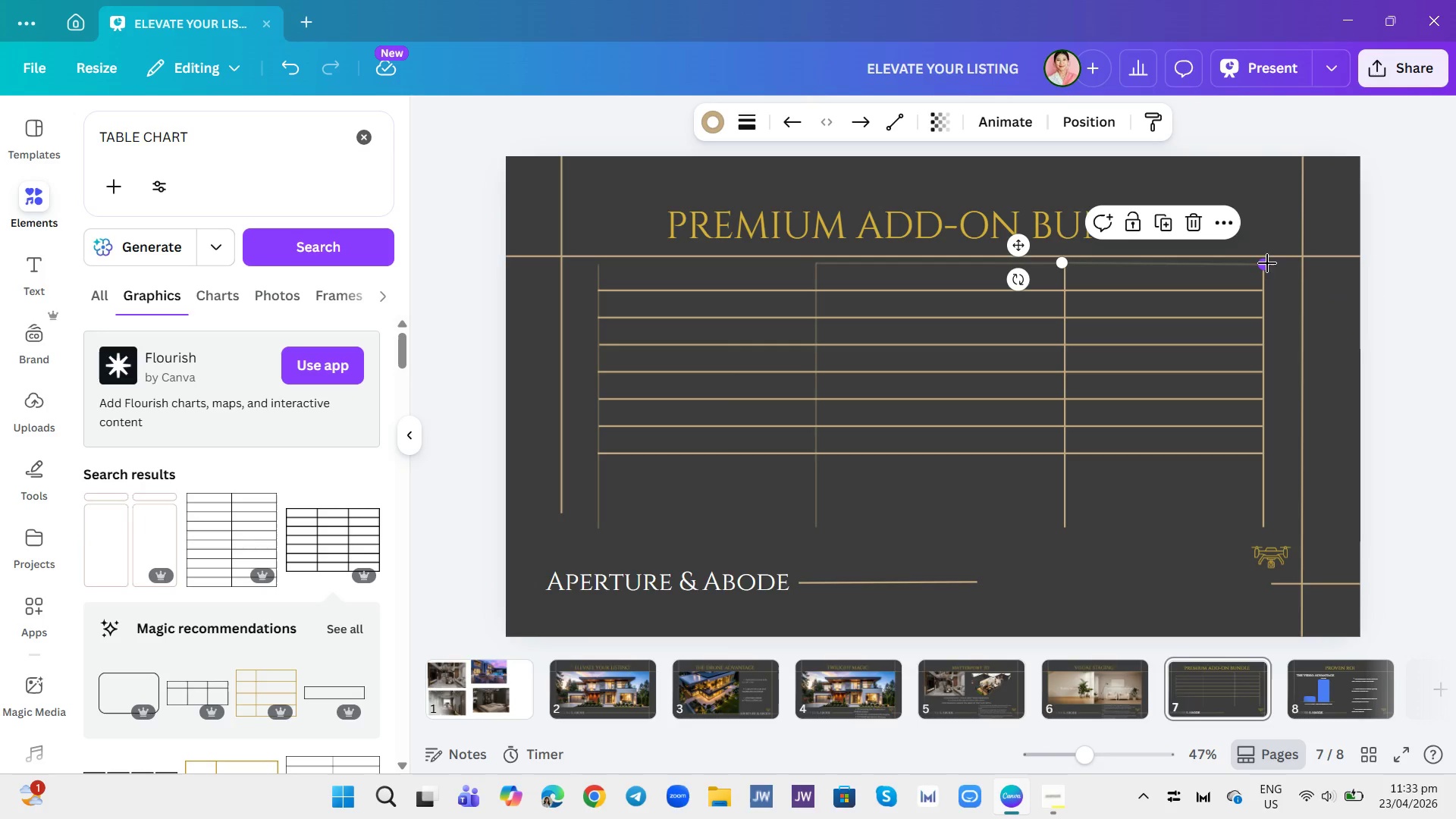 
left_click([1267, 263])
 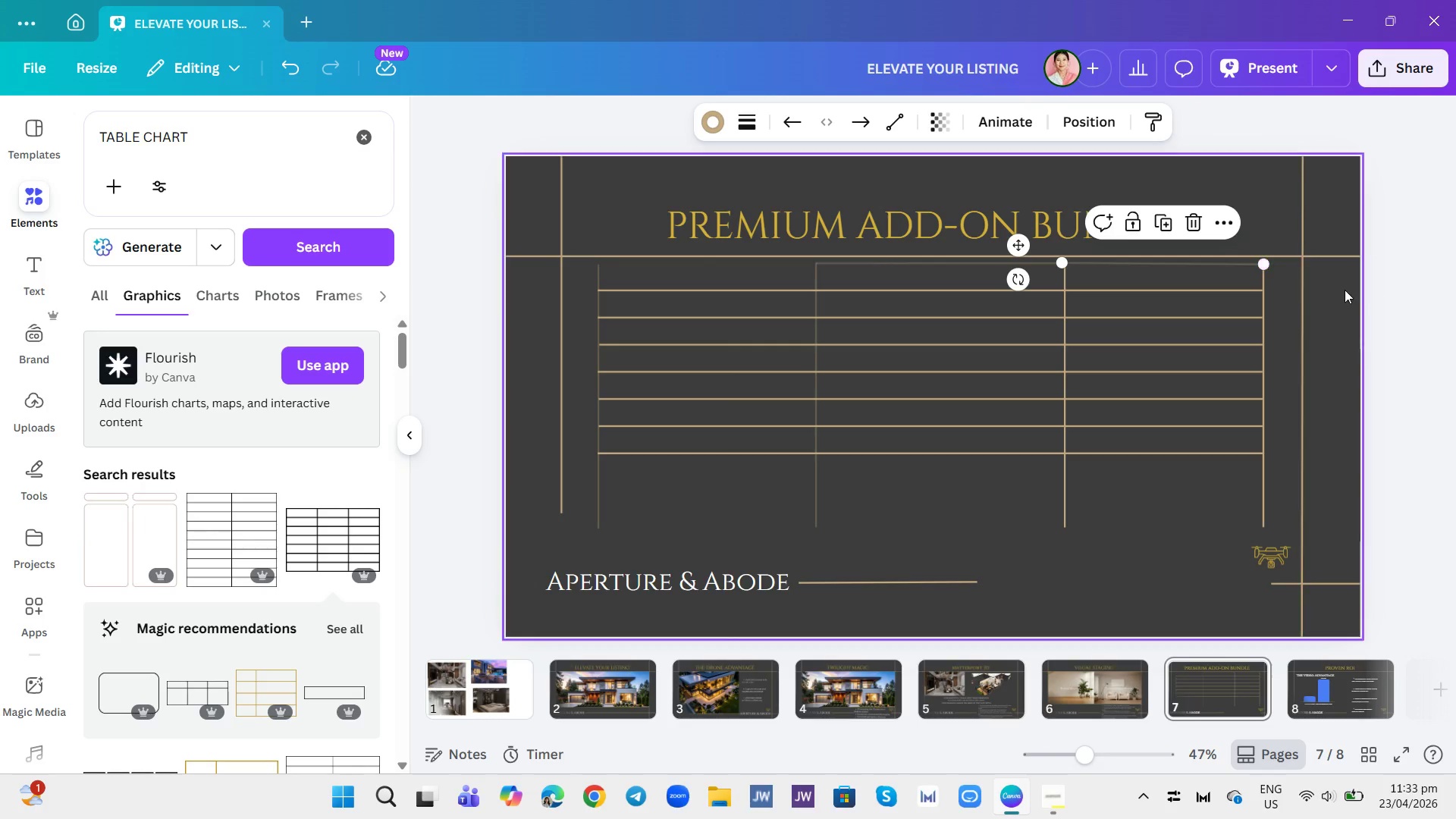 
double_click([1345, 290])
 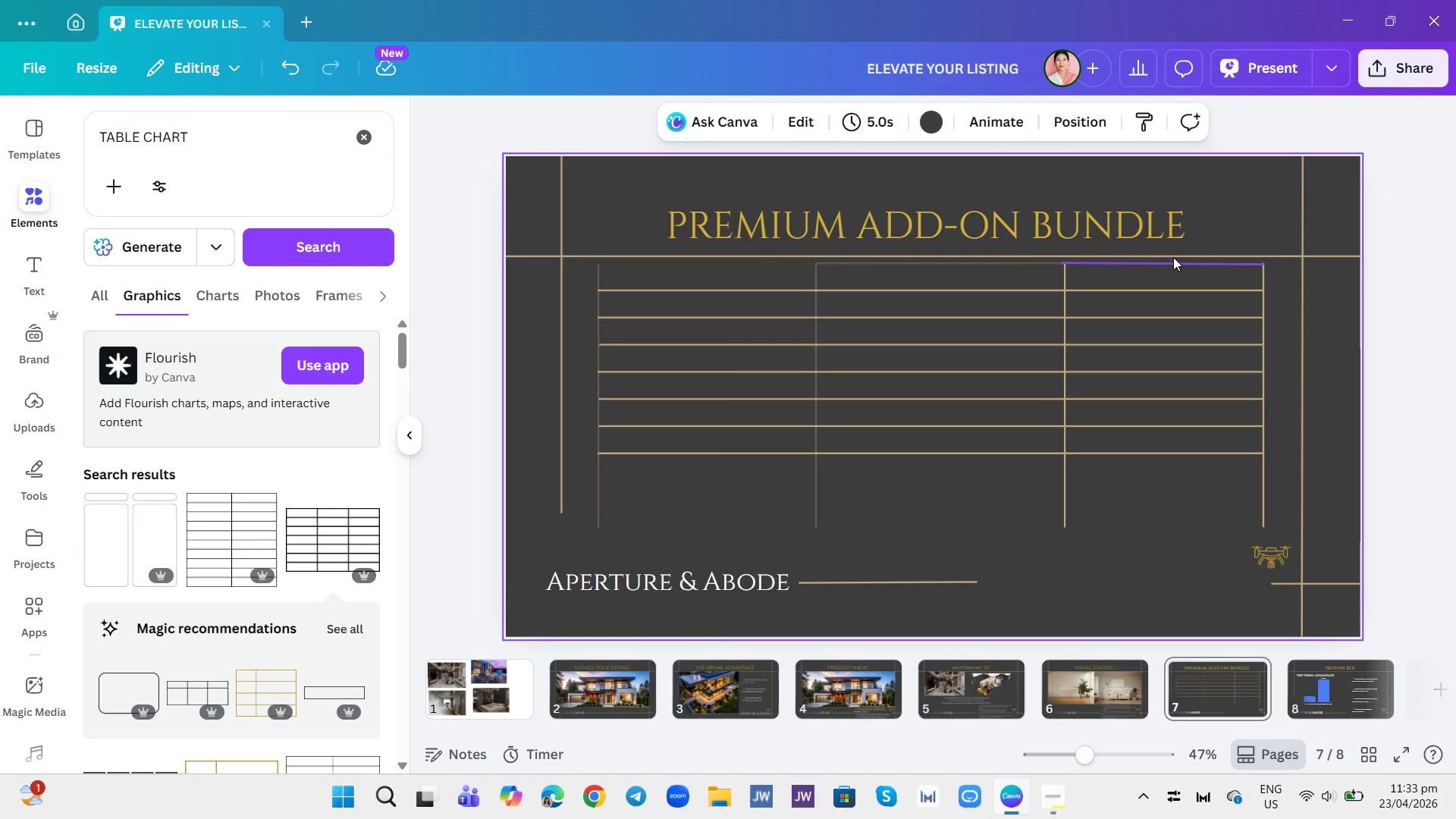 
left_click([1173, 257])
 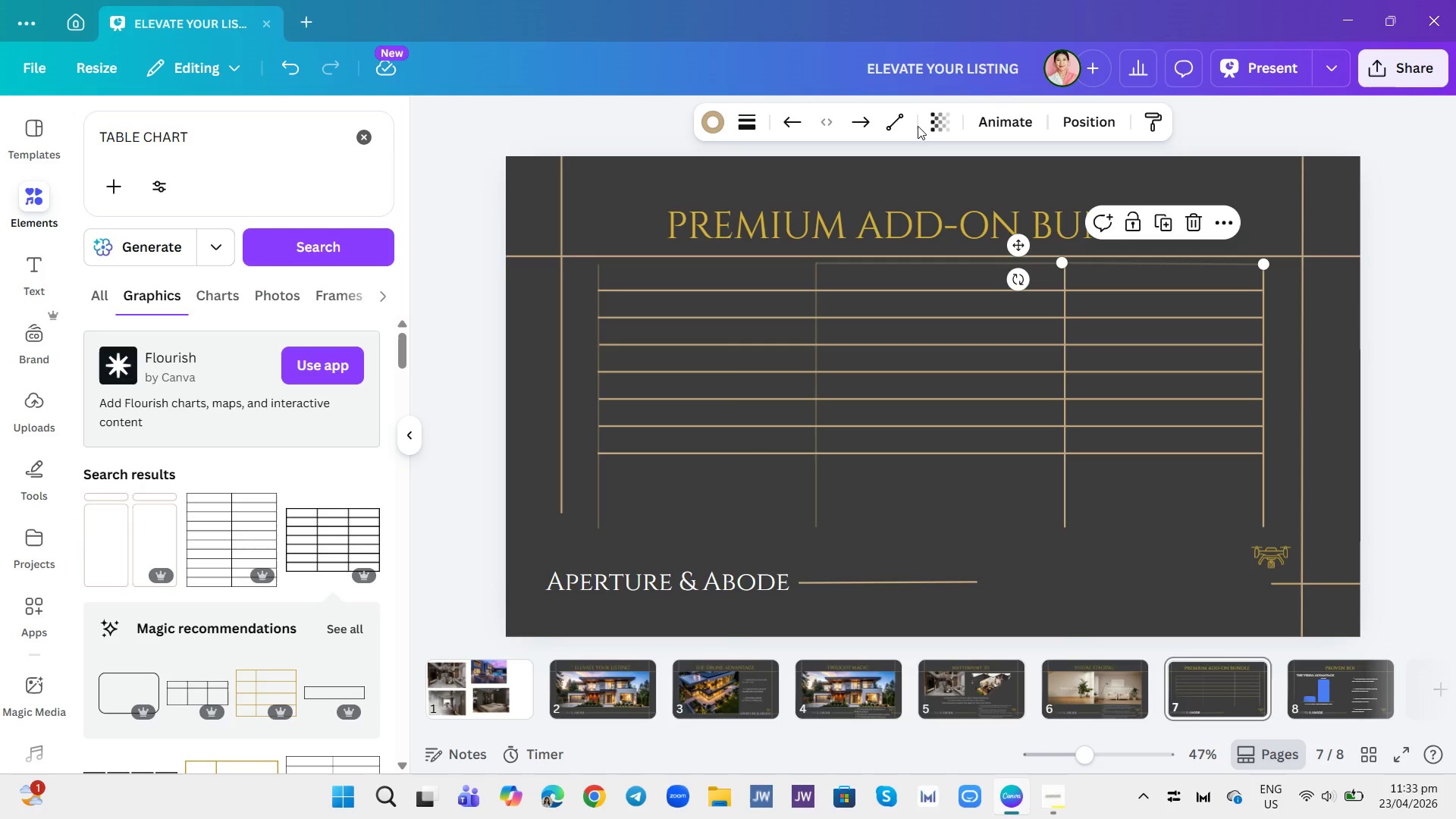 
left_click([927, 126])
 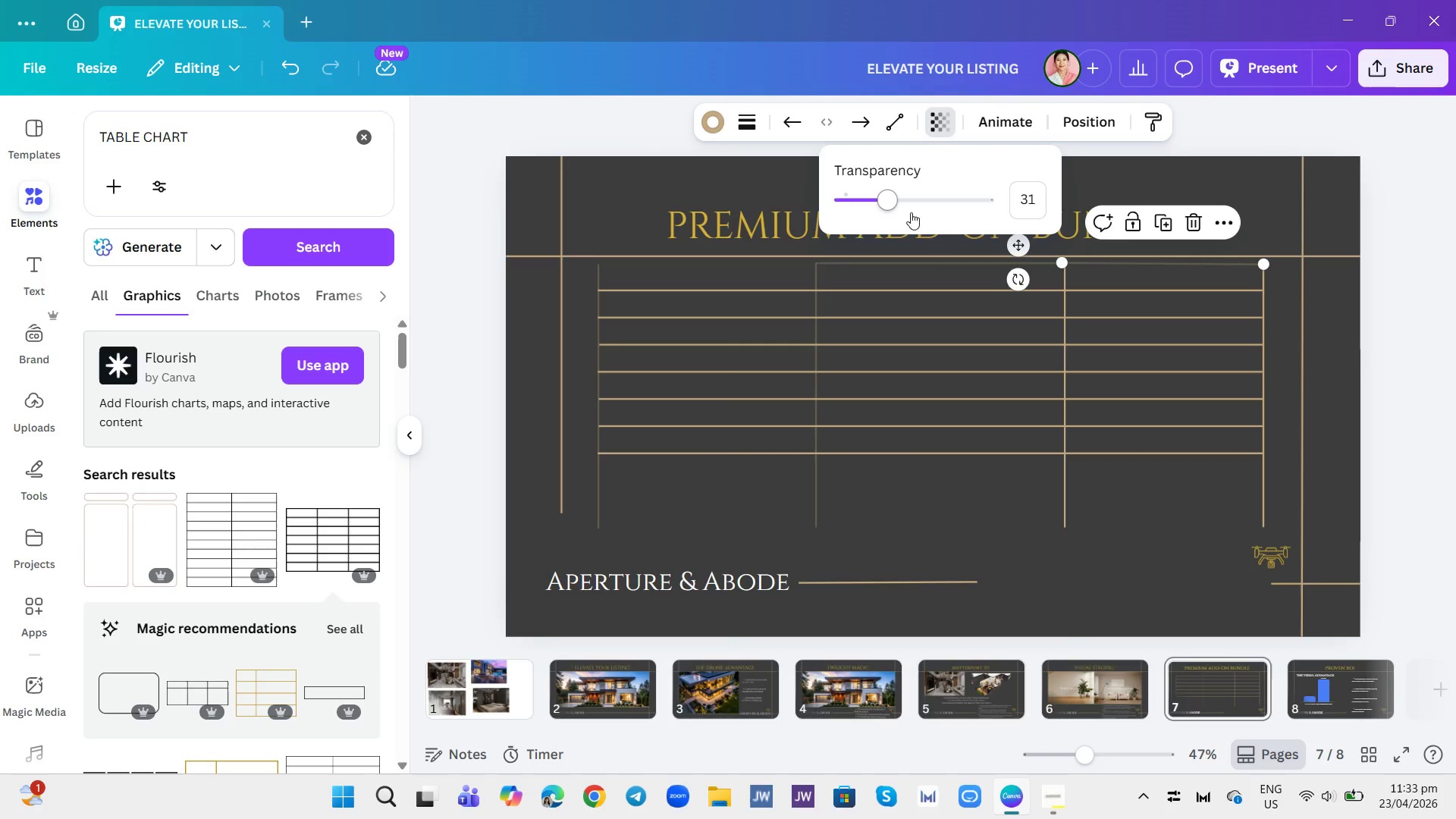 
left_click_drag(start_coordinate=[902, 206], to_coordinate=[1060, 224])
 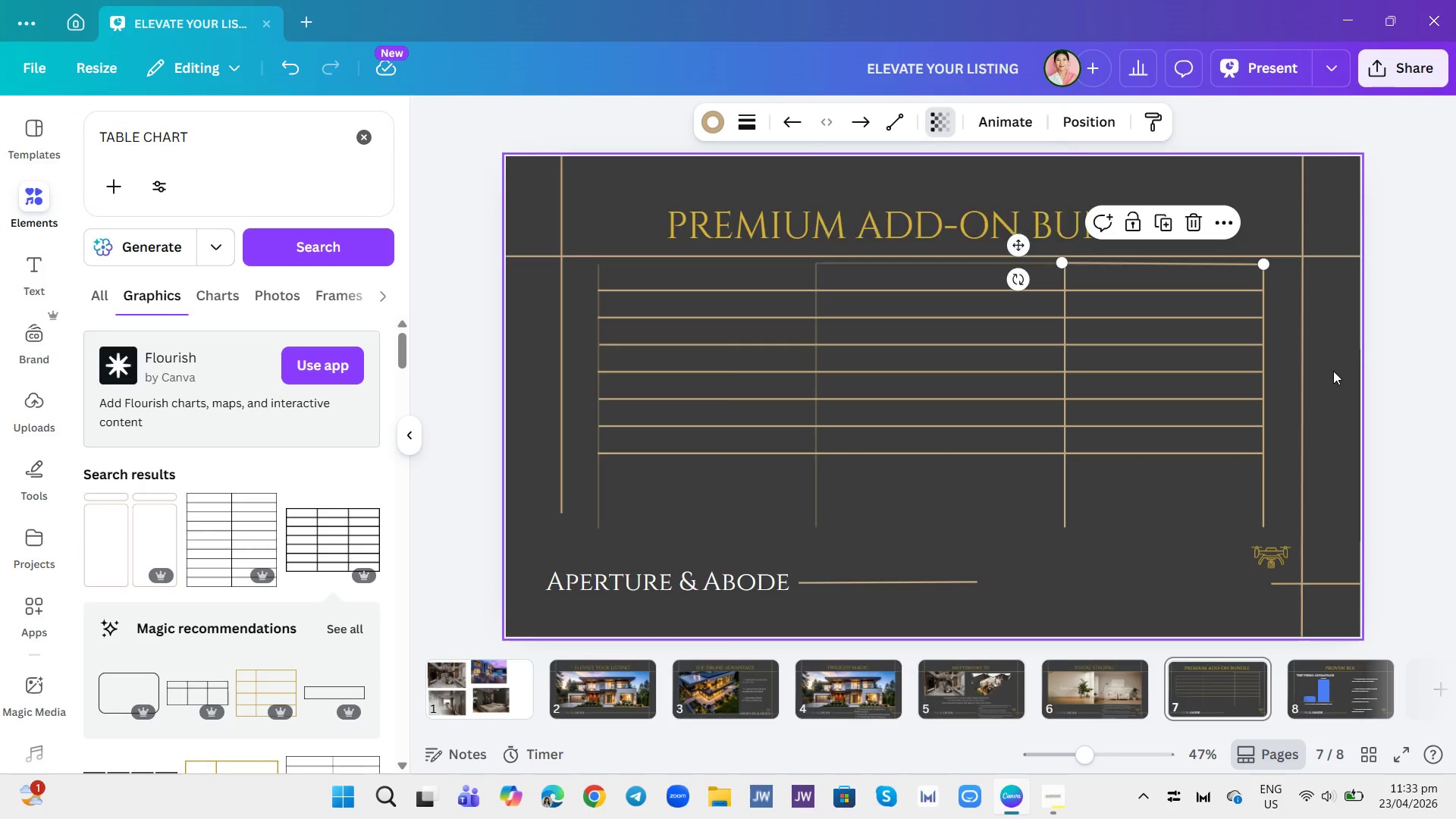 
left_click([1333, 371])
 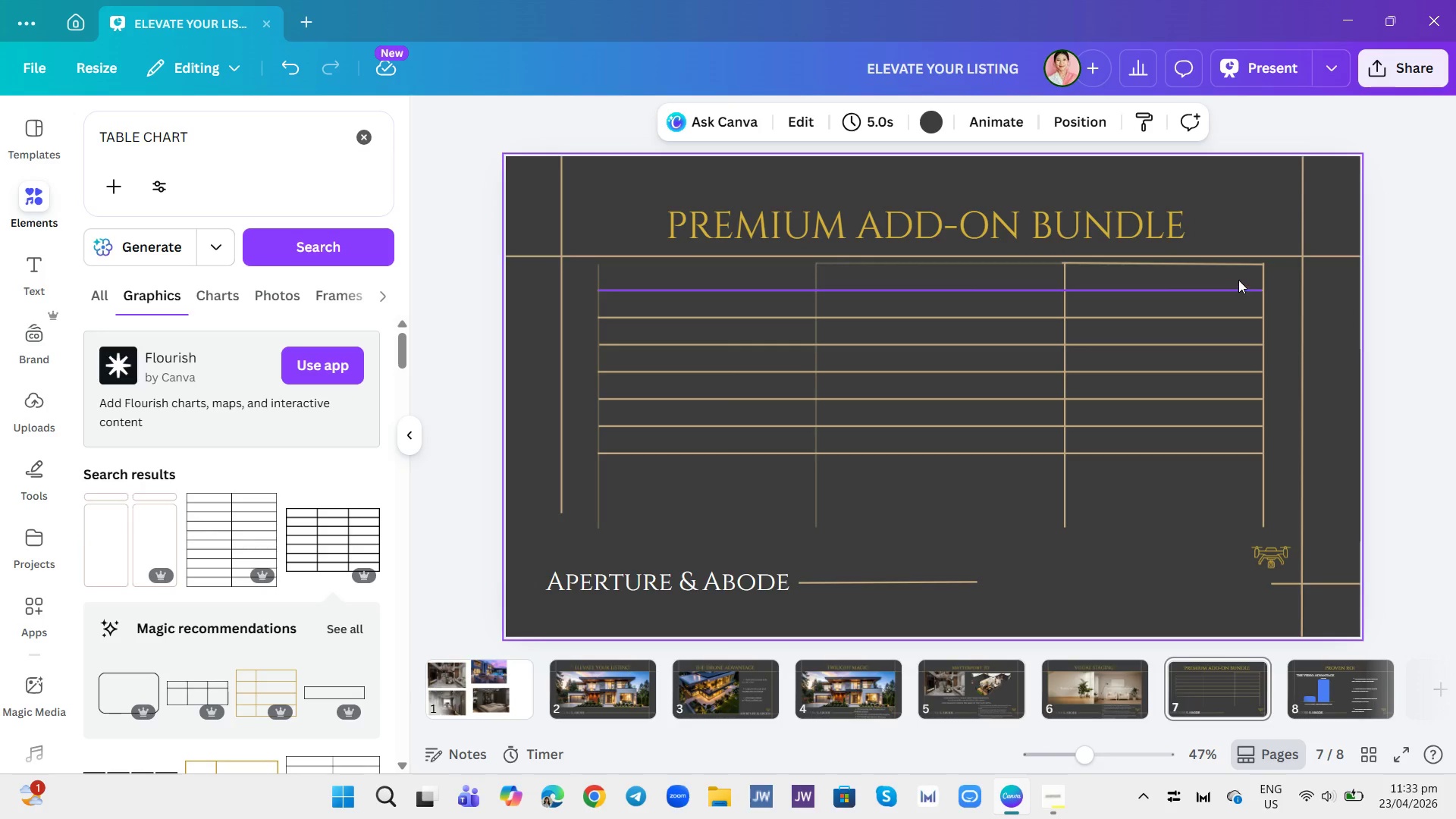 
left_click([1234, 267])
 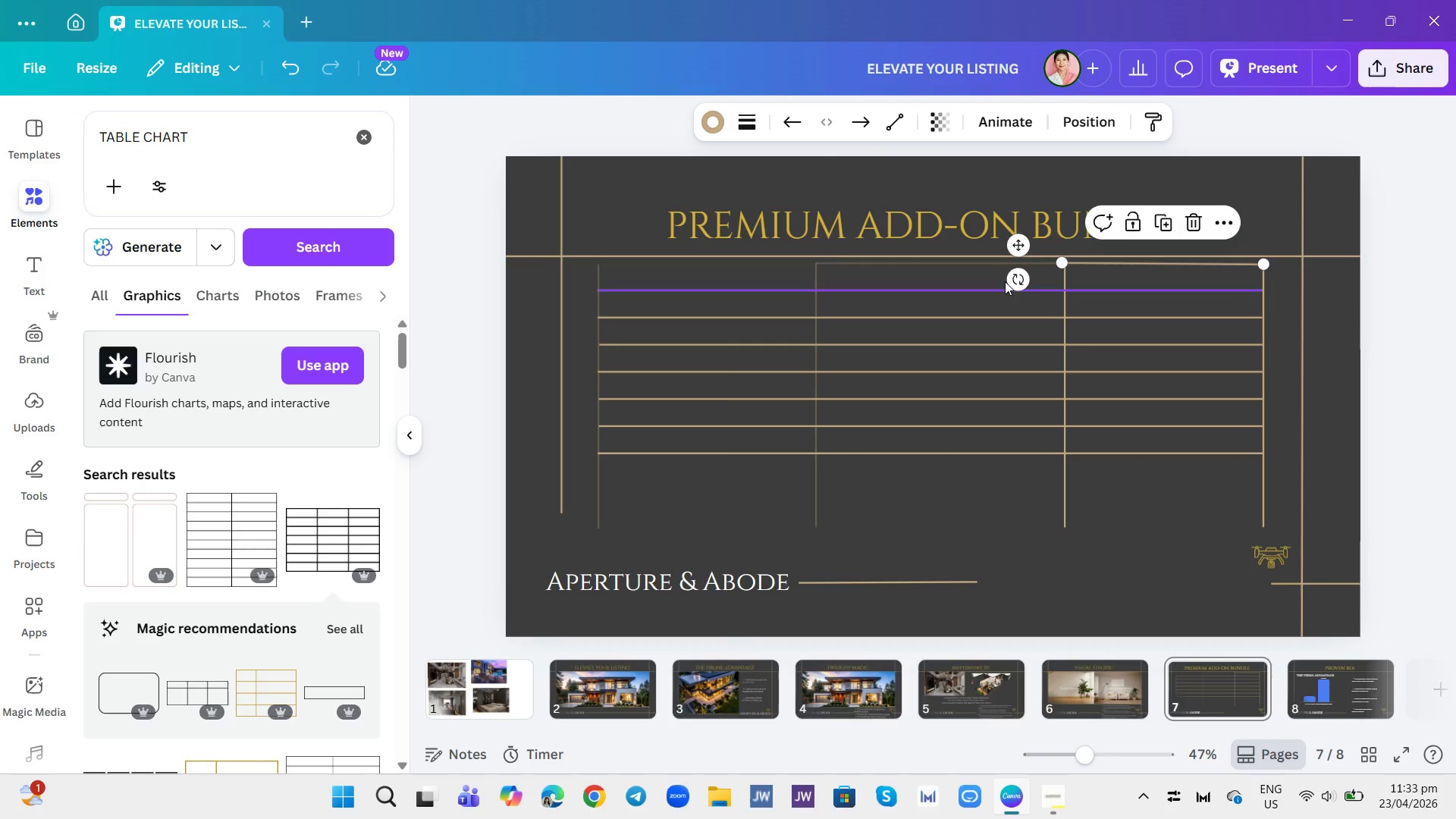 
left_click_drag(start_coordinate=[1013, 283], to_coordinate=[1015, 292])
 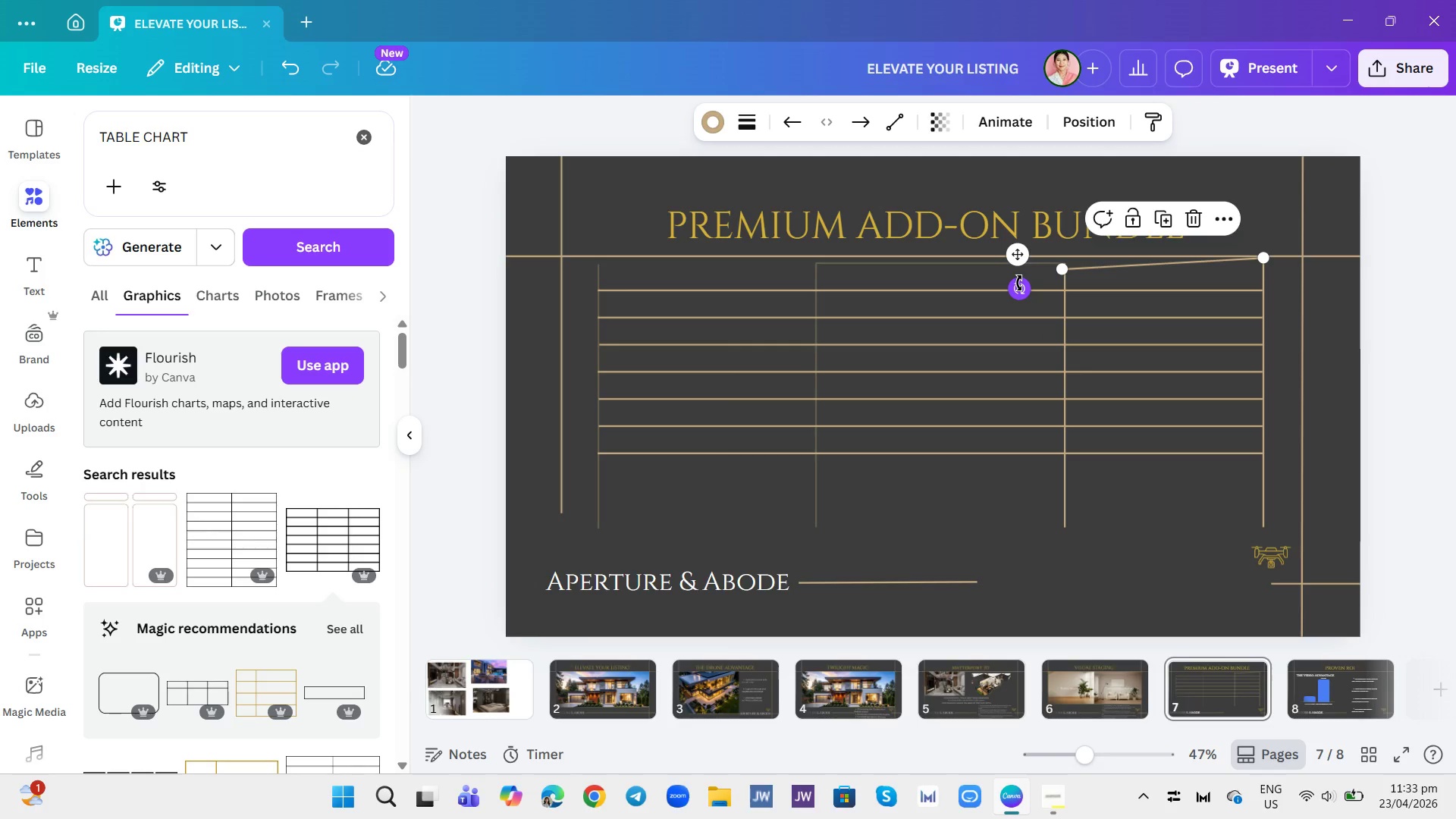 
left_click_drag(start_coordinate=[1019, 283], to_coordinate=[1021, 274])
 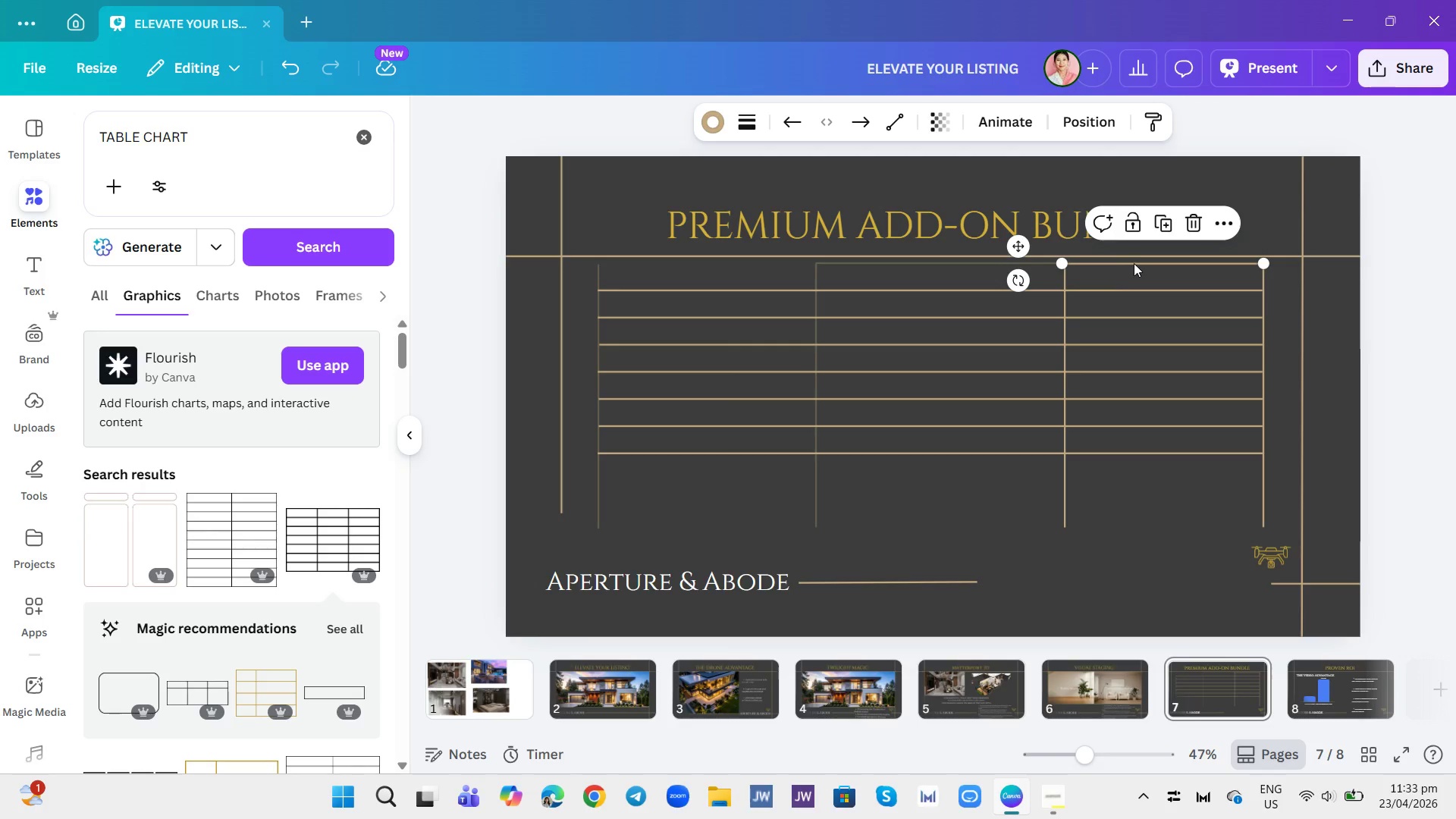 
left_click_drag(start_coordinate=[1134, 263], to_coordinate=[1138, 263])
 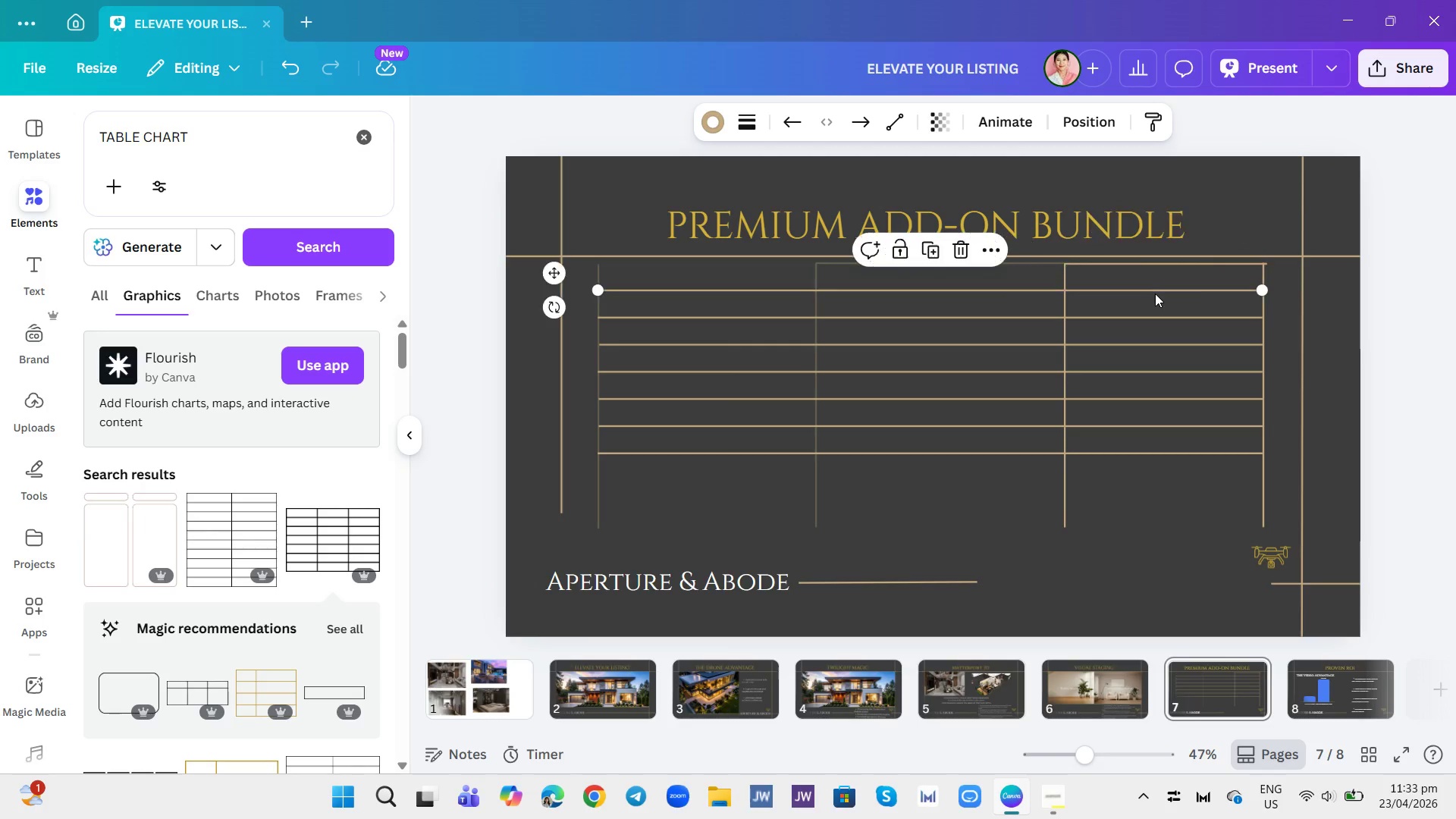 
left_click([1155, 293])
 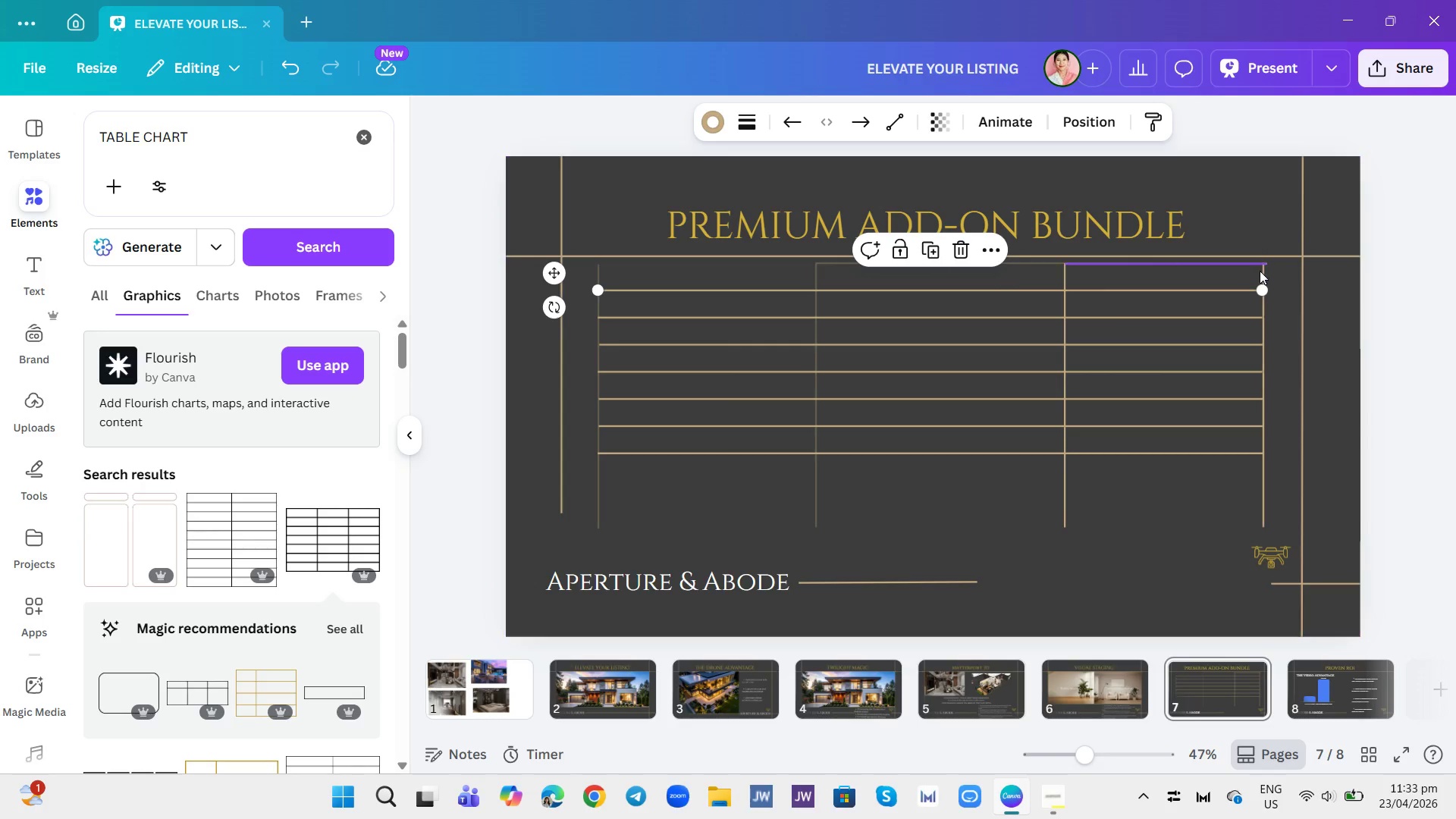 
left_click([1258, 266])
 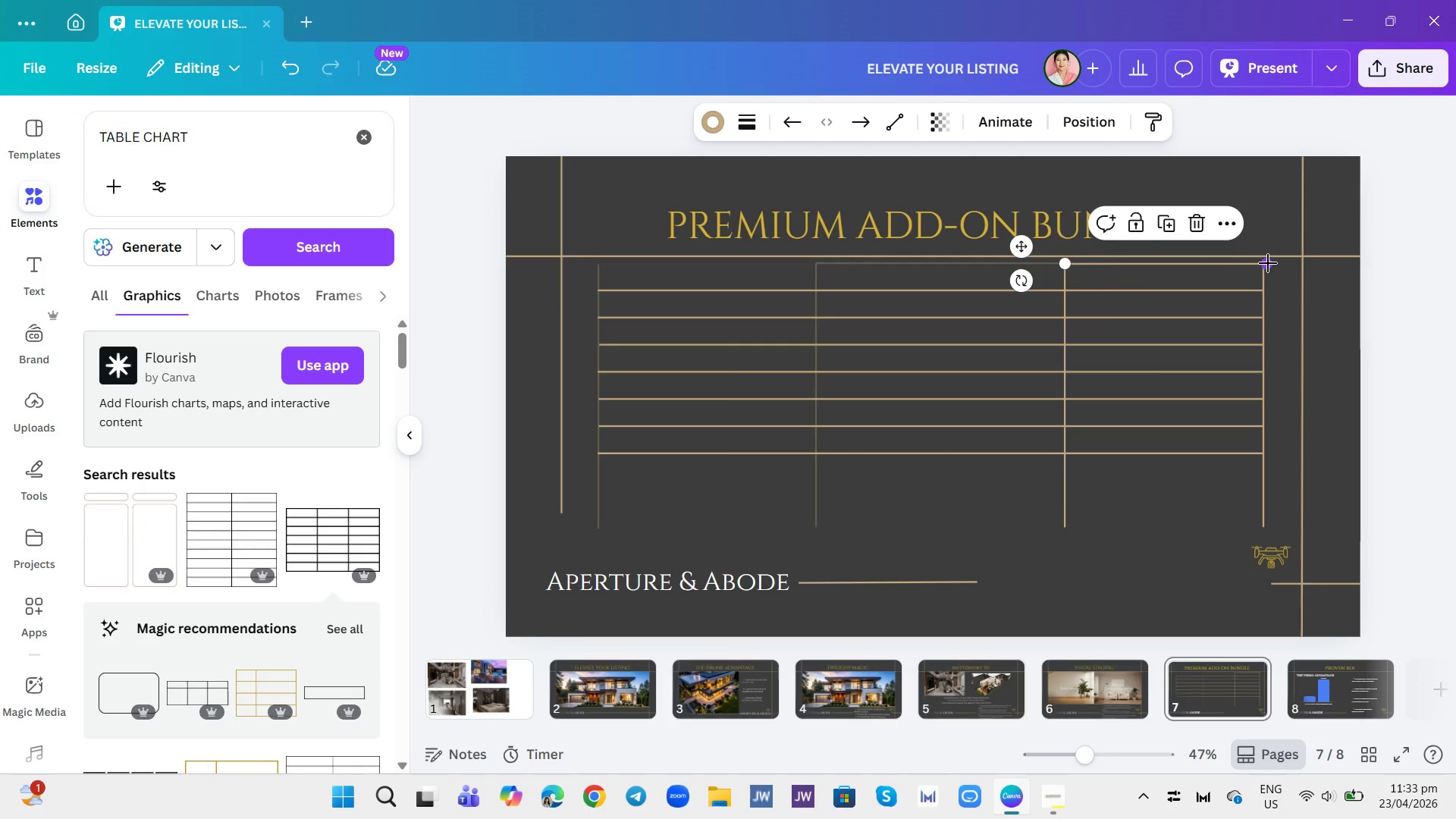 
left_click_drag(start_coordinate=[1268, 263], to_coordinate=[1263, 264])
 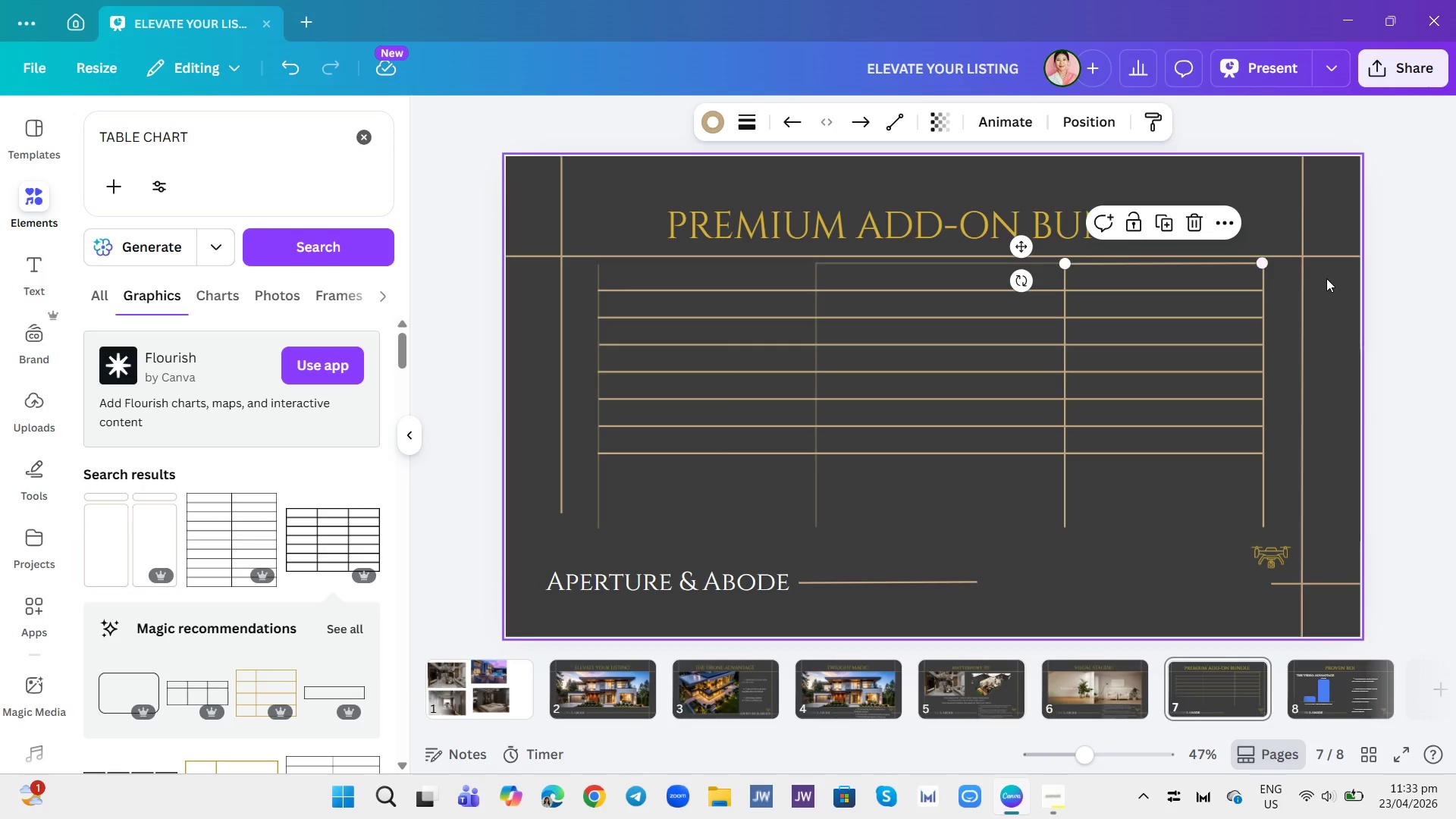 
left_click([1326, 278])
 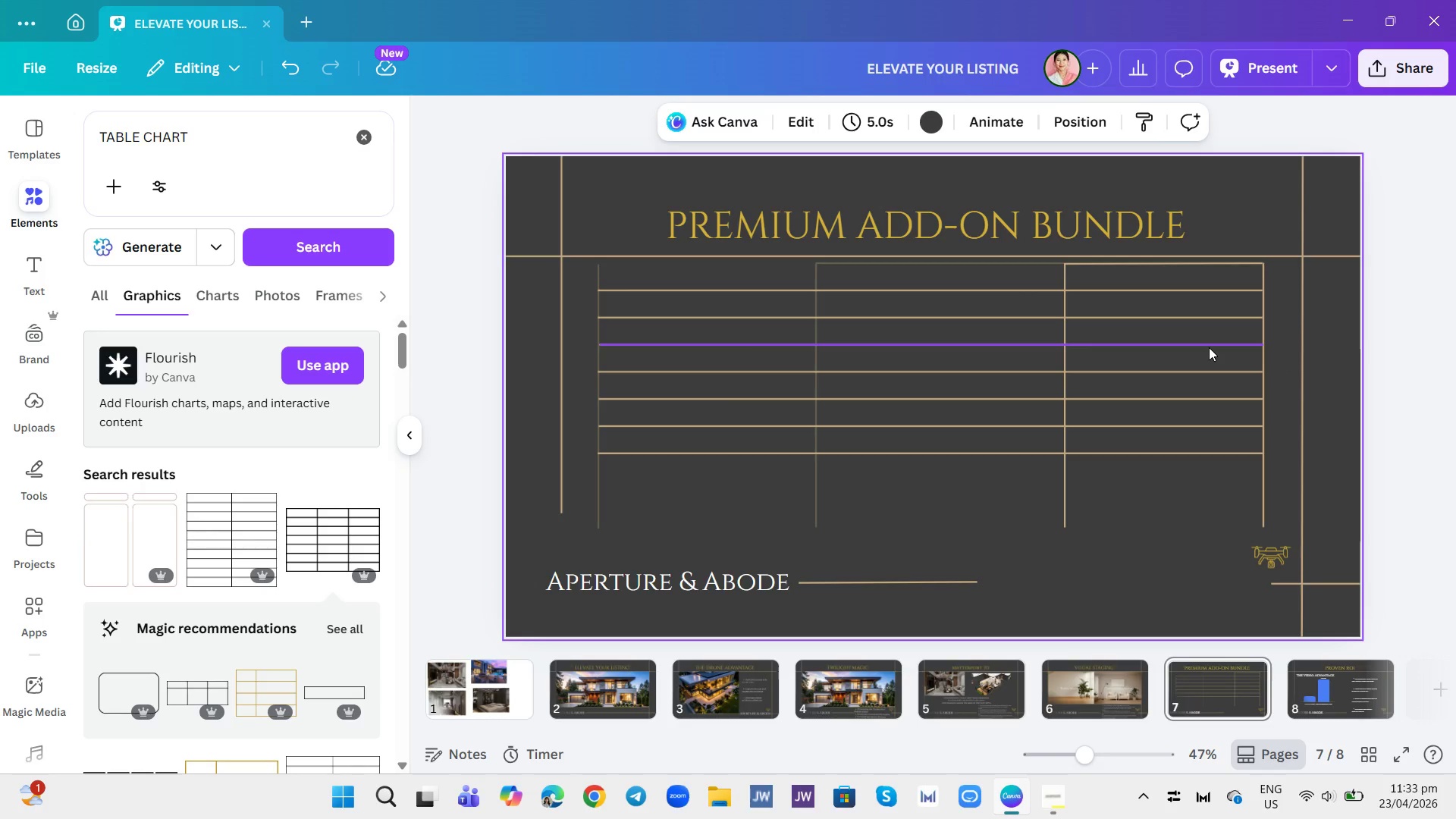 
wait(6.39)
 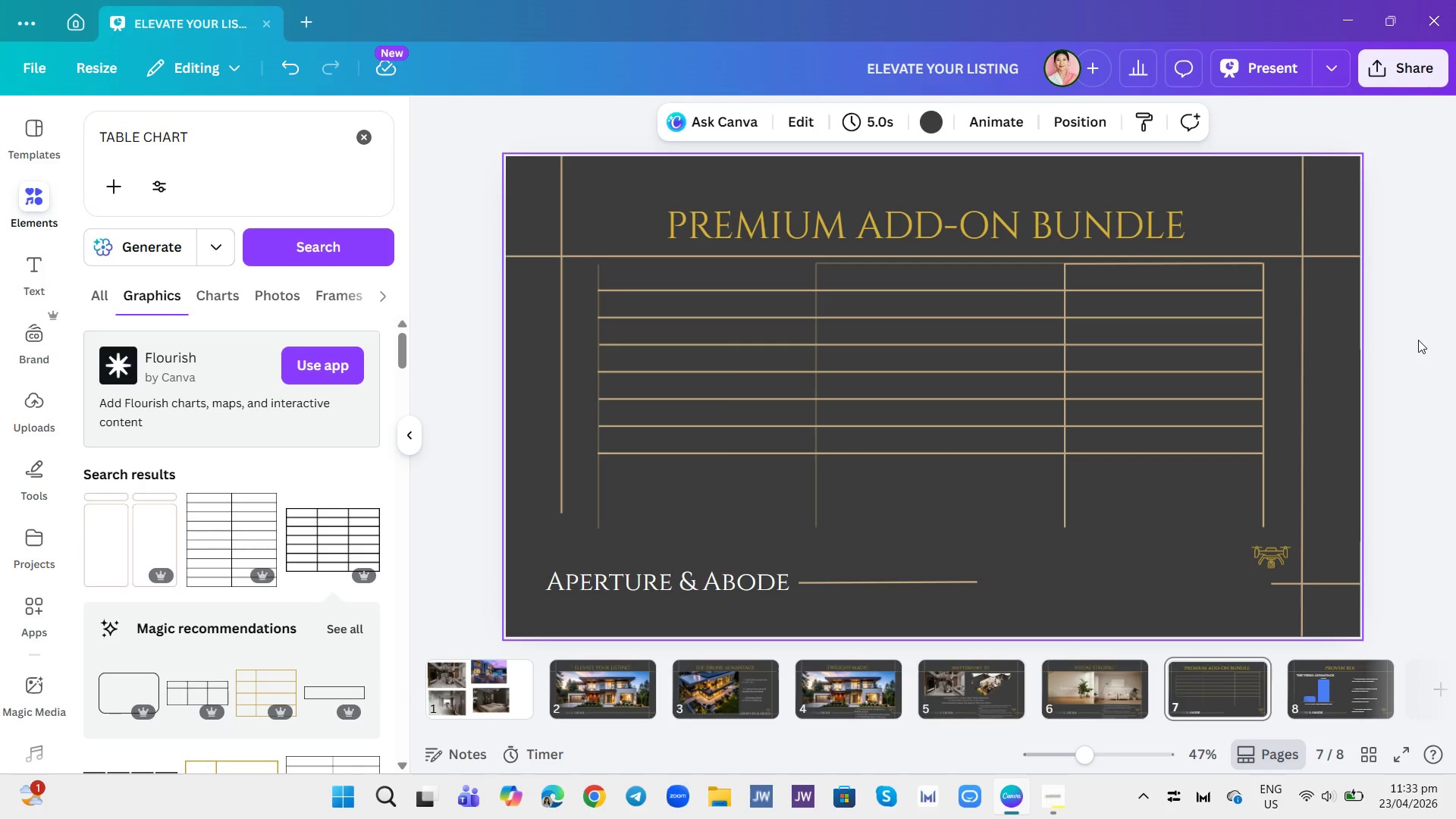 
mouse_move([981, 152])
 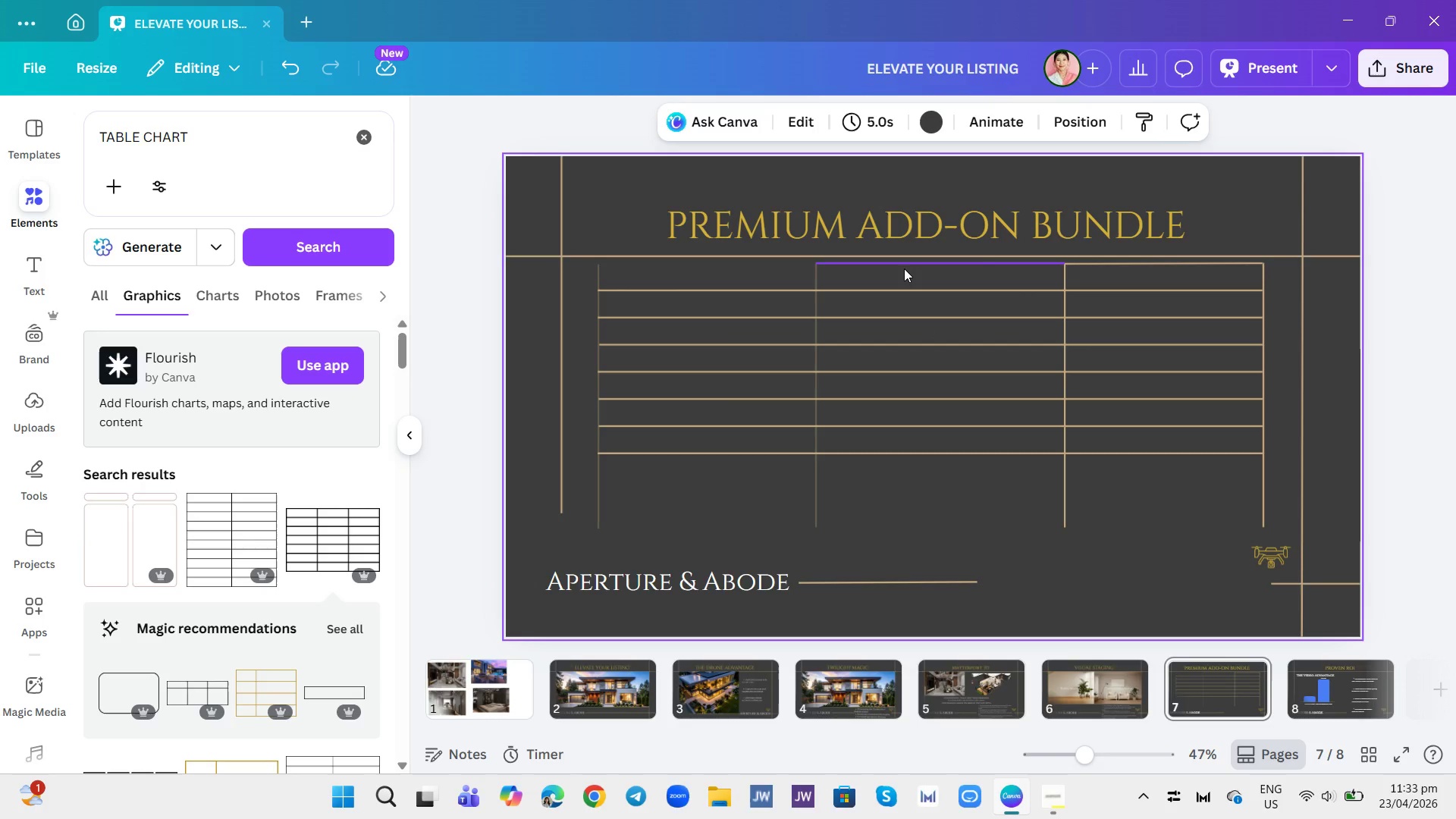 
wait(9.17)
 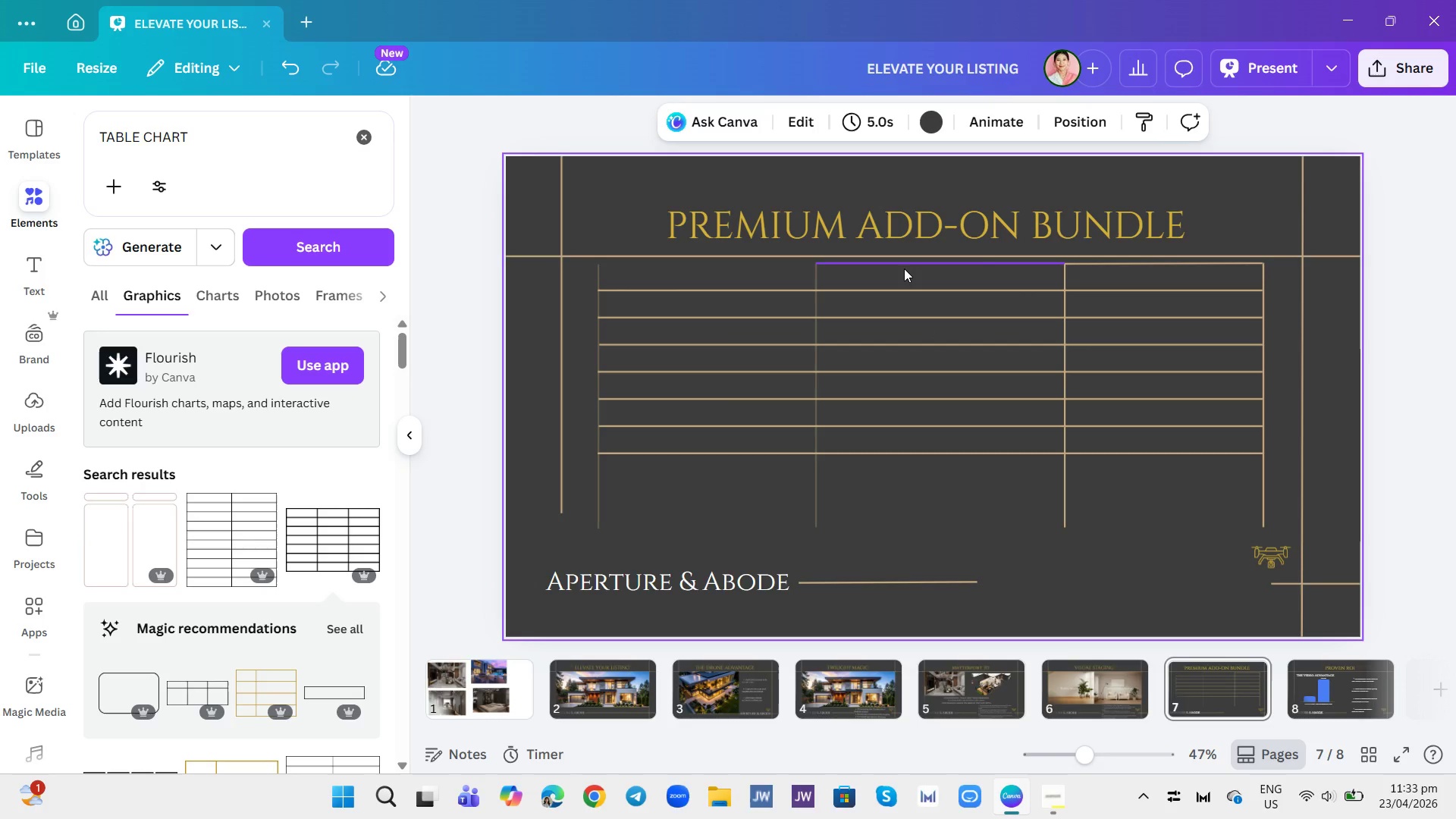 
left_click([366, 146])
 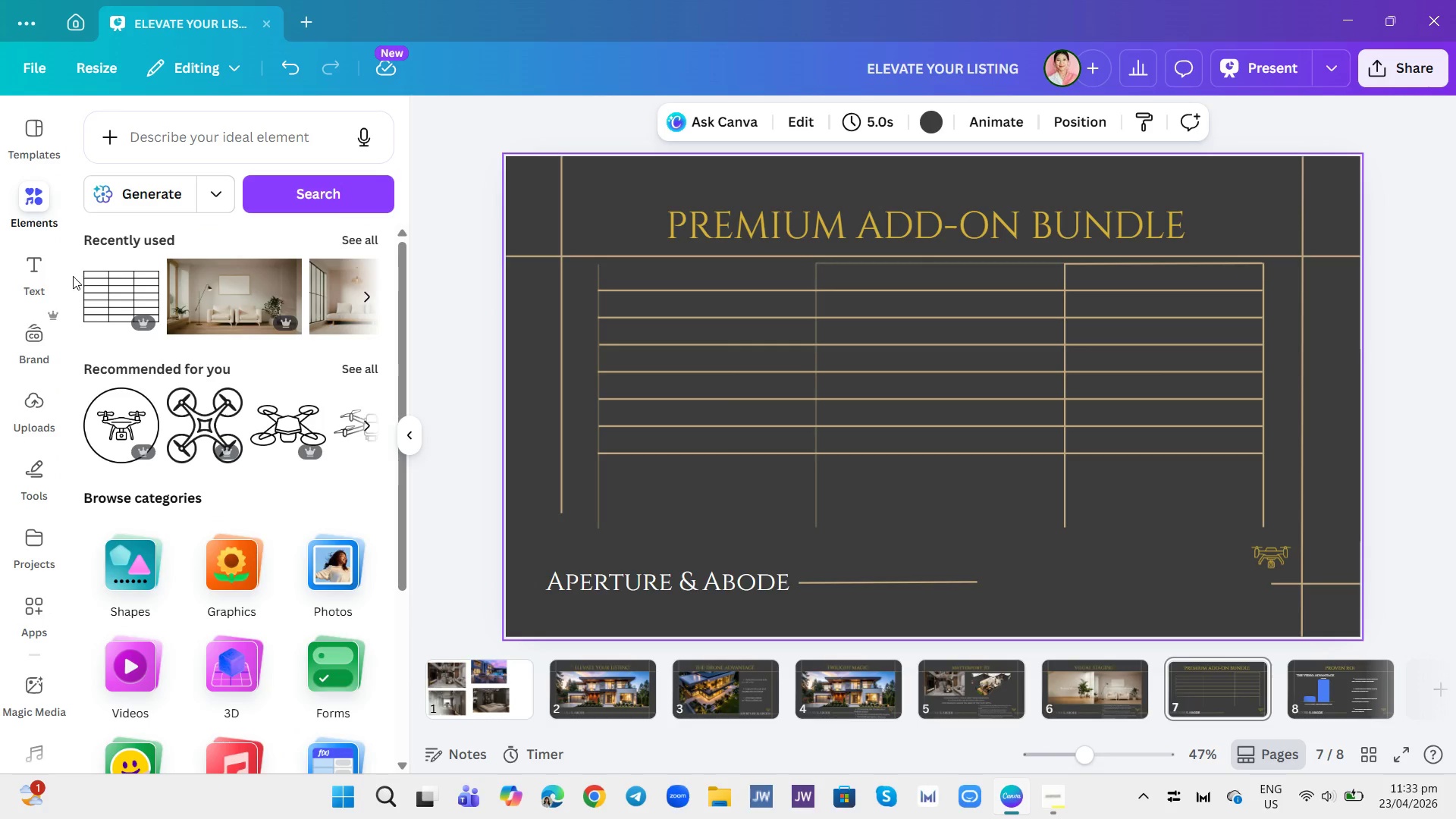 
left_click([33, 275])
 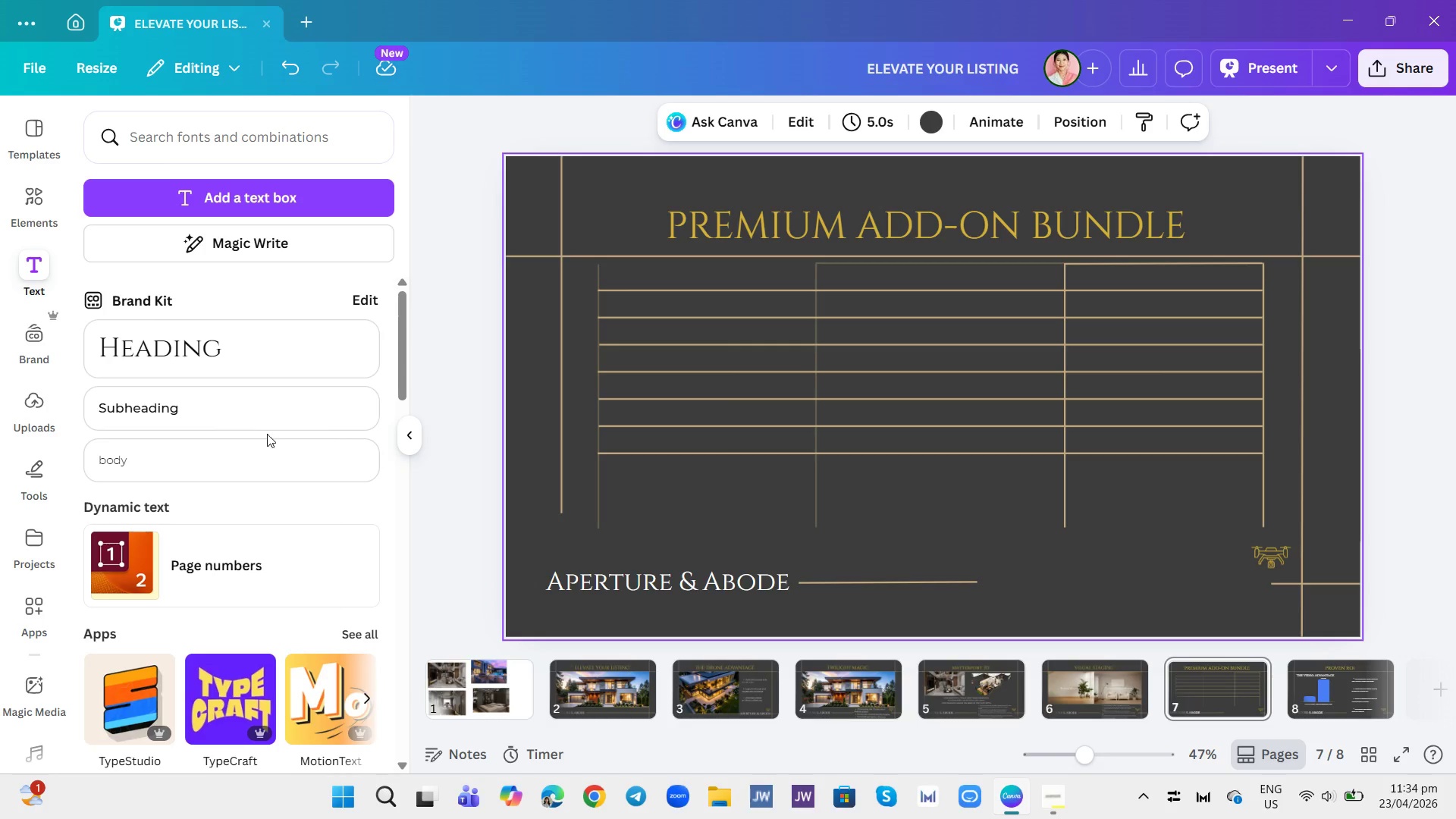 
wait(6.05)
 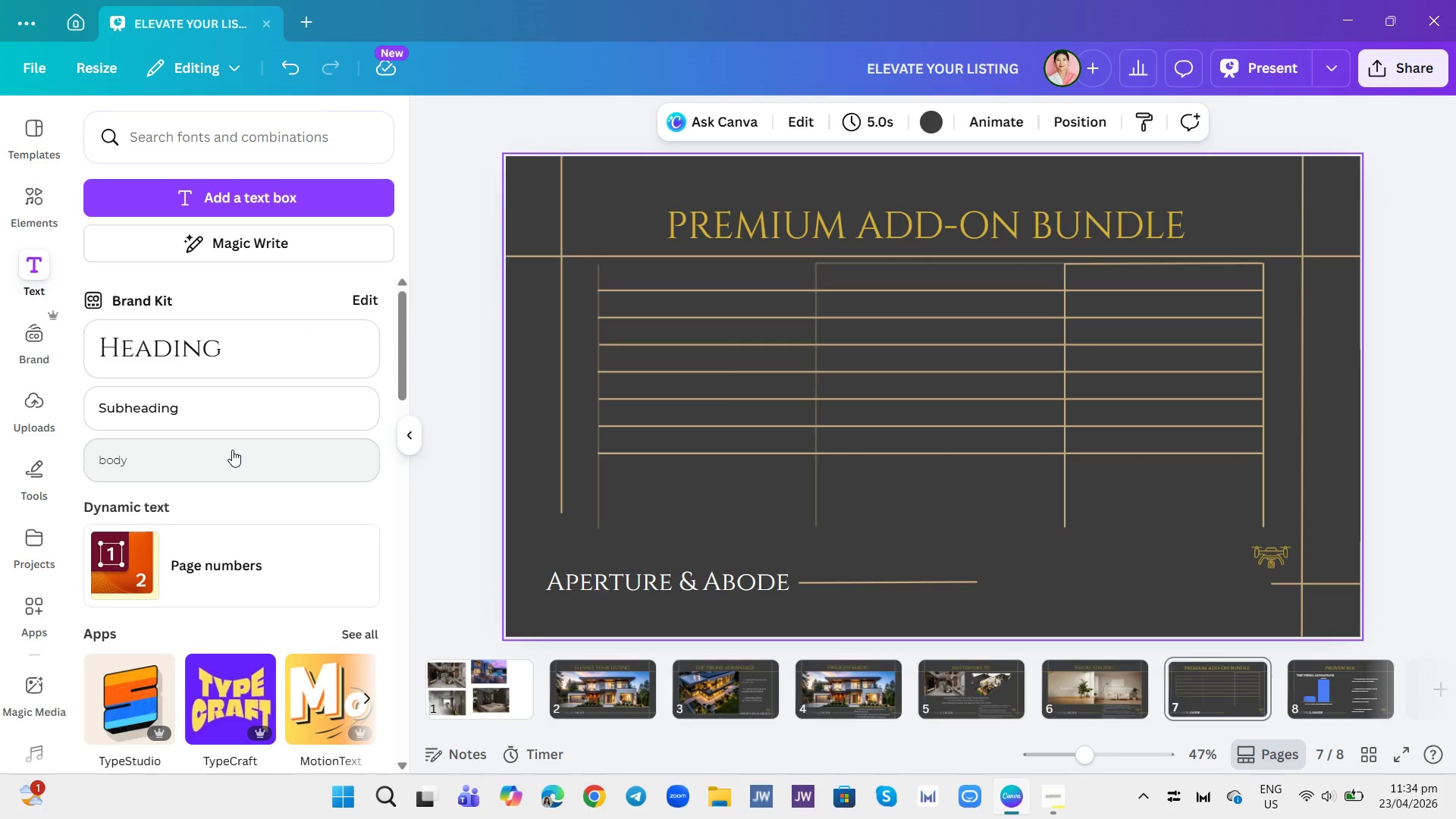 
left_click([631, 587])
 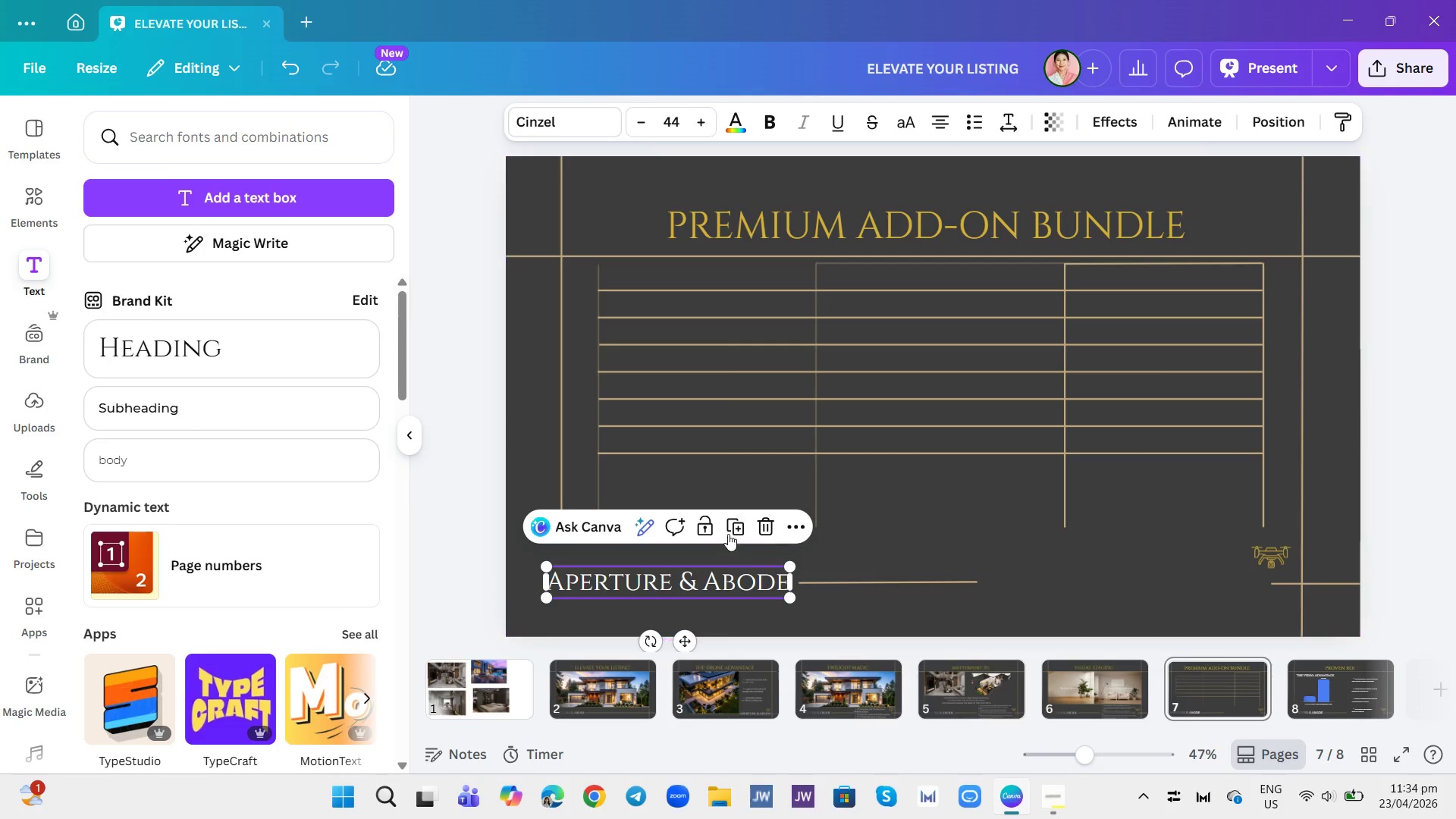 
left_click([728, 534])
 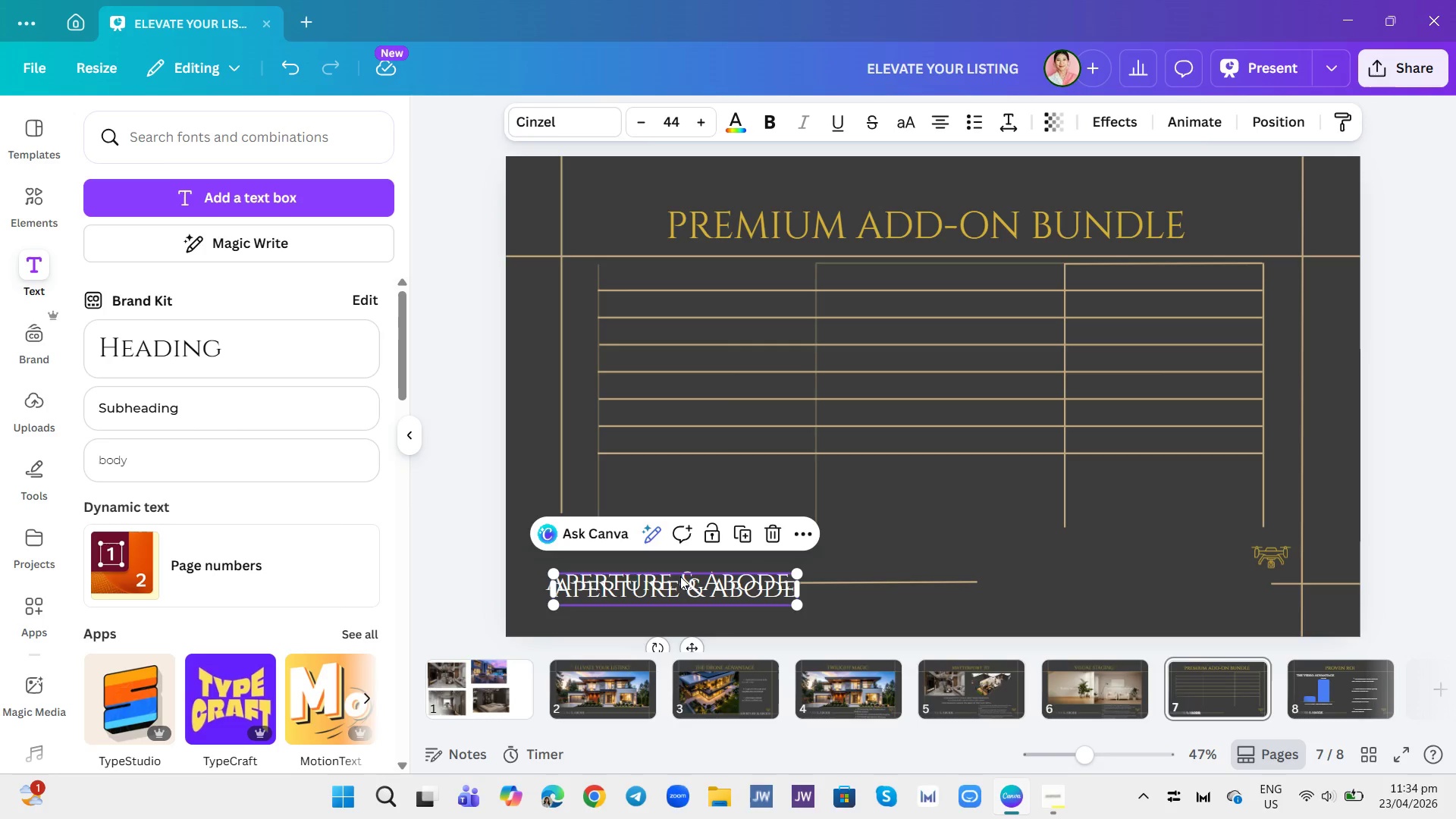 
left_click_drag(start_coordinate=[674, 592], to_coordinate=[715, 274])
 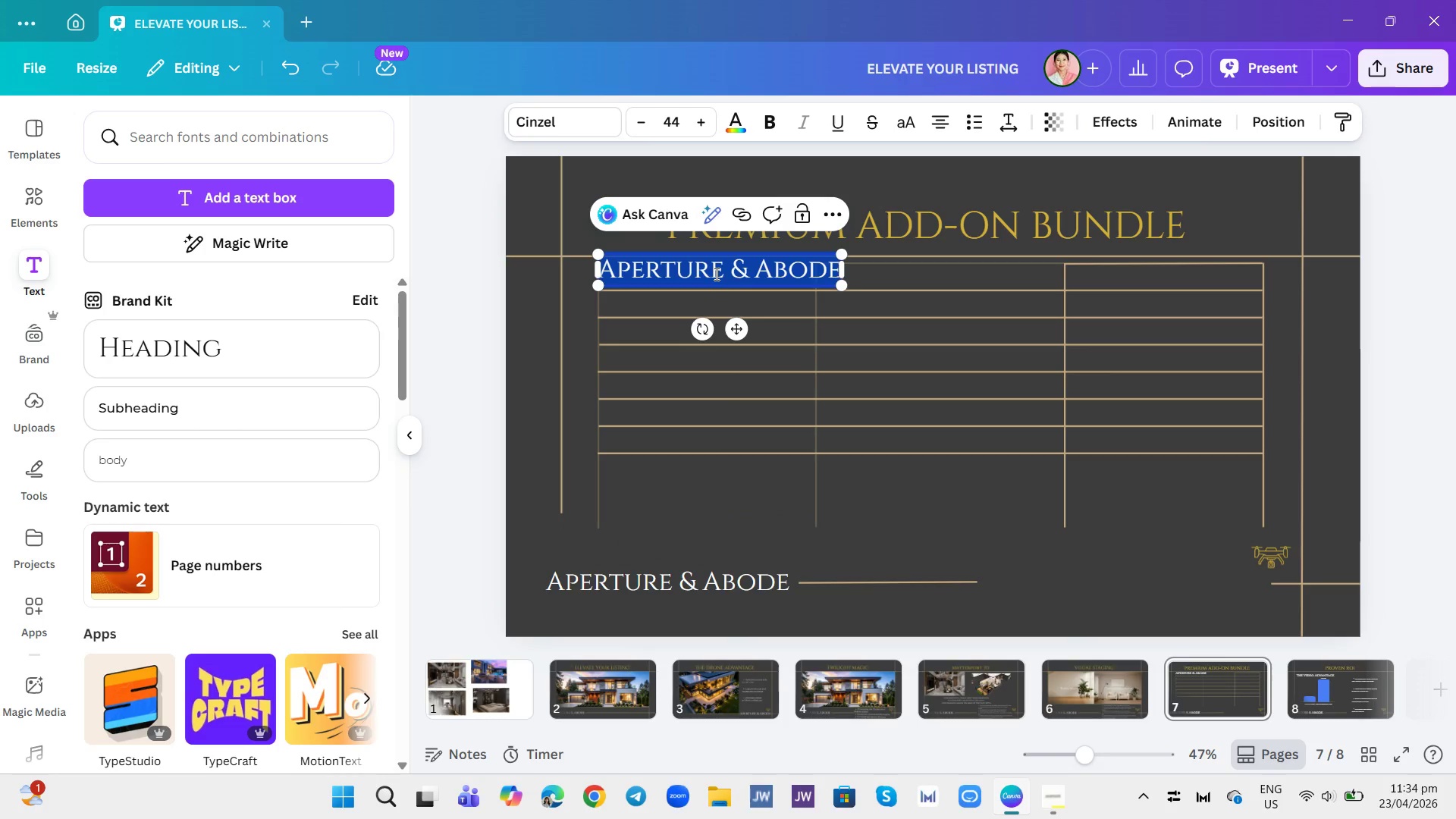 
double_click([715, 274])
 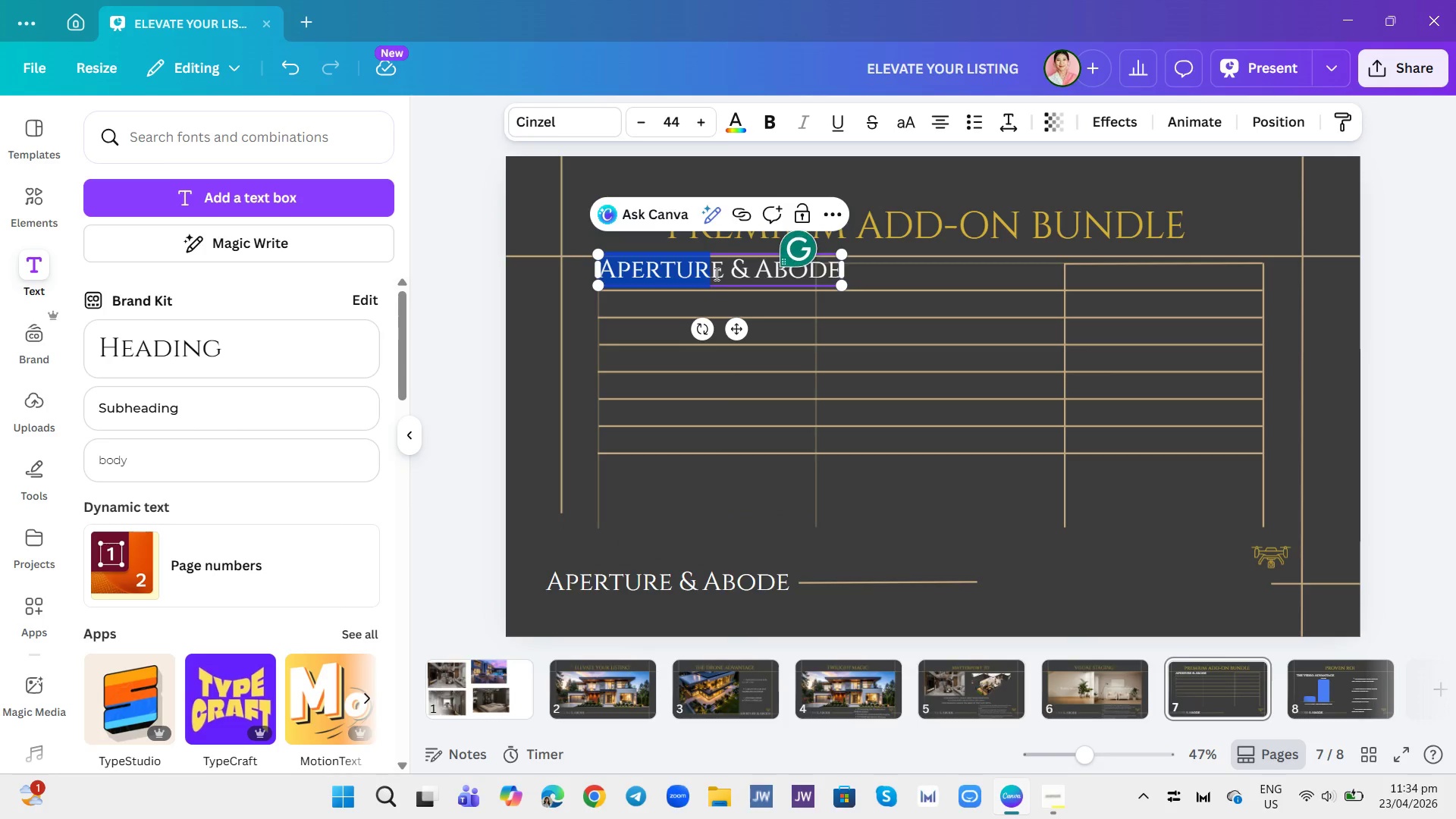 
double_click([715, 274])
 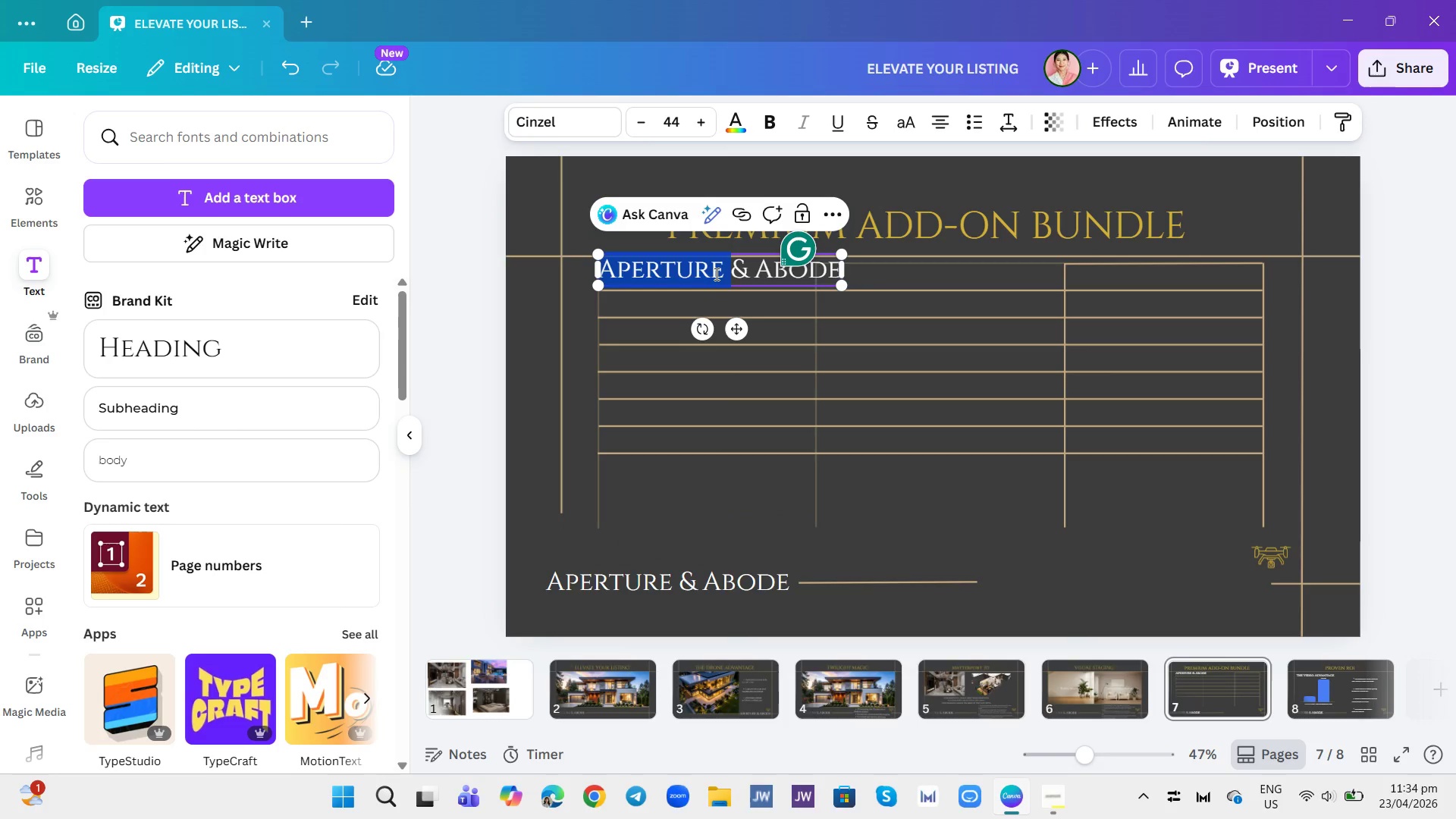 
triple_click([715, 274])
 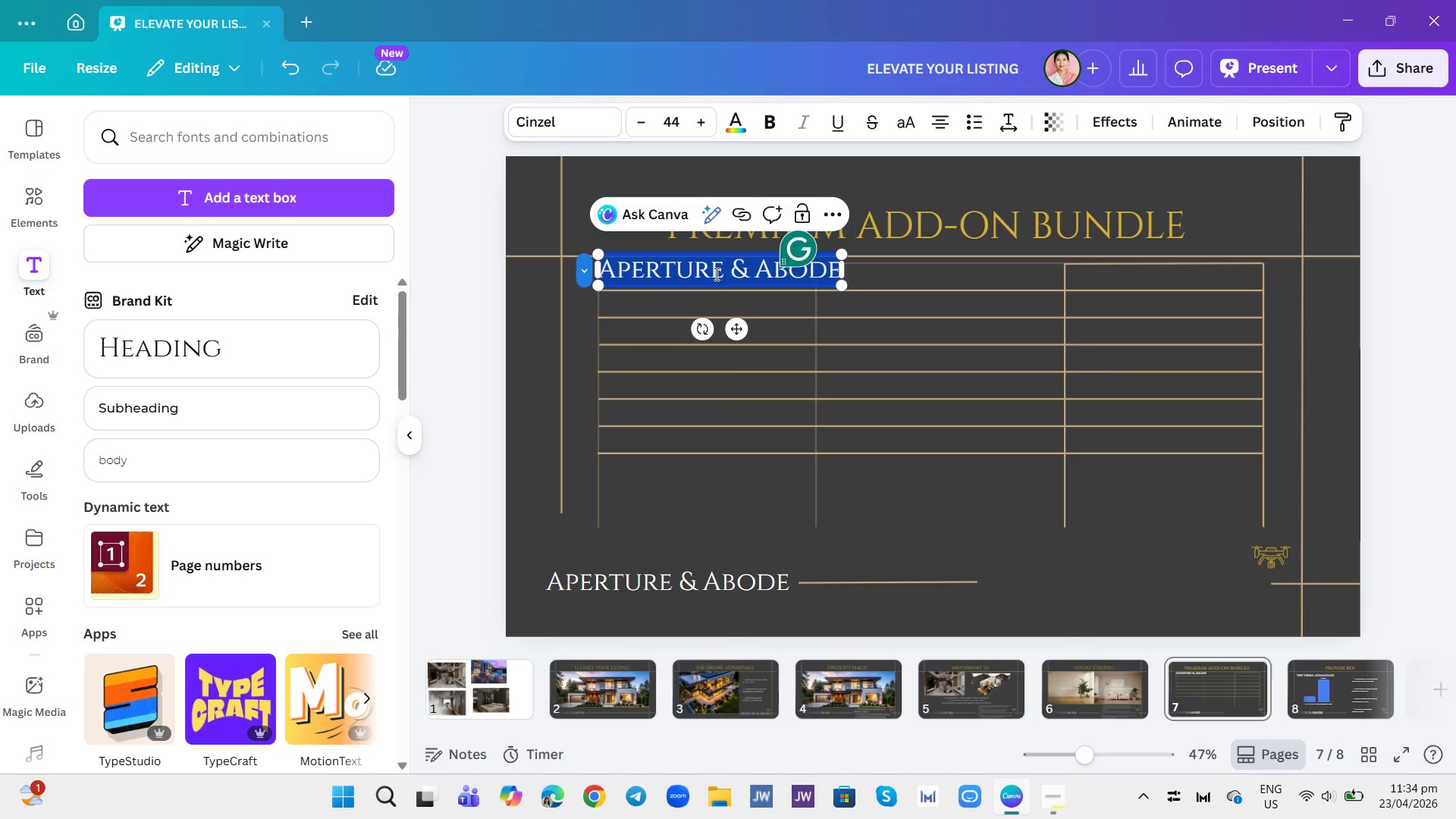 
triple_click([715, 274])
 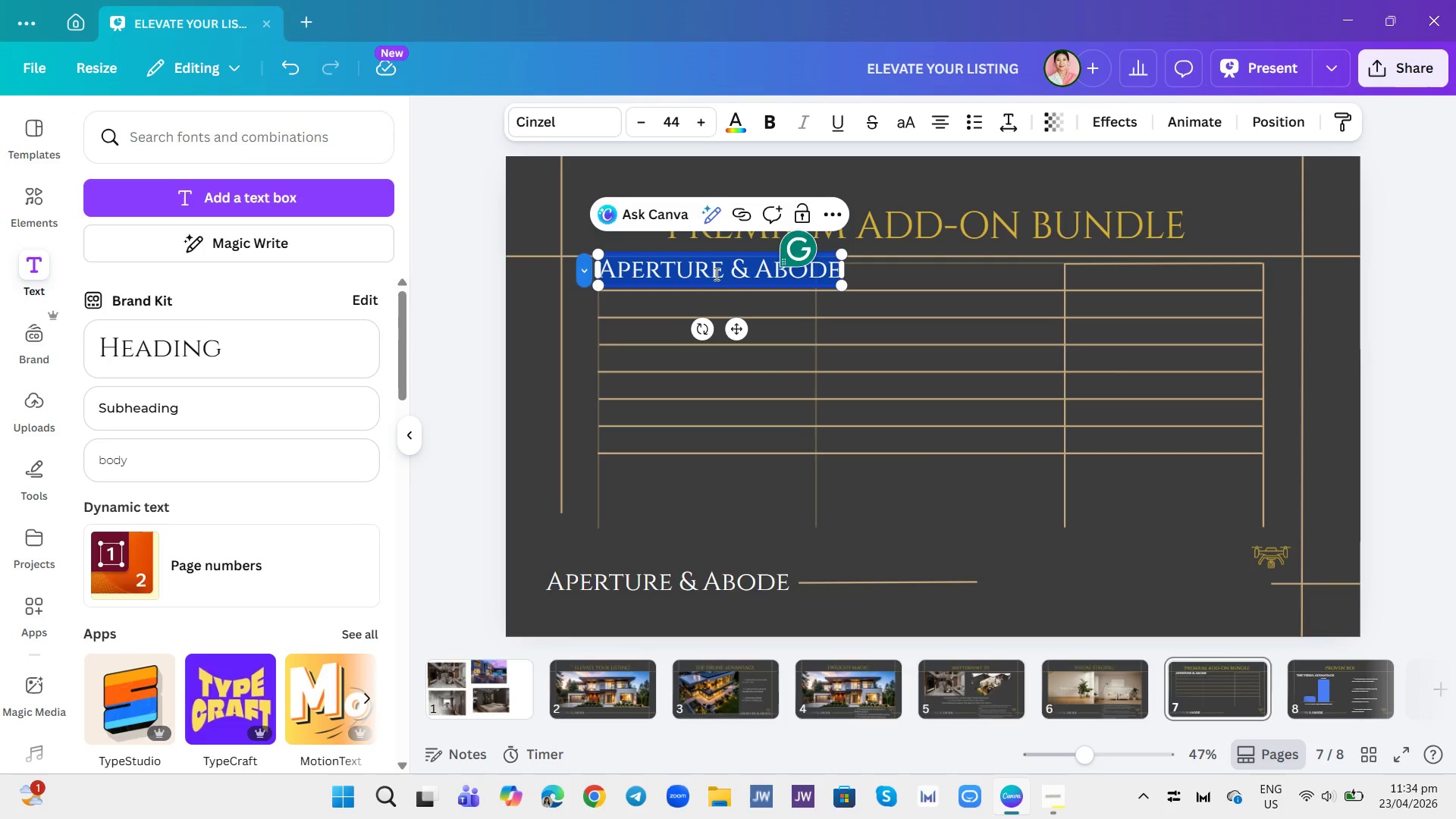 
type(Features)
 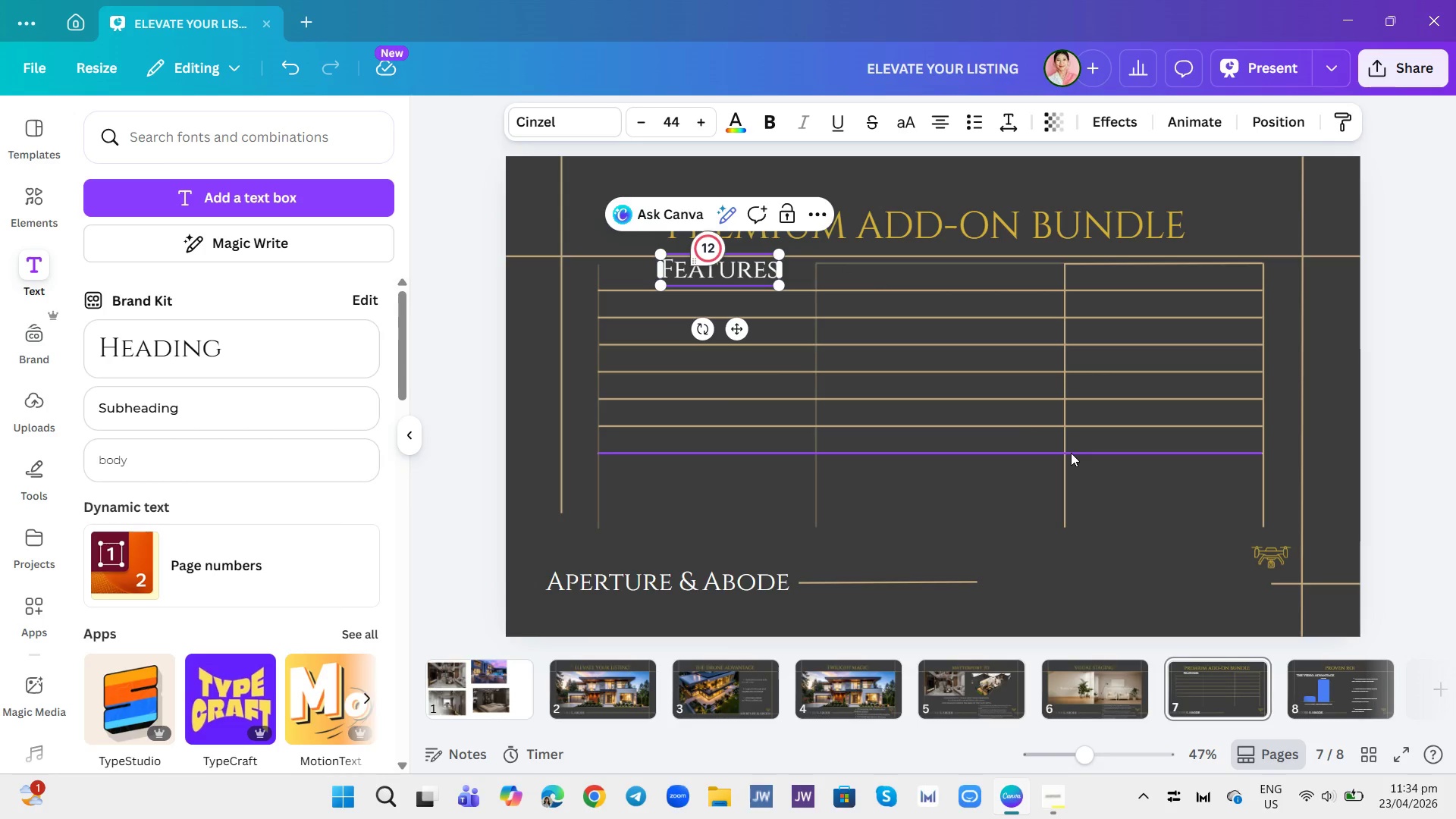 
wait(6.16)
 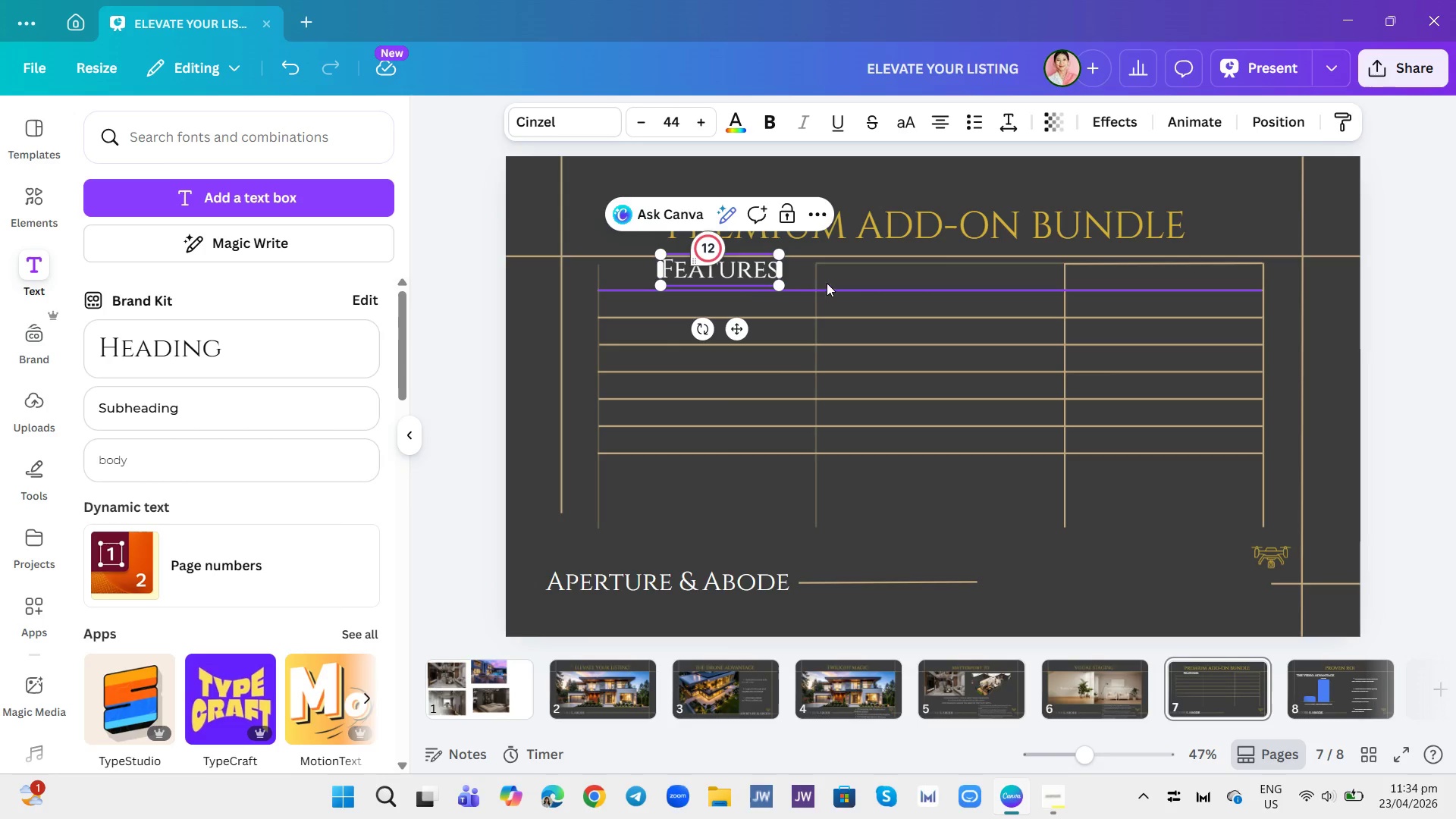 
double_click([645, 121])
 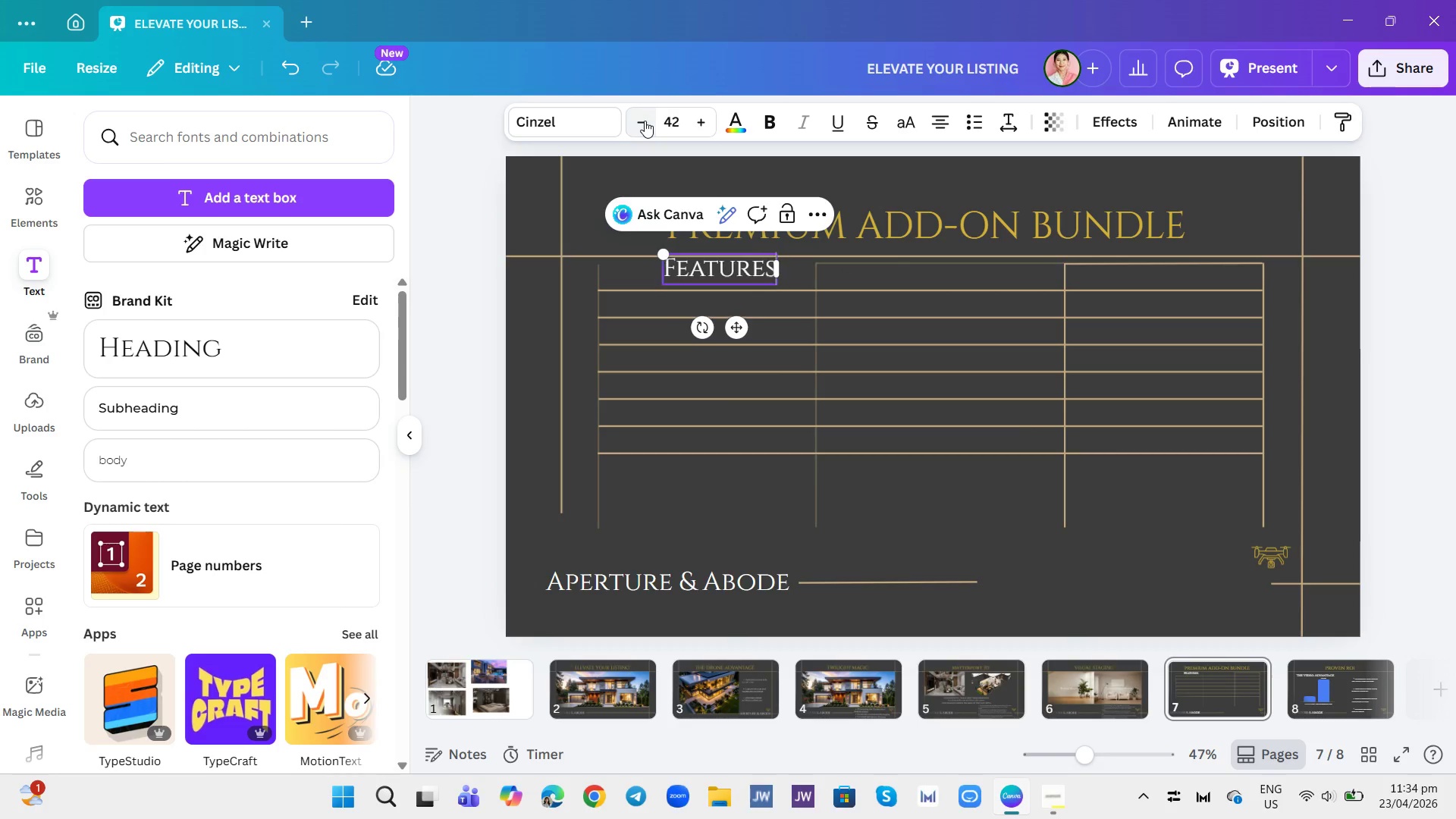 
triple_click([645, 121])
 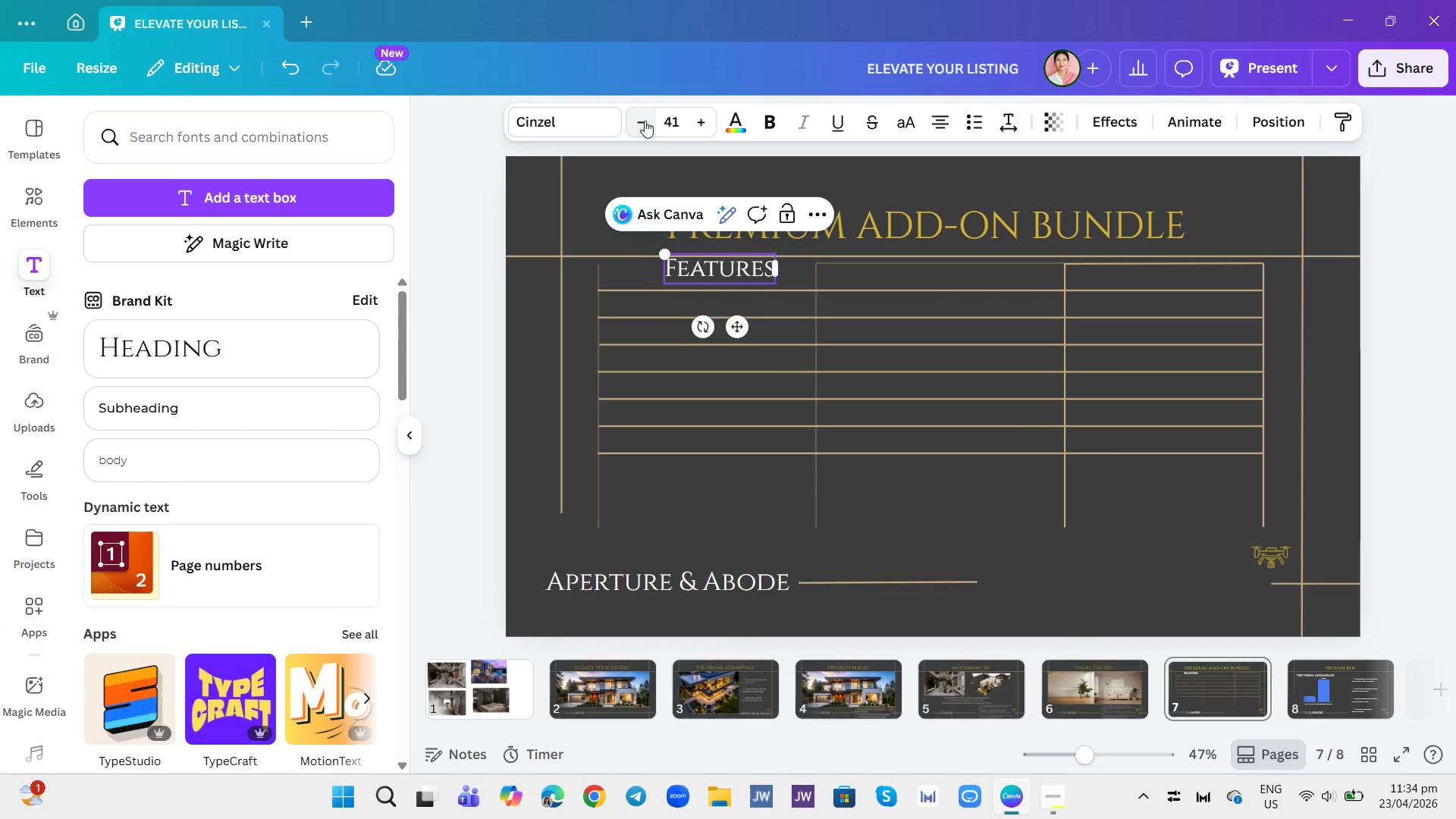 
triple_click([645, 121])
 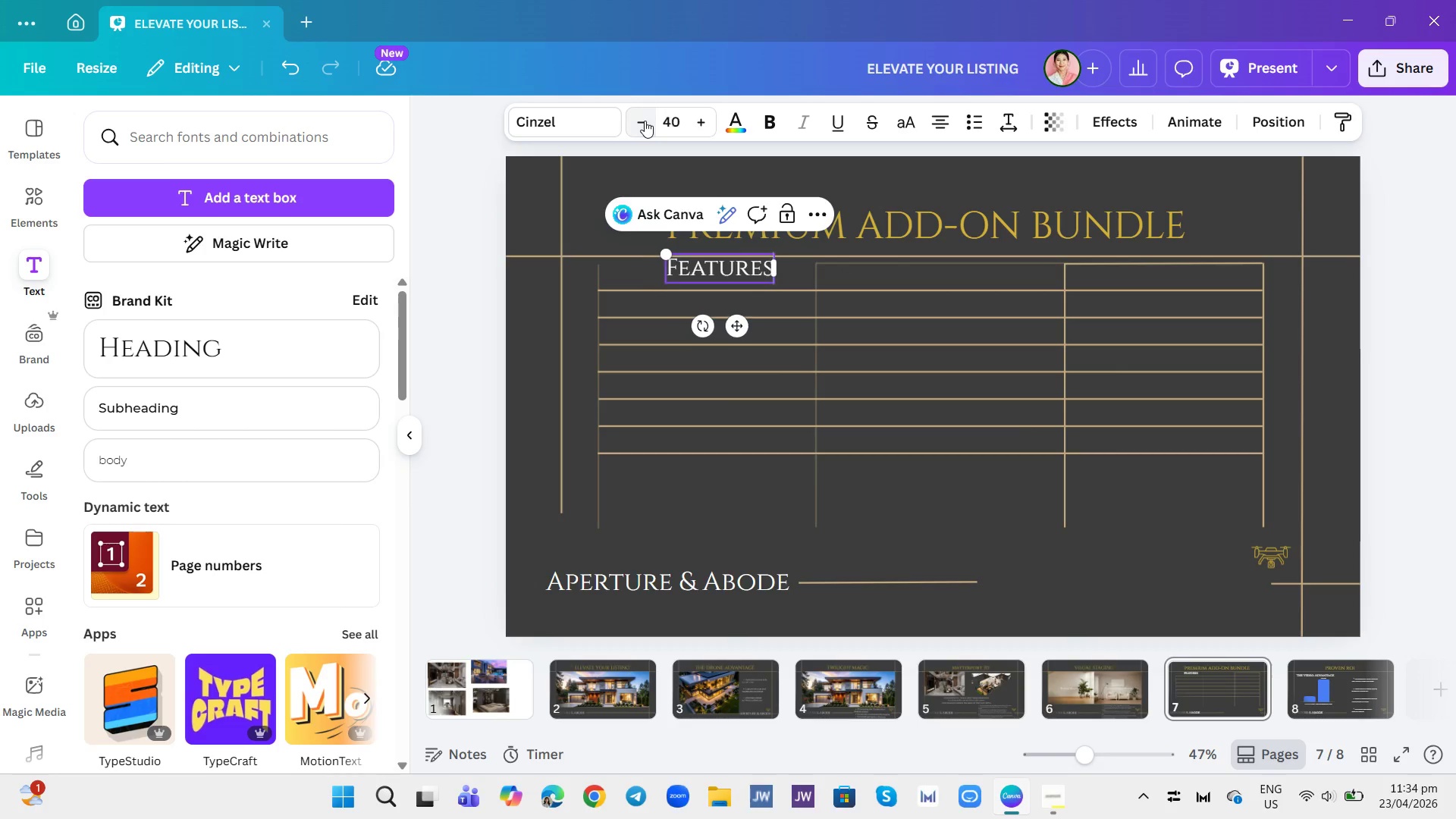 
triple_click([645, 121])
 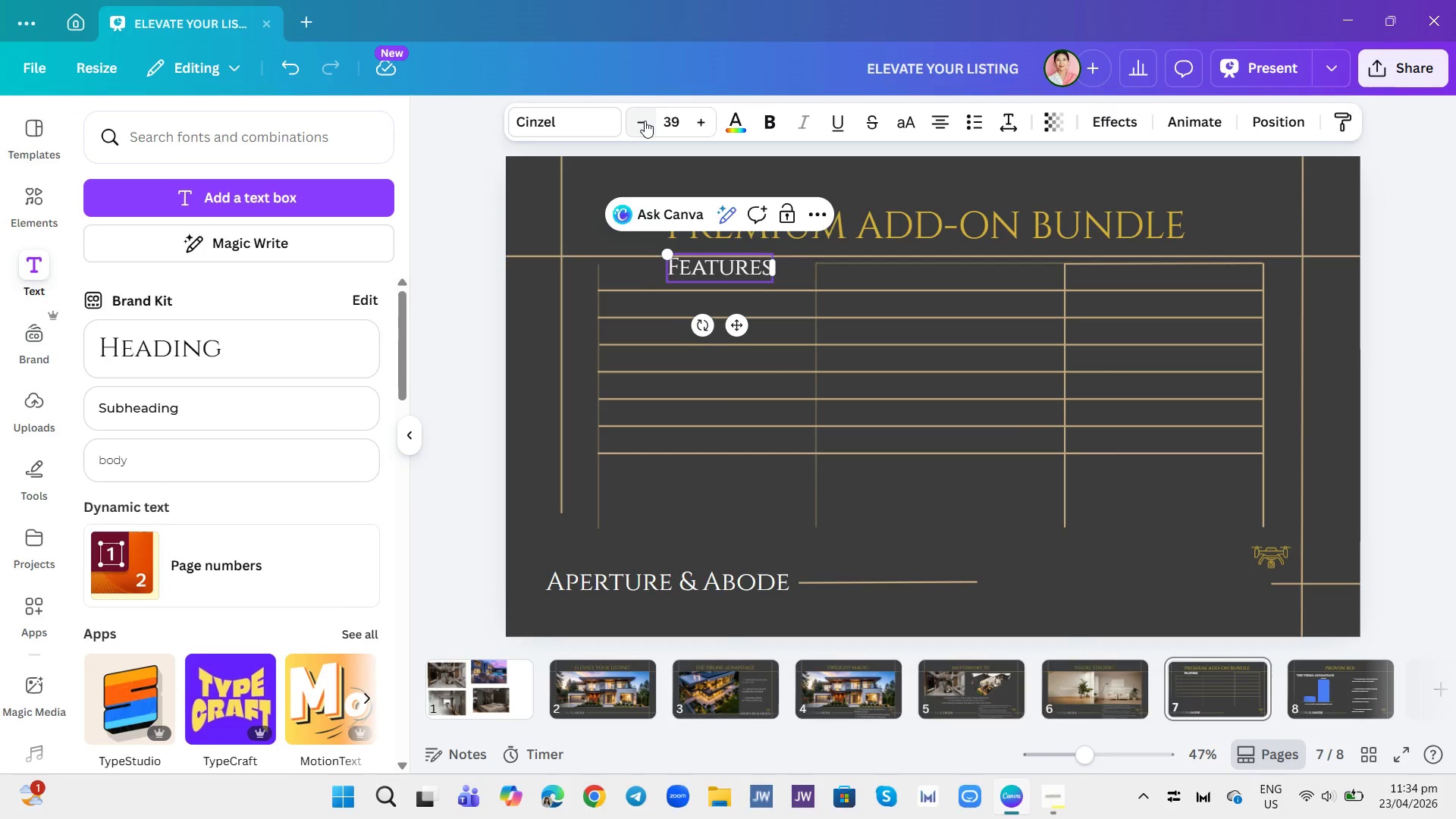 
triple_click([645, 121])
 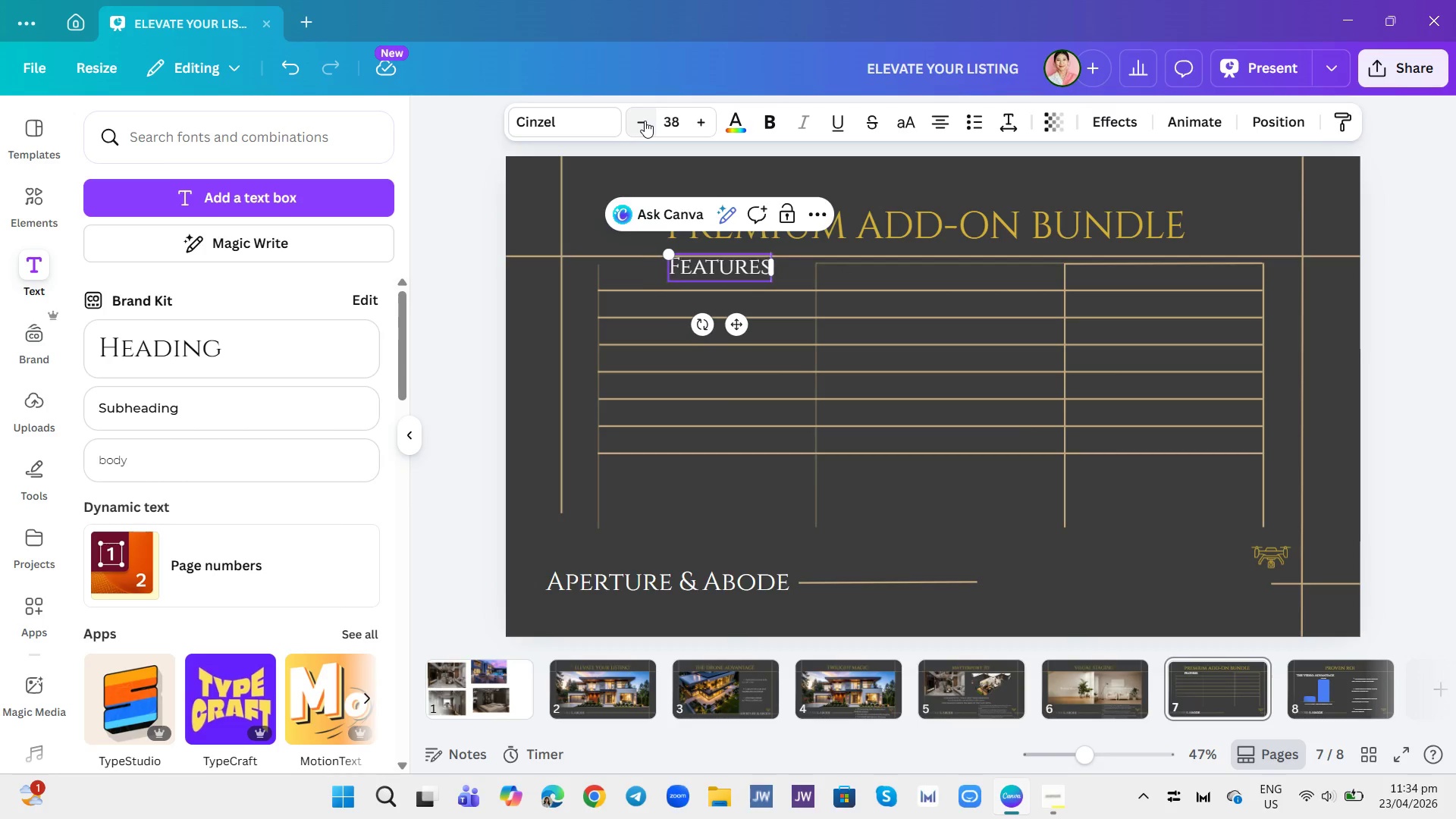 
triple_click([645, 121])
 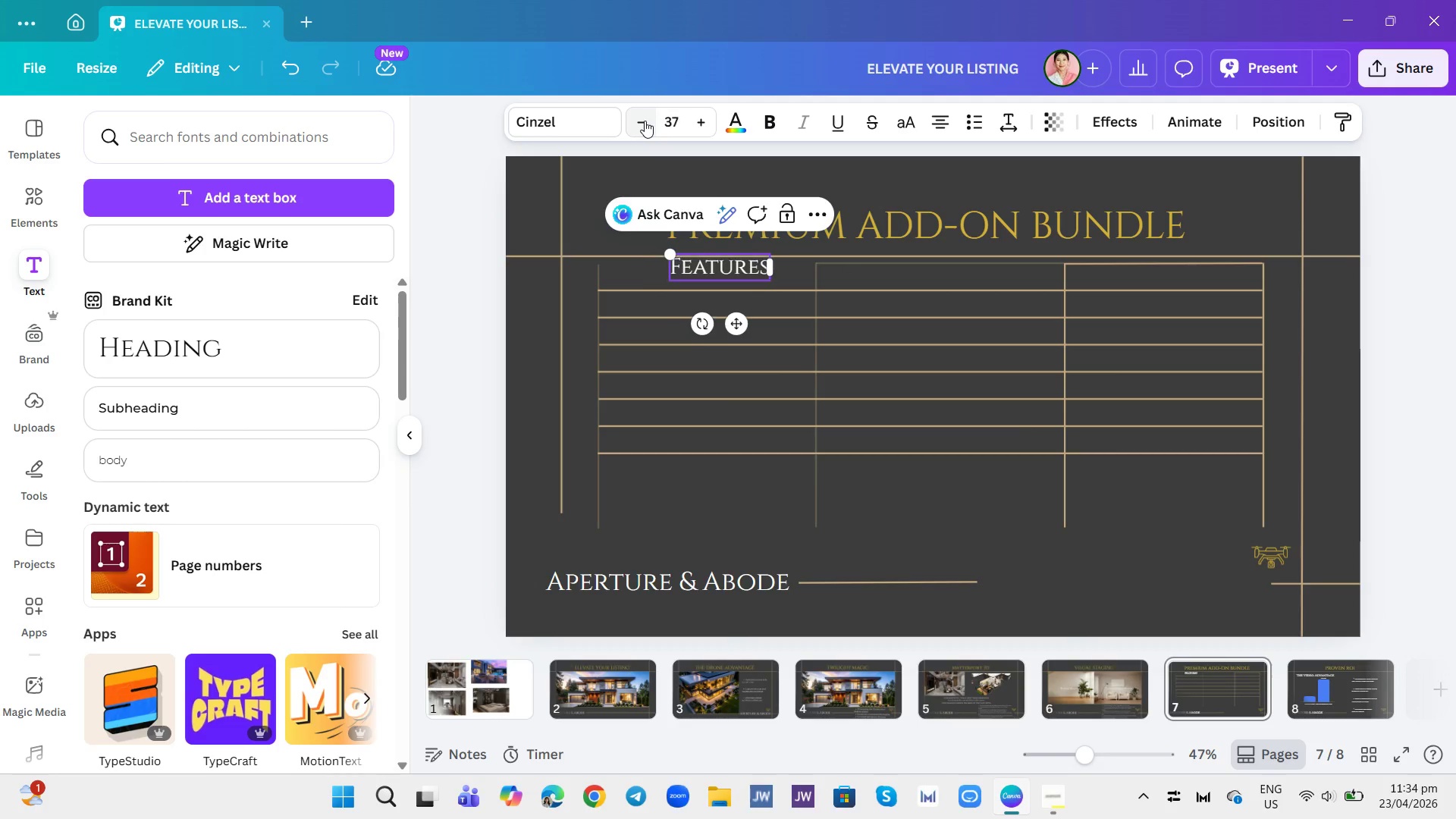 
triple_click([645, 121])
 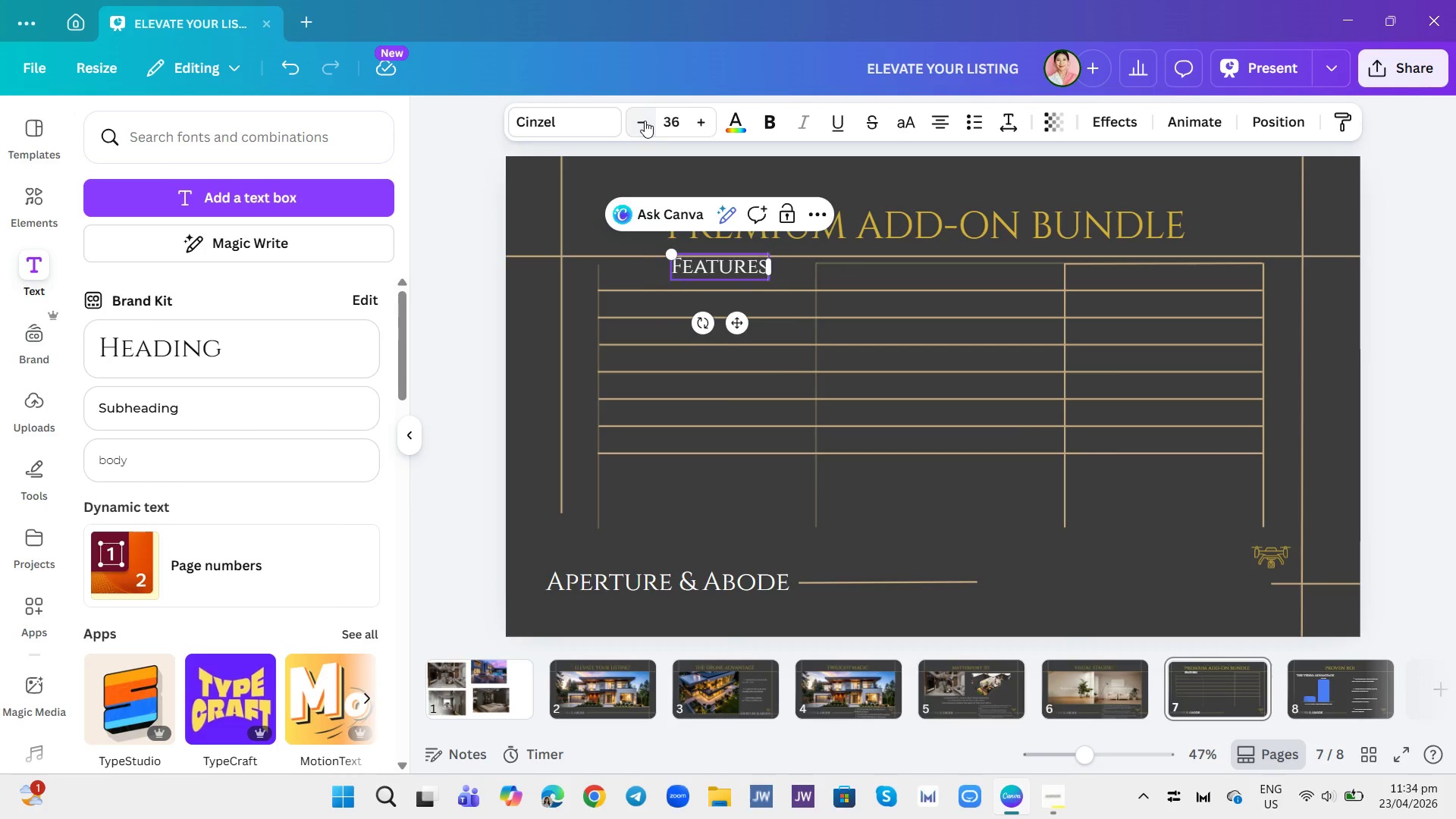 
triple_click([645, 121])
 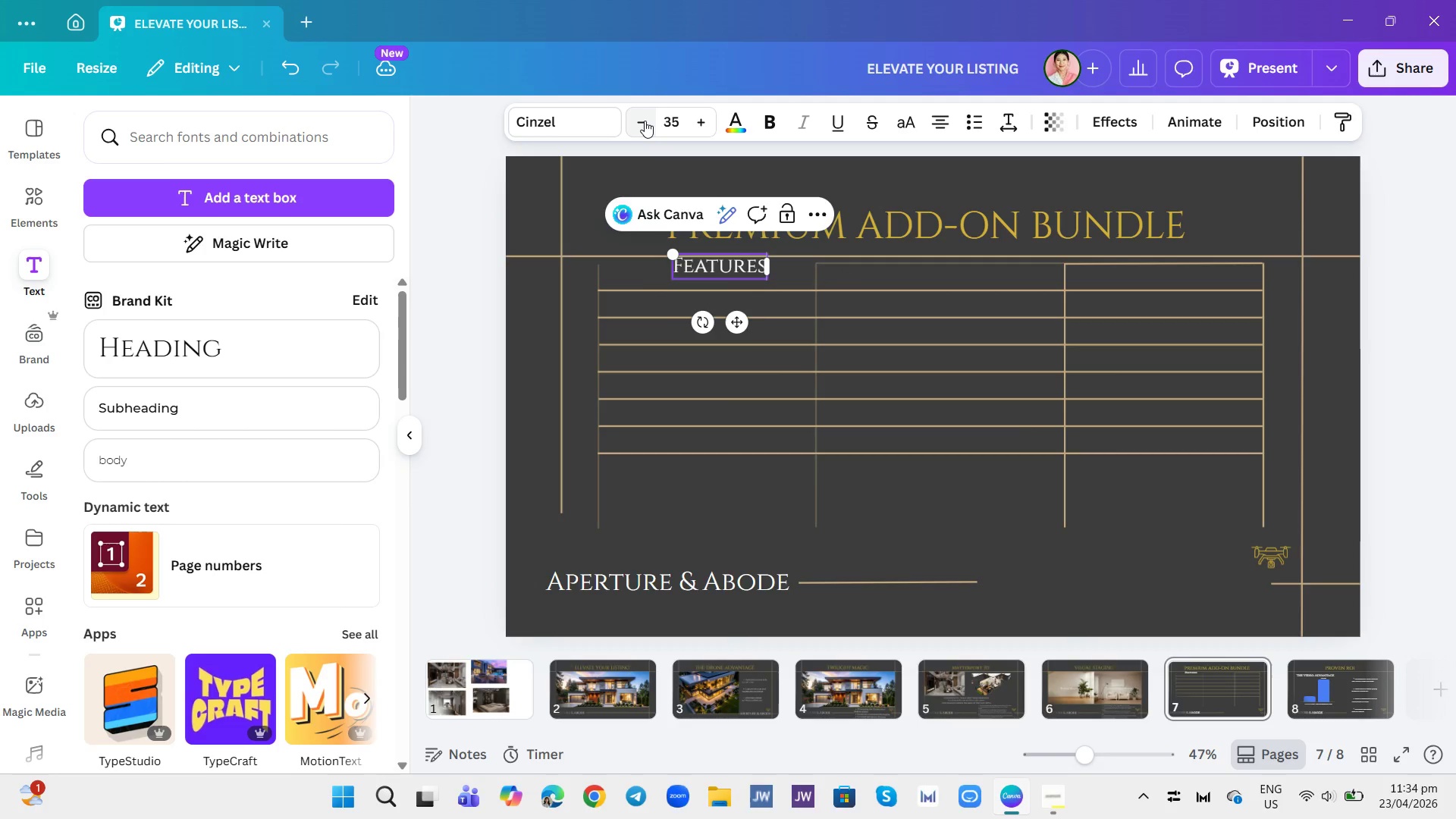 
triple_click([645, 121])
 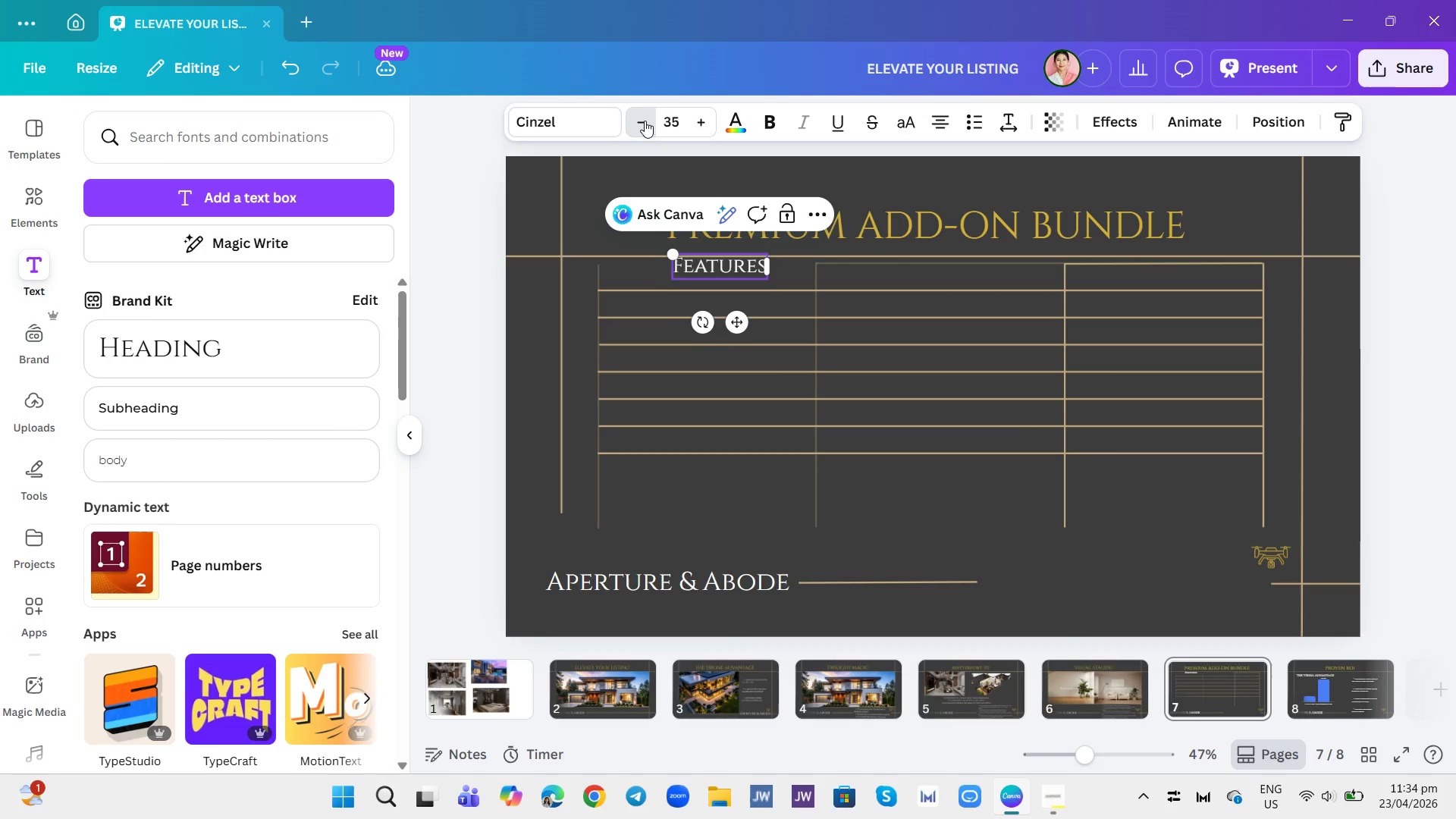 
triple_click([645, 121])
 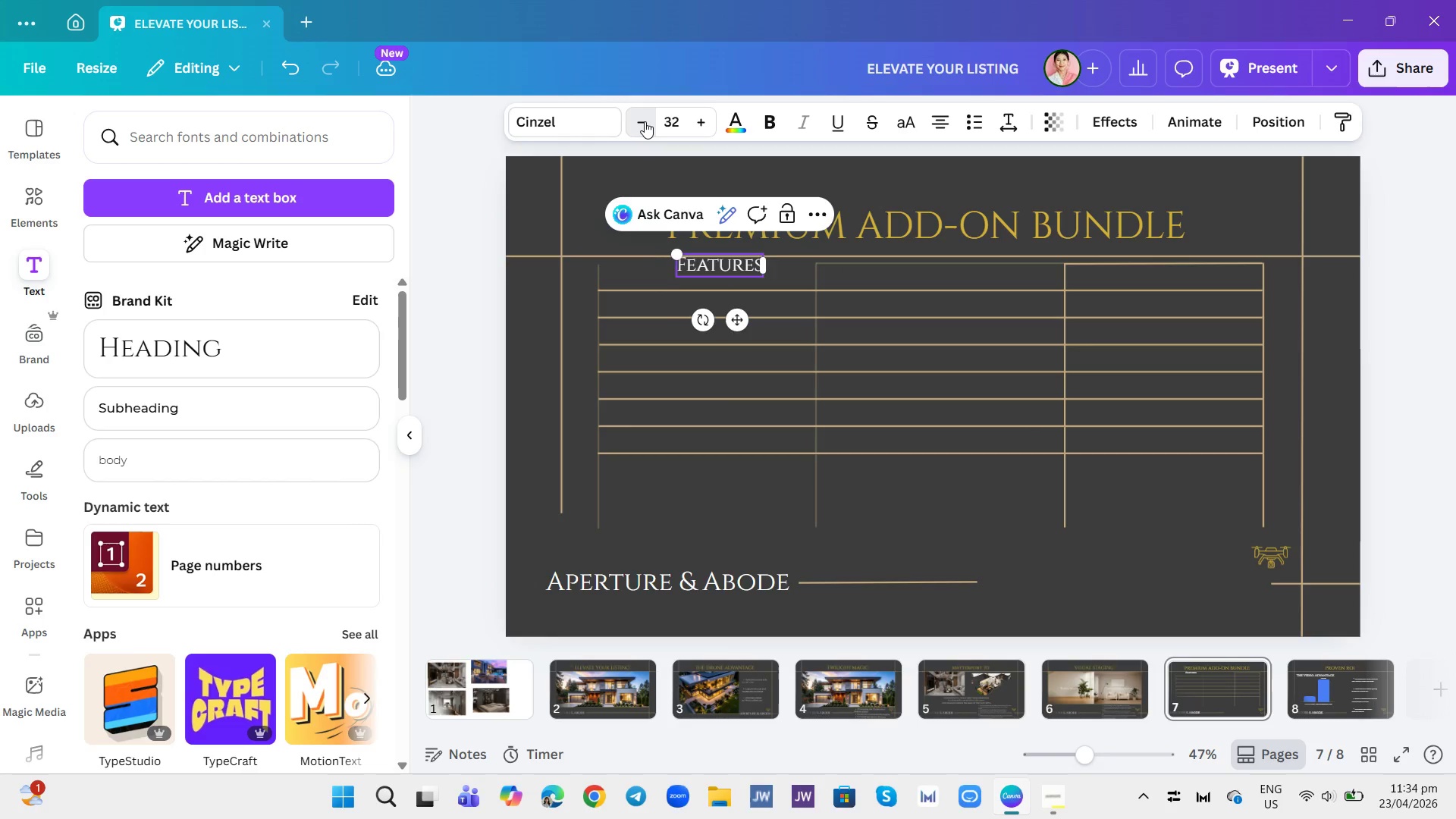 
triple_click([645, 121])
 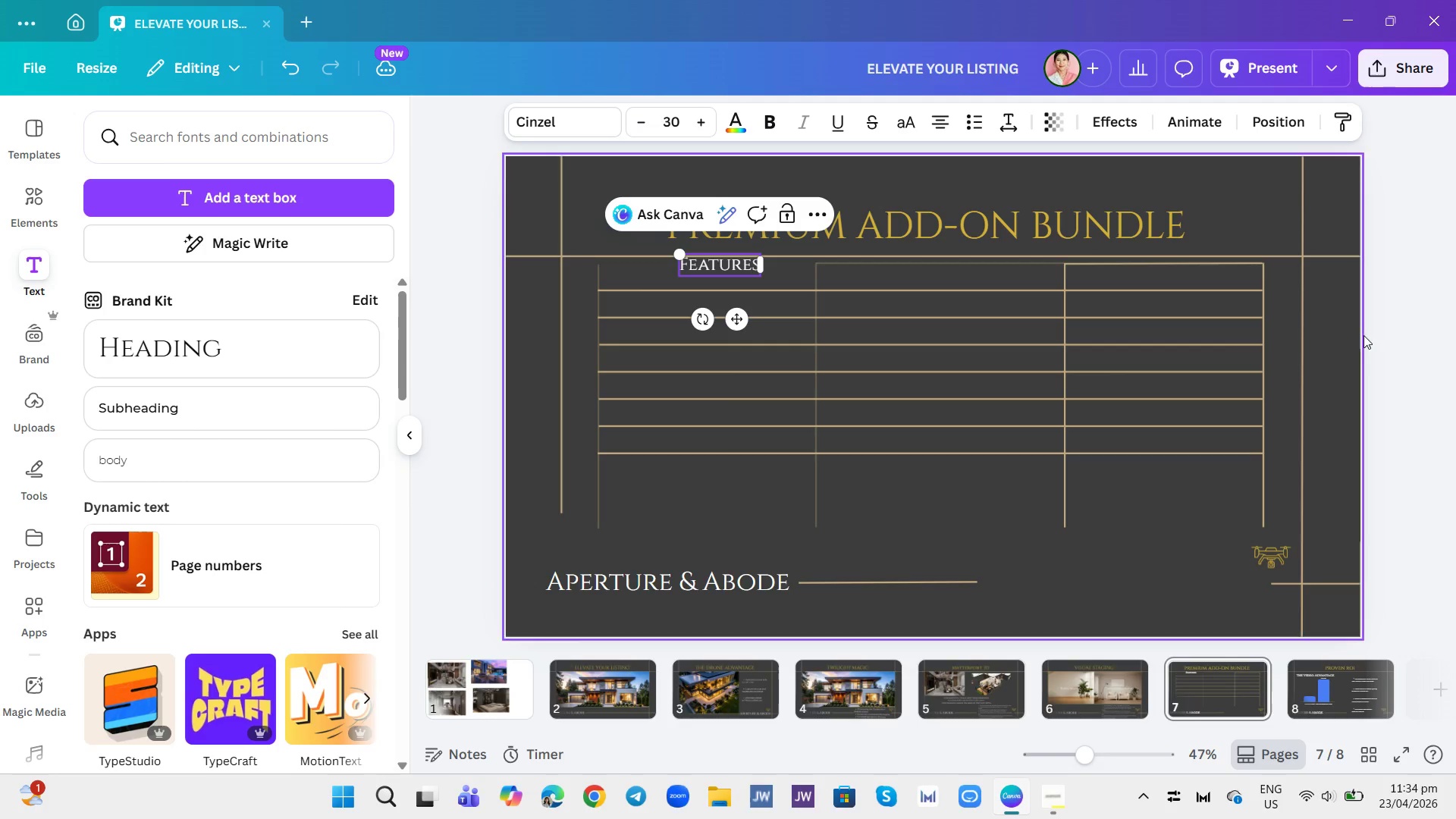 
left_click([1373, 336])
 